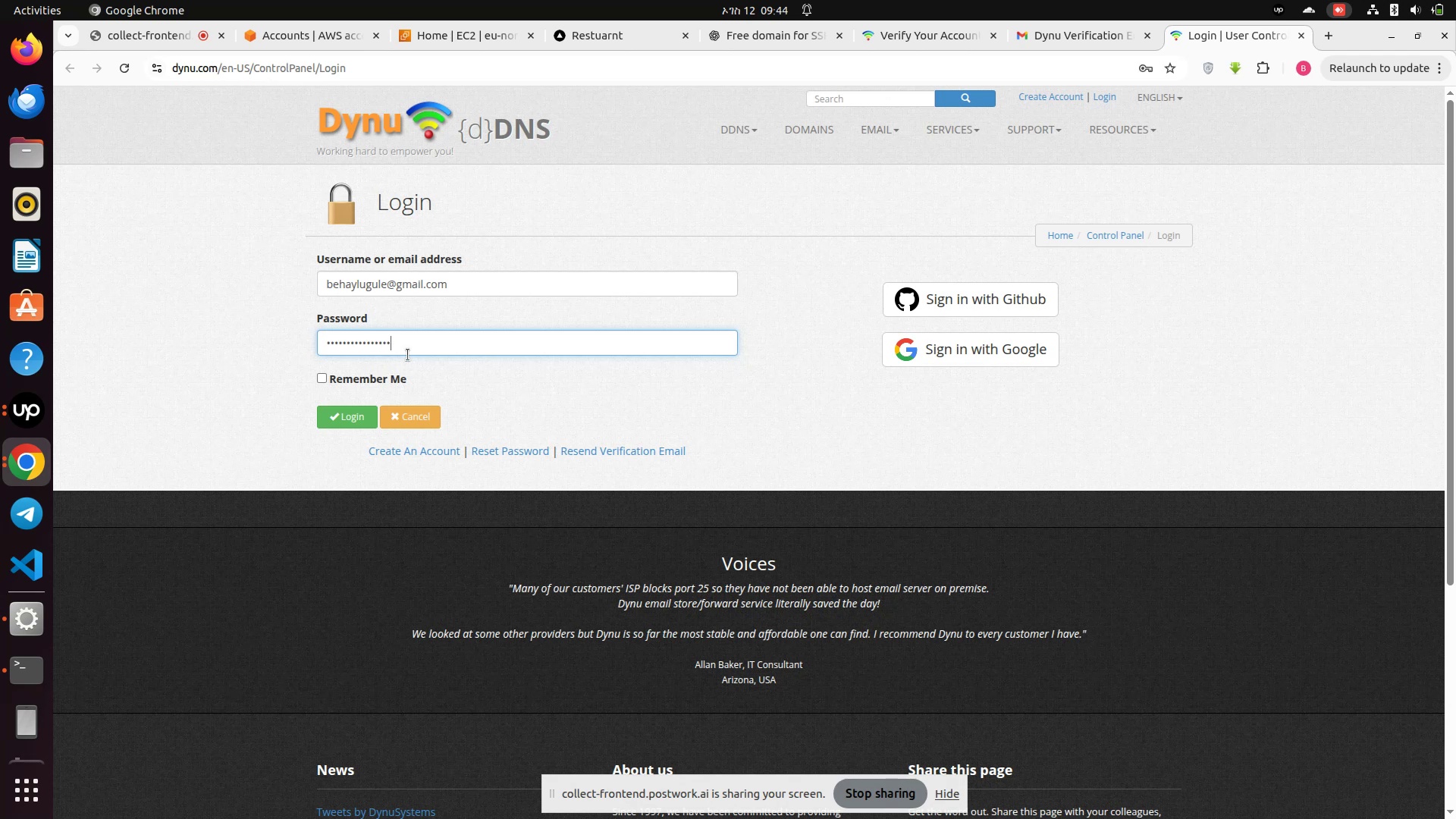 
key(Enter)
 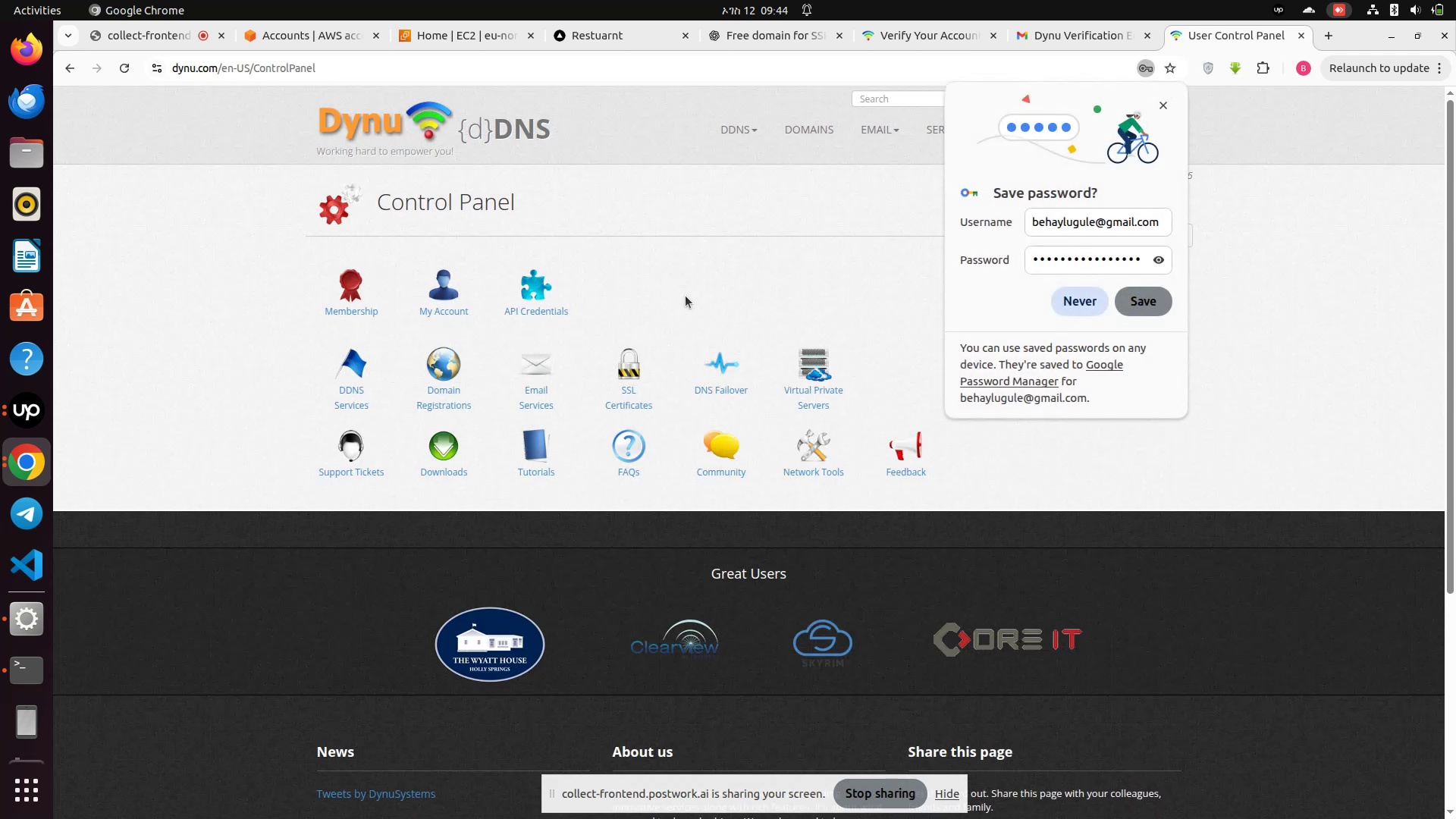 
wait(5.1)
 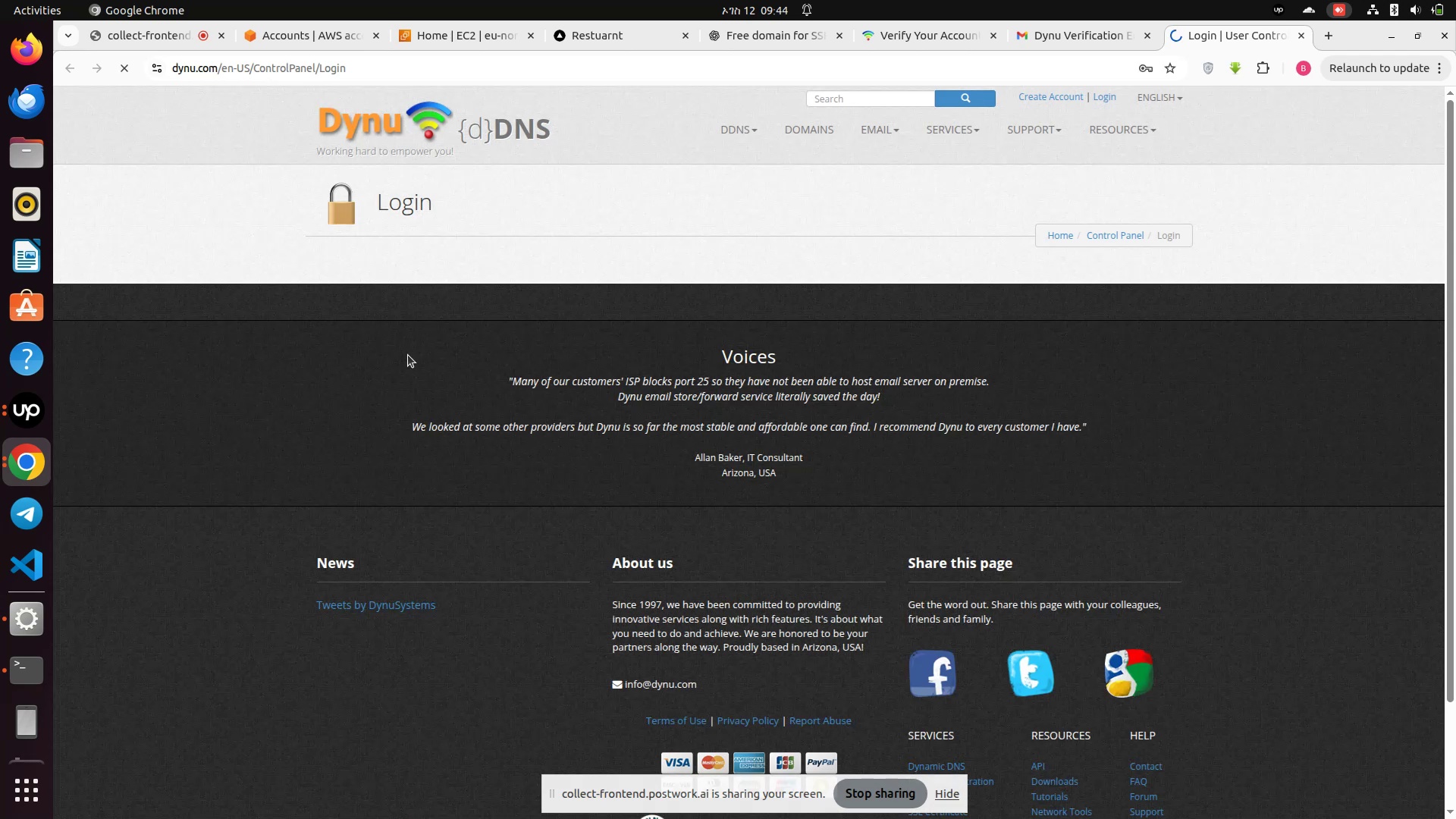 
left_click([1144, 305])
 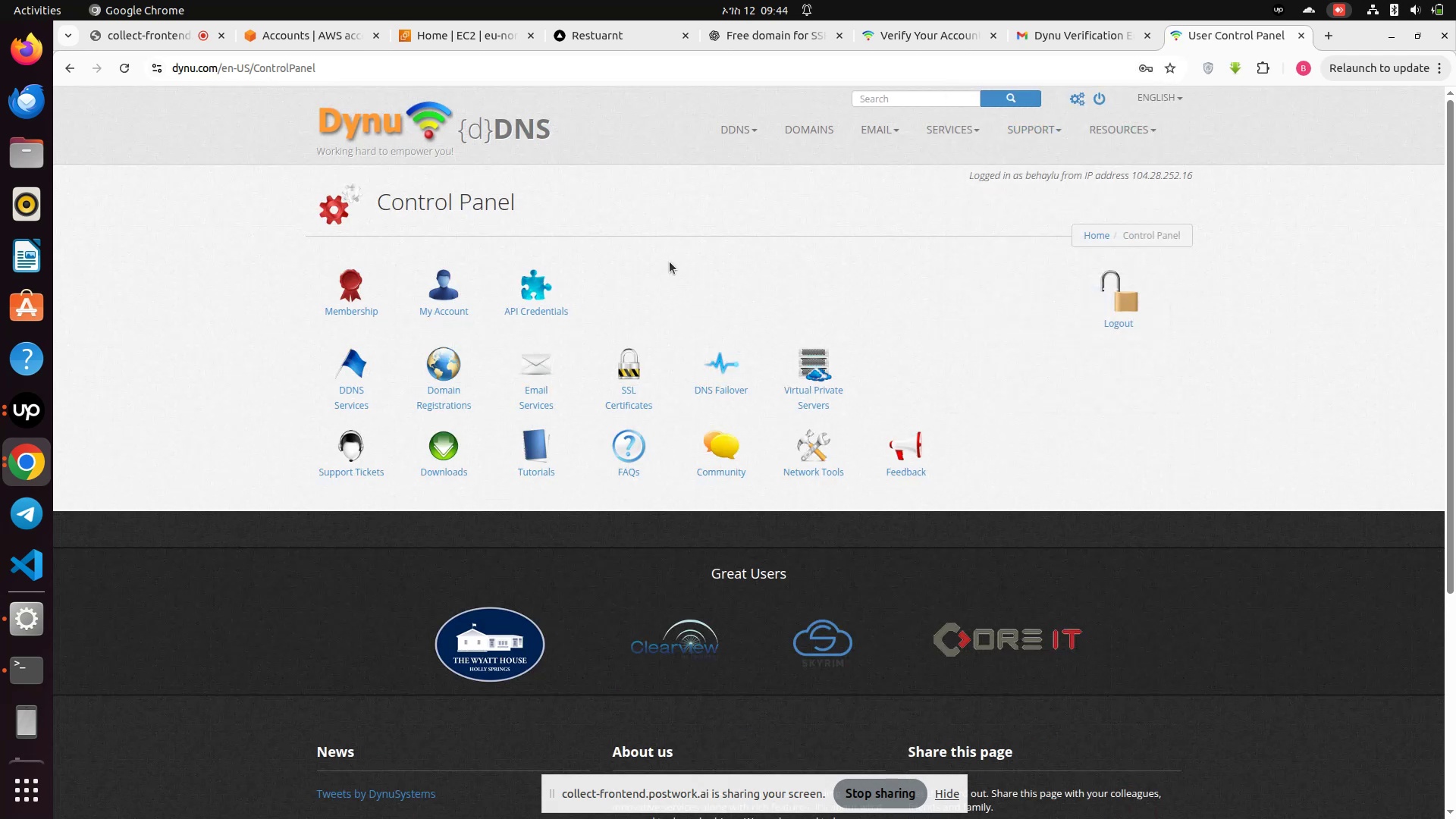 
scroll: coordinate [862, 290], scroll_direction: up, amount: 7.0
 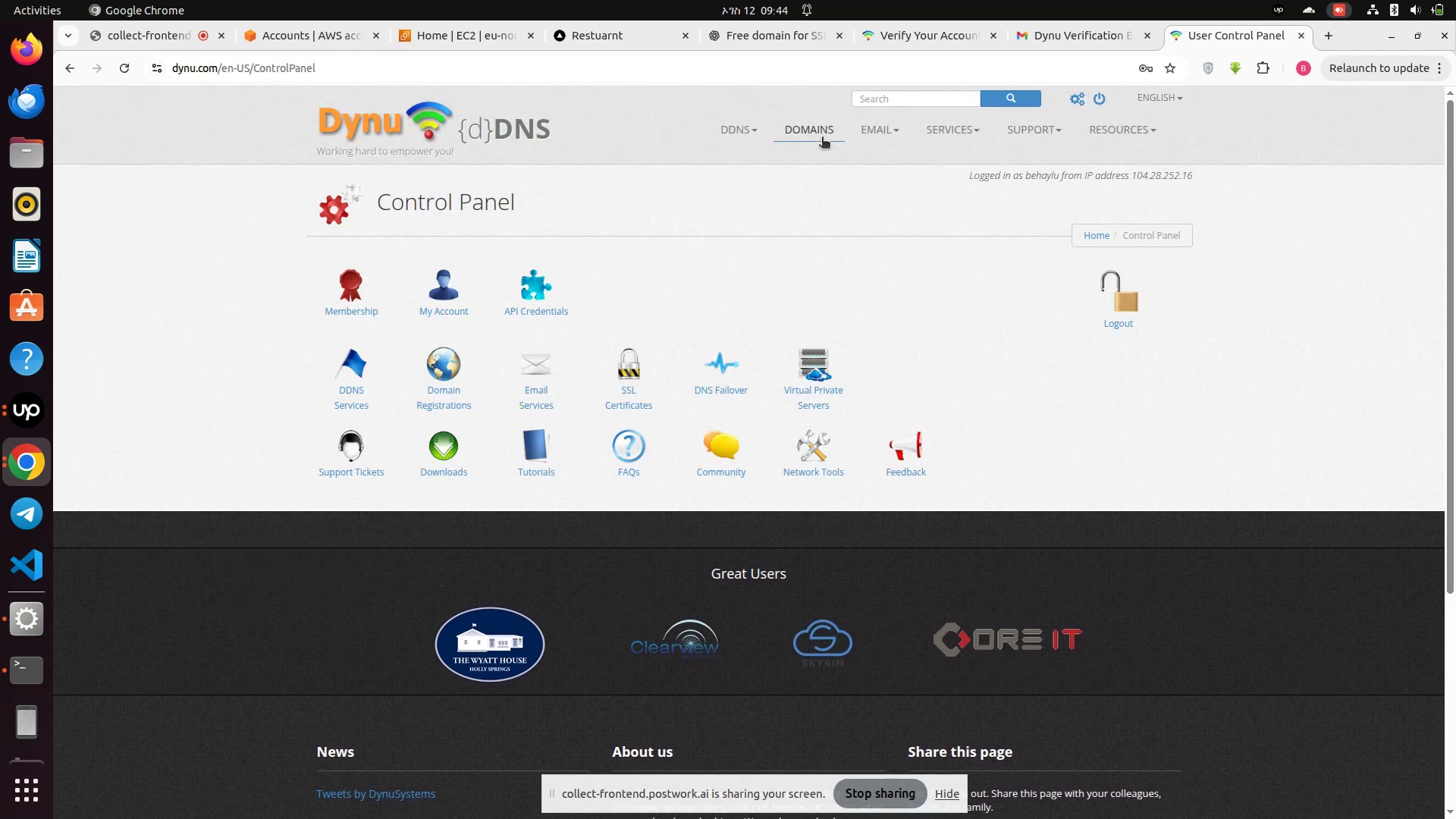 
left_click([811, 121])
 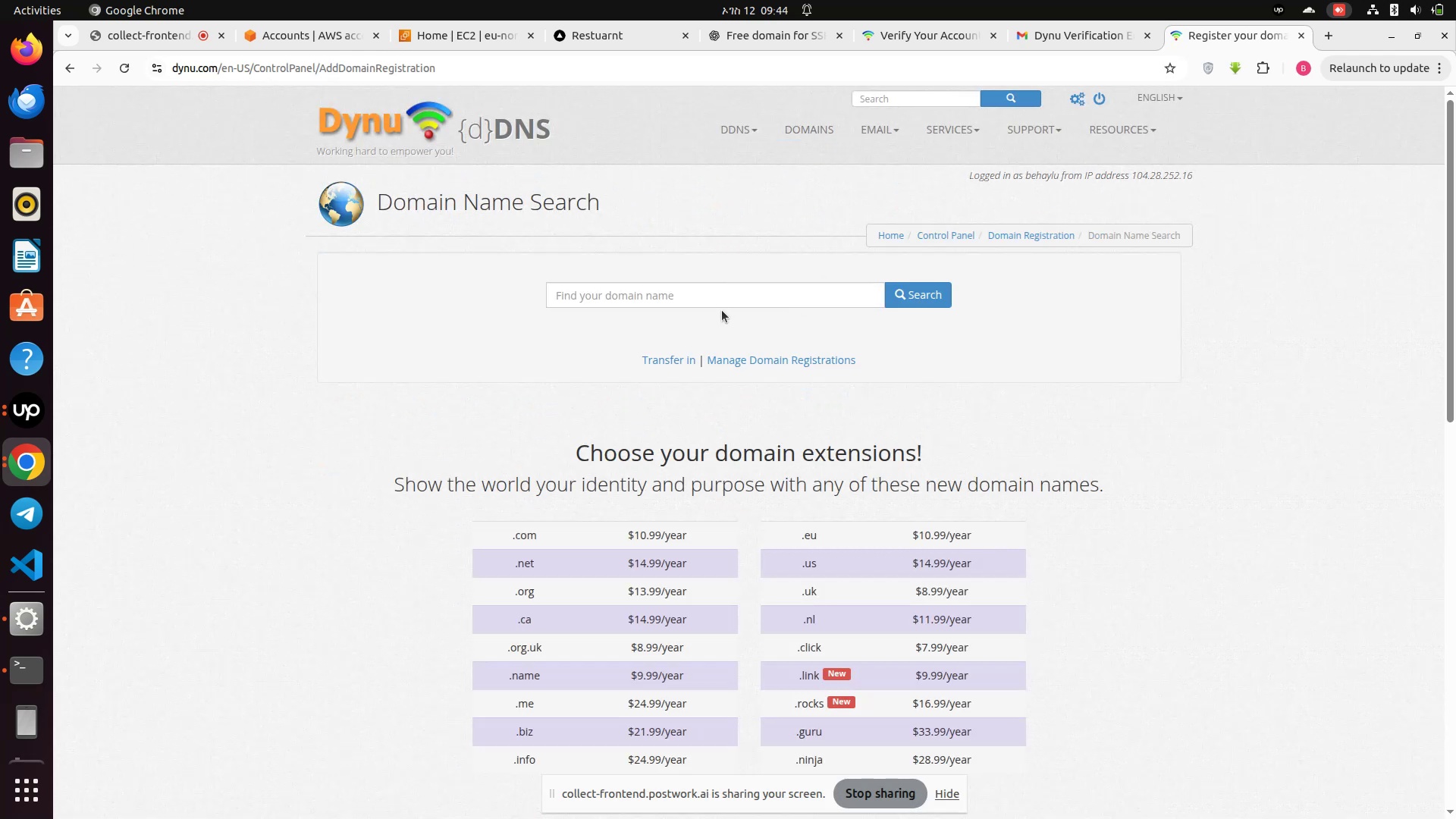 
wait(5.45)
 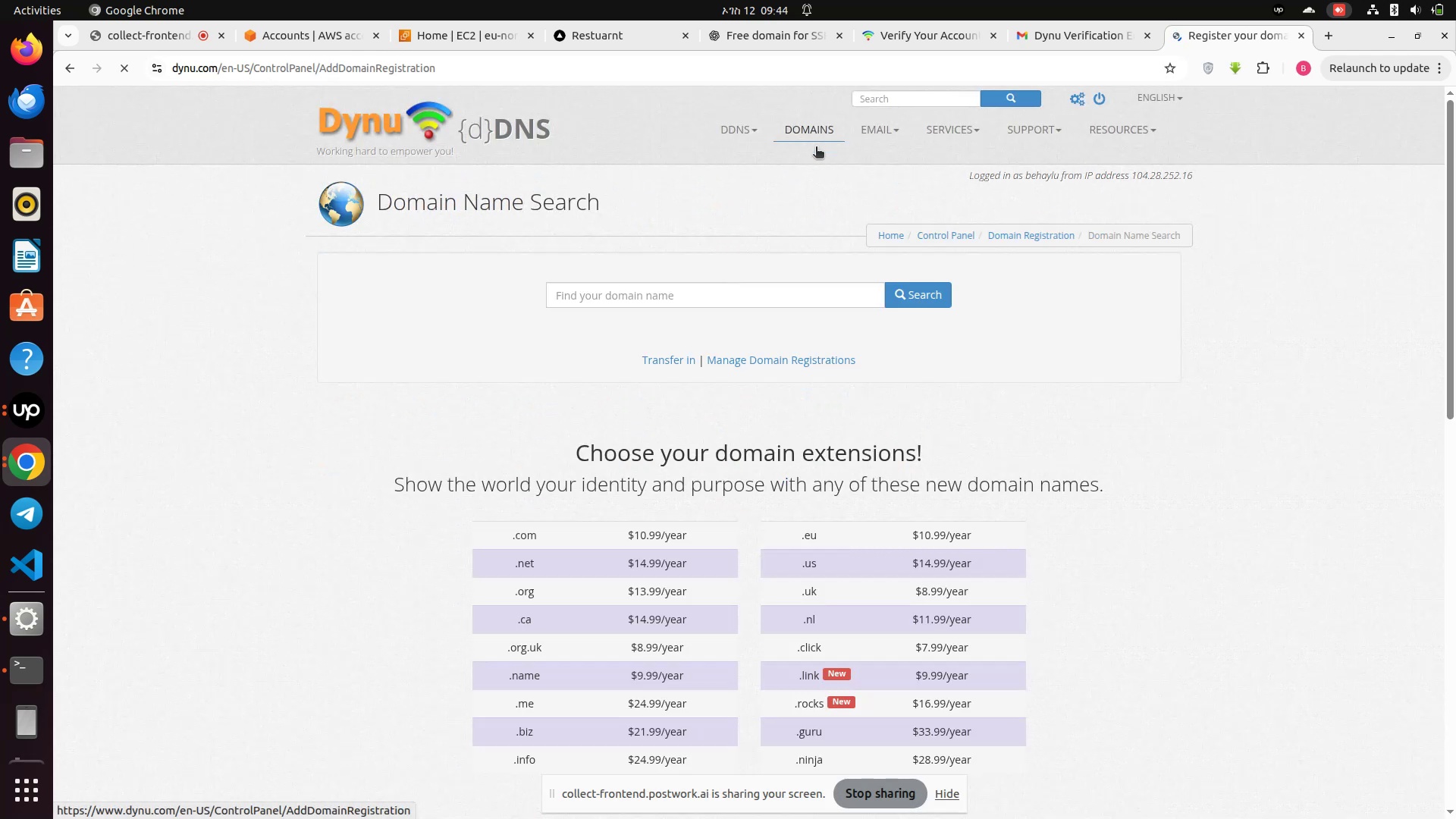 
scroll: coordinate [830, 604], scroll_direction: down, amount: 6.0
 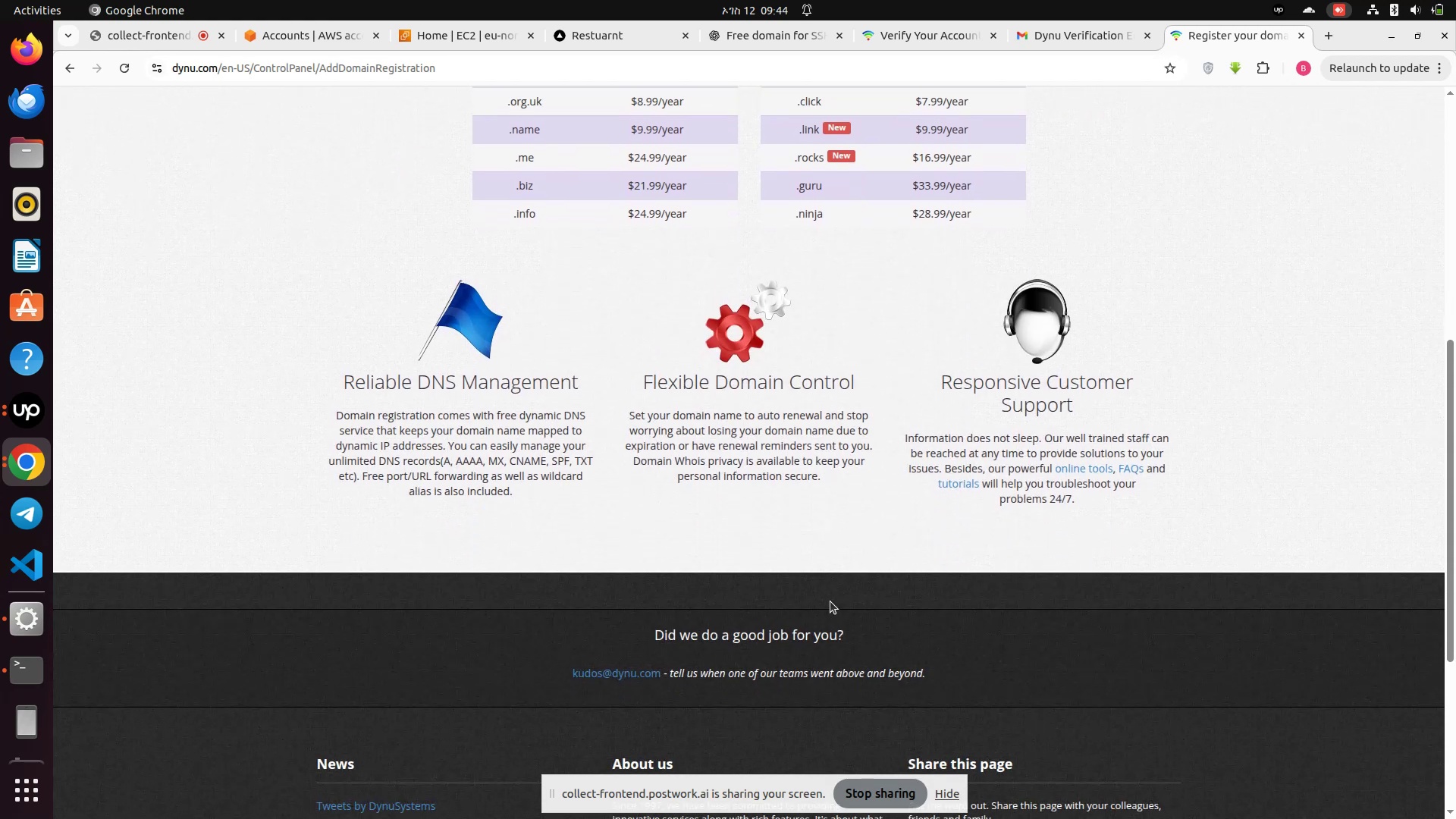 
scroll: coordinate [849, 571], scroll_direction: up, amount: 7.0
 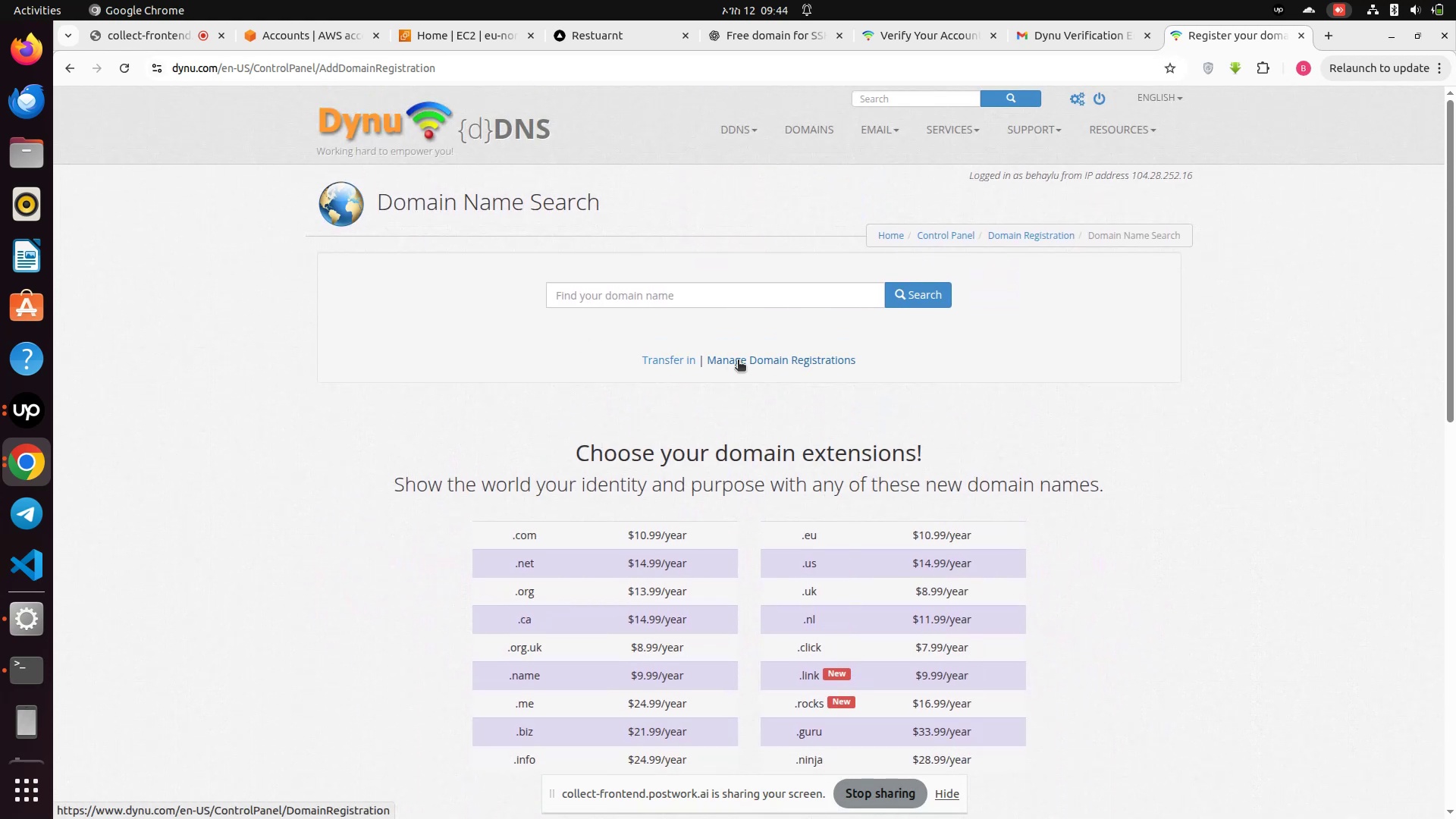 
wait(8.14)
 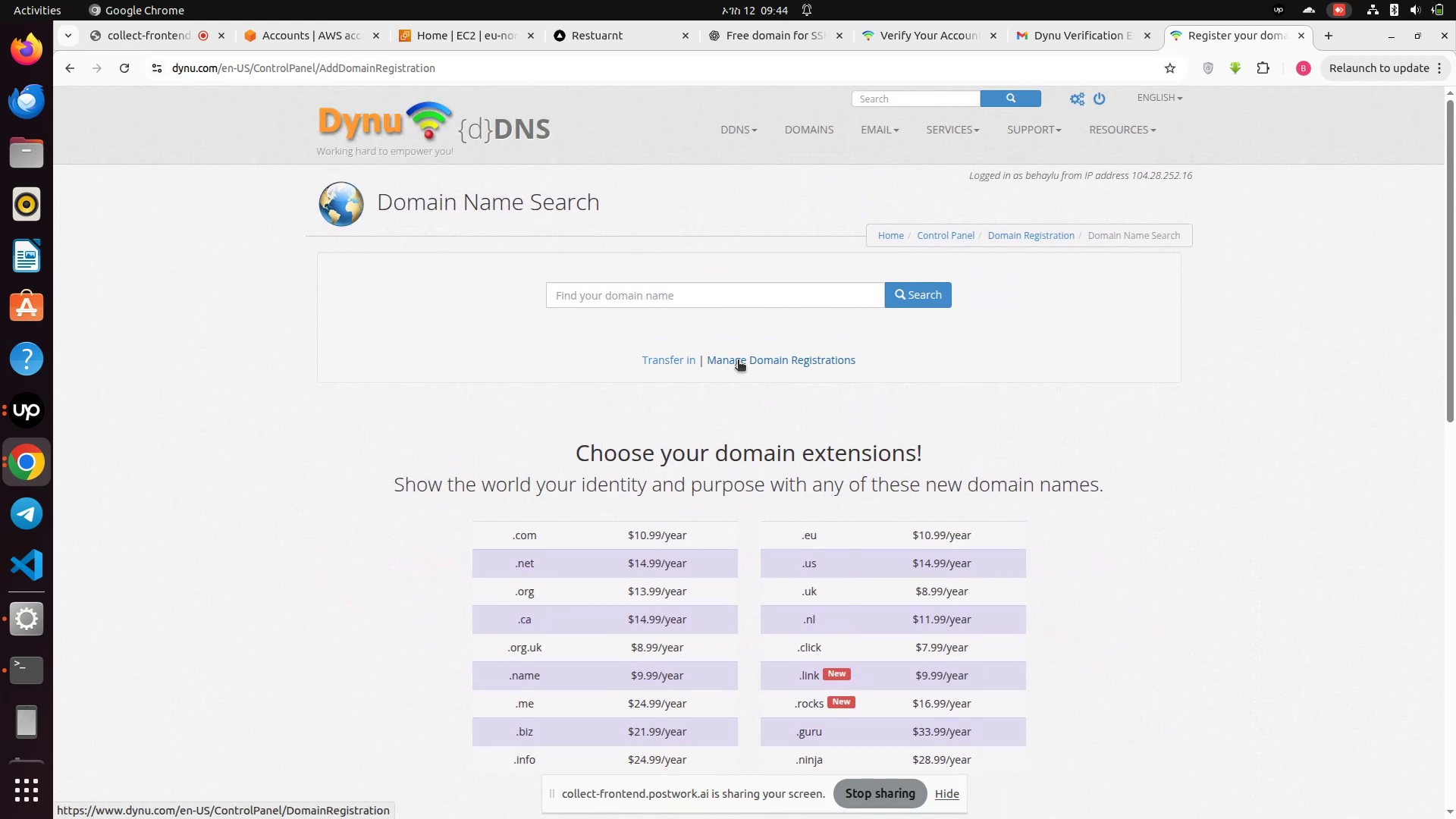 
left_click([1296, 36])
 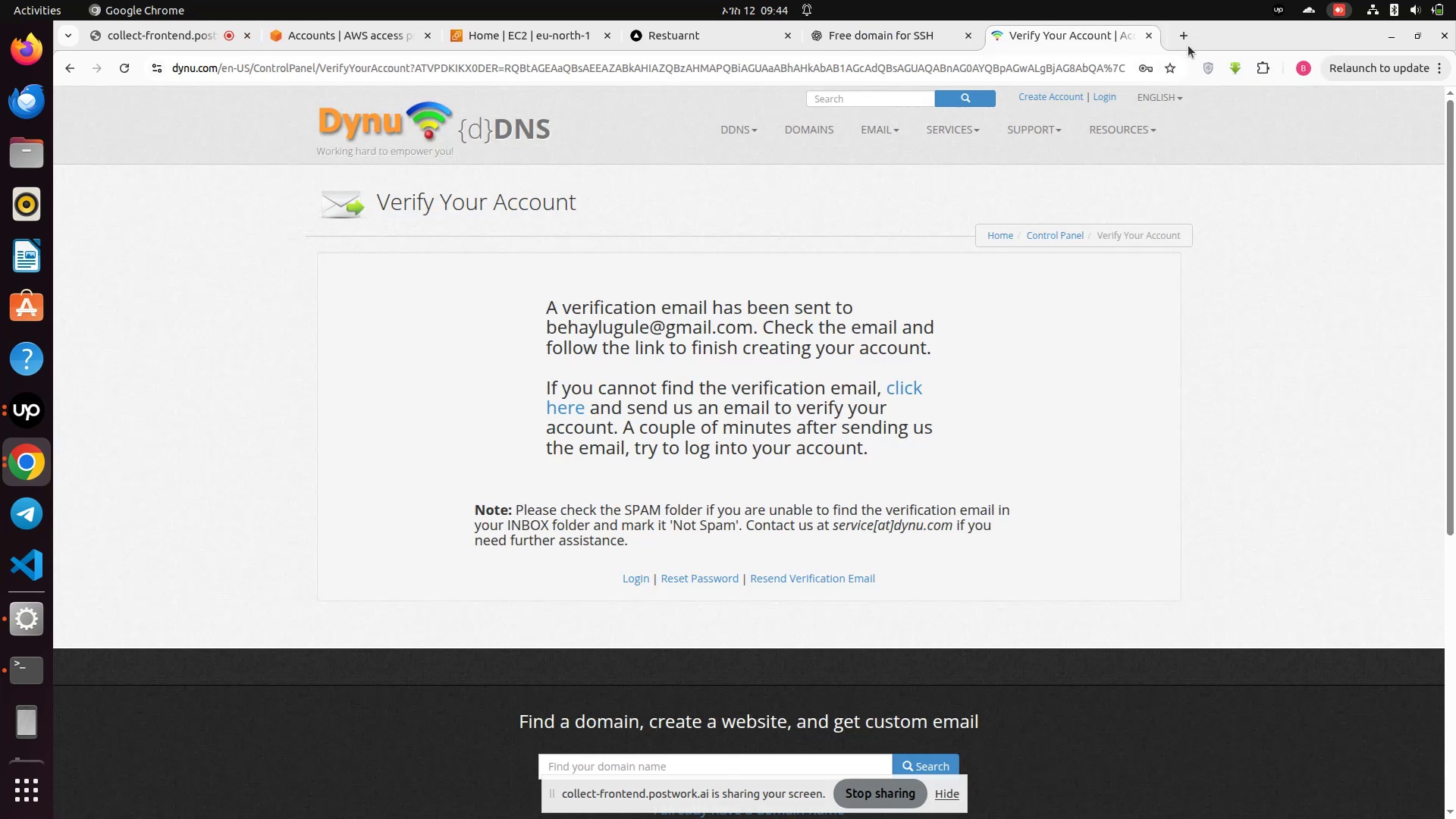 
left_click([1156, 36])
 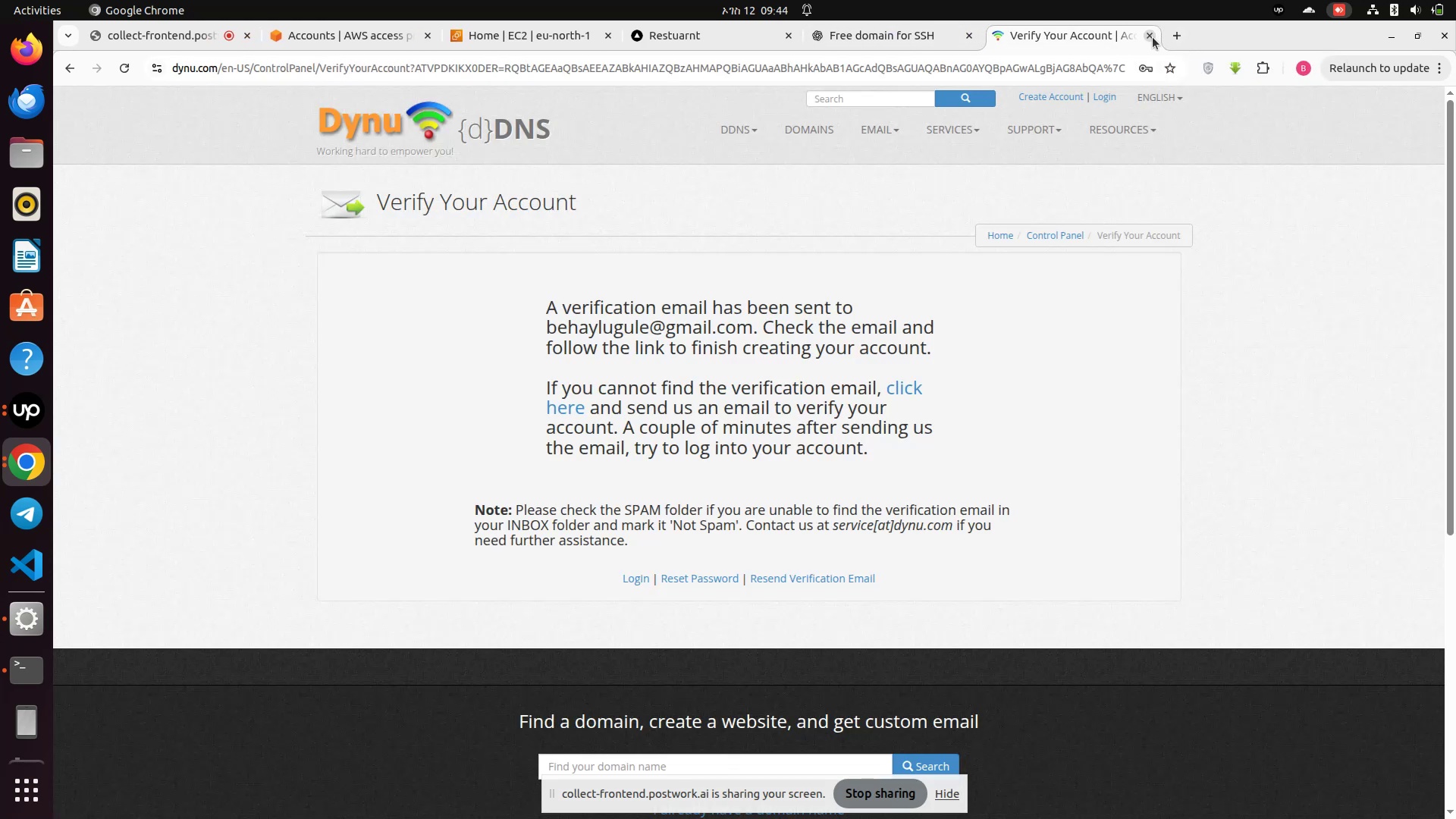 
left_click([1150, 37])
 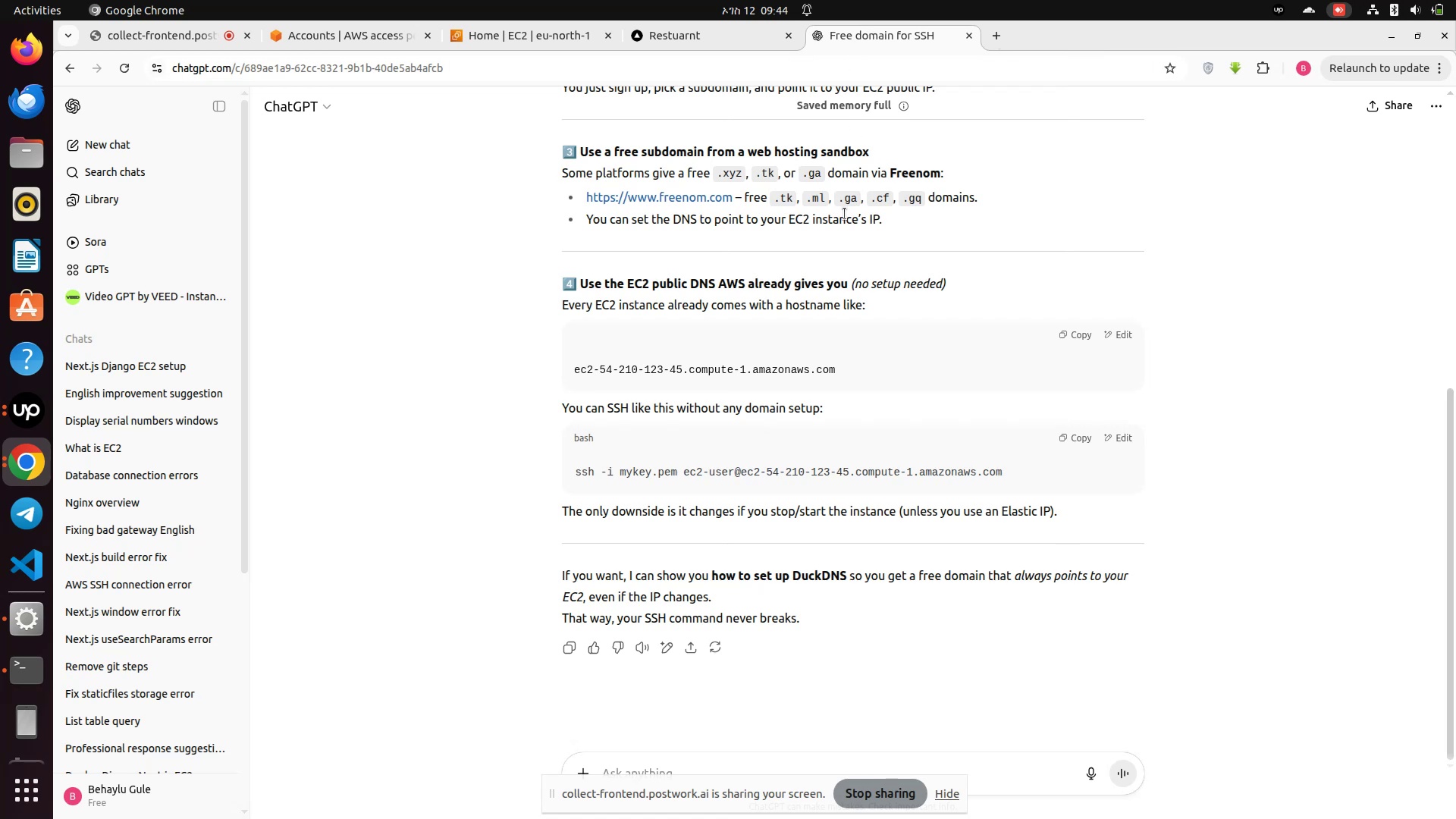 
scroll: coordinate [723, 328], scroll_direction: up, amount: 5.0
 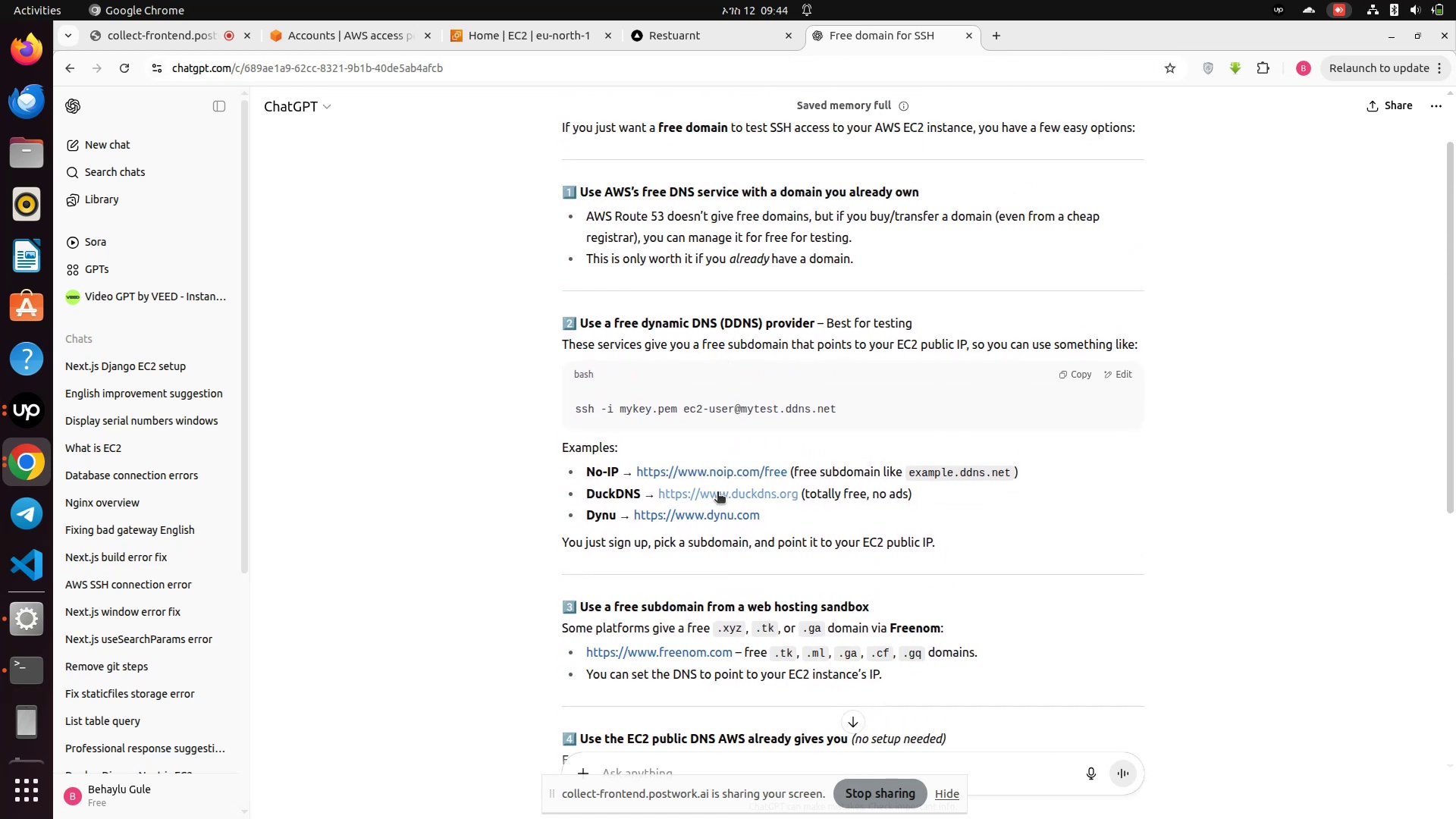 
wait(7.6)
 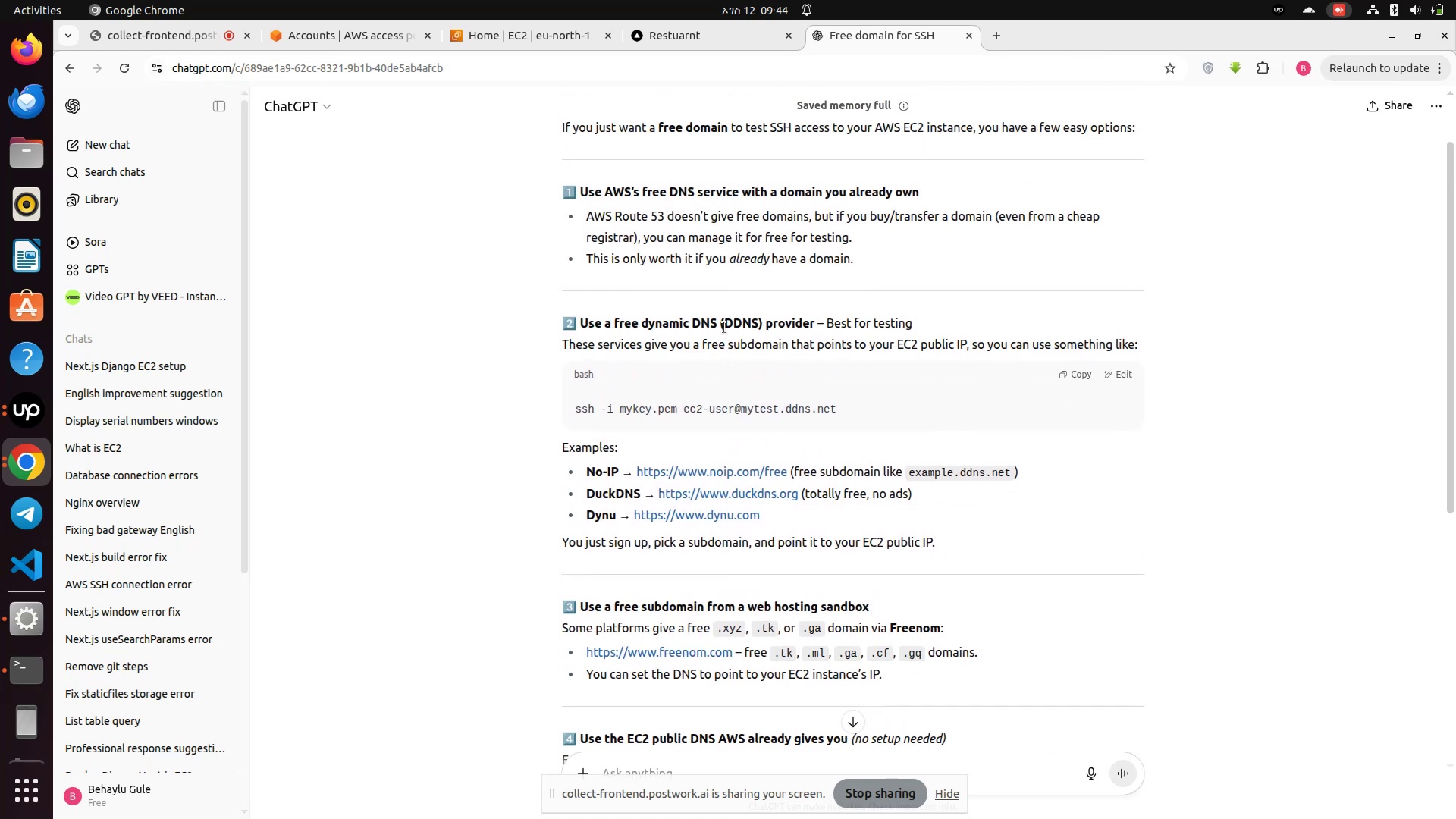 
left_click([717, 493])
 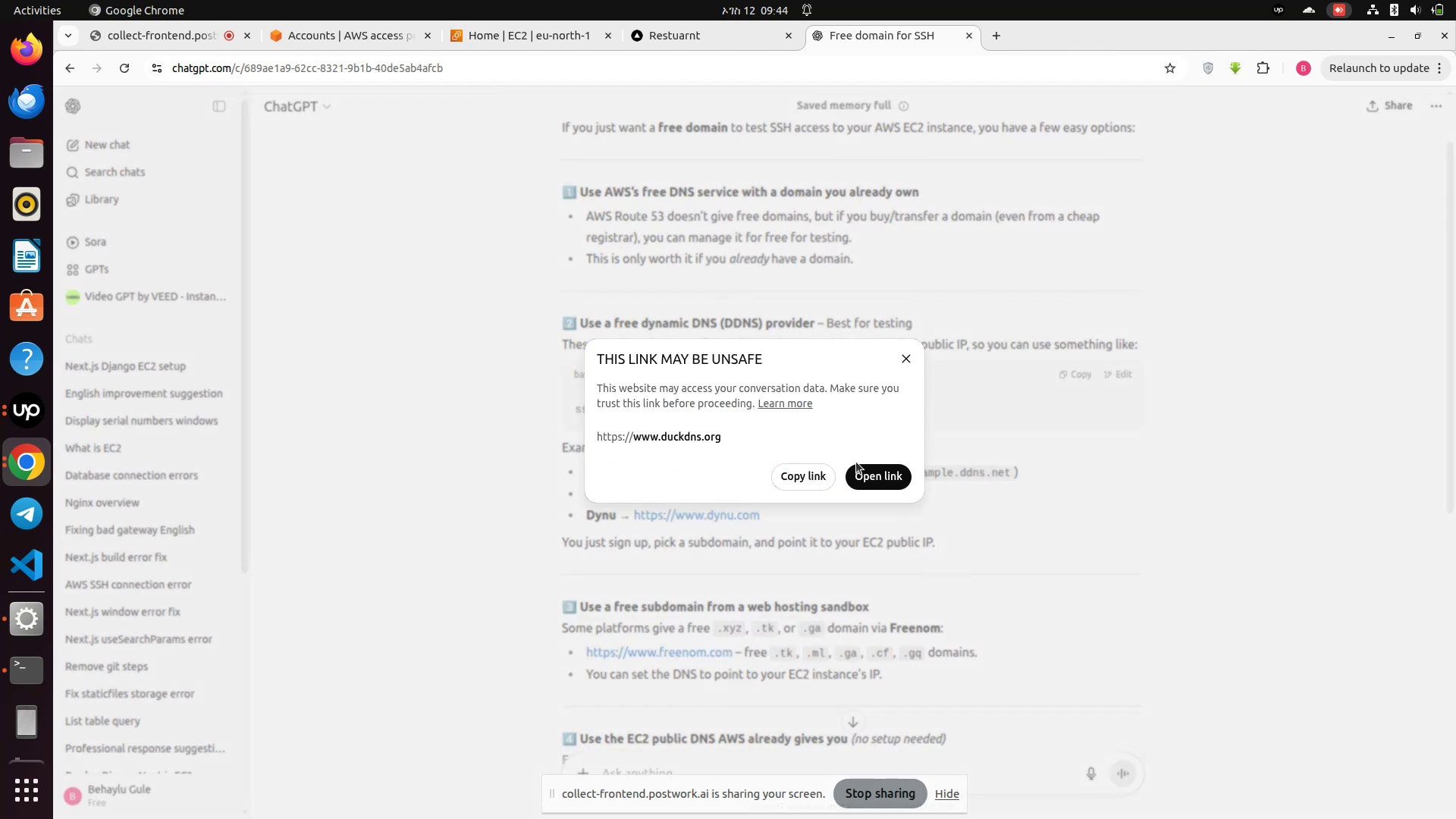 
left_click([879, 486])
 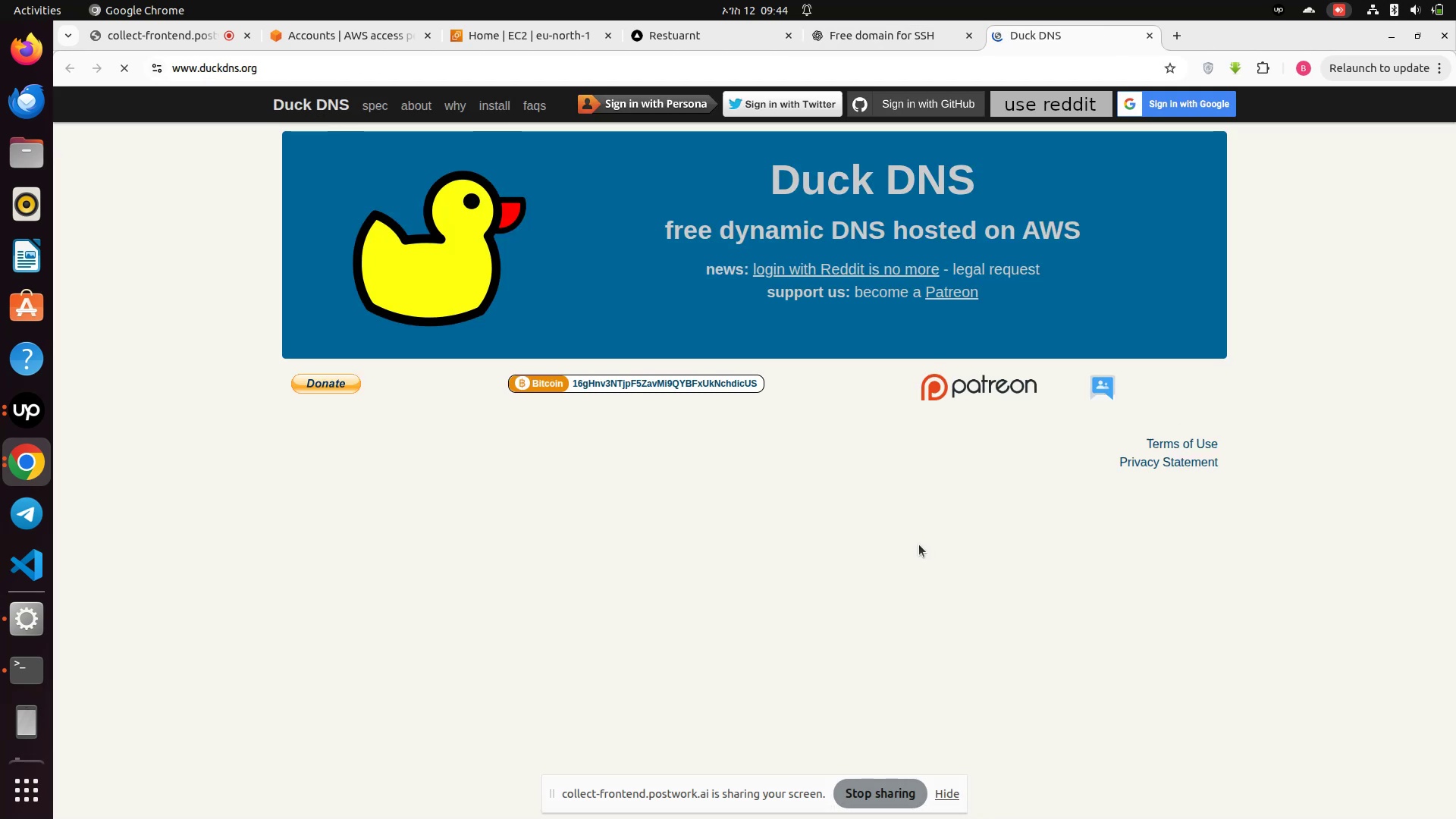 
wait(8.27)
 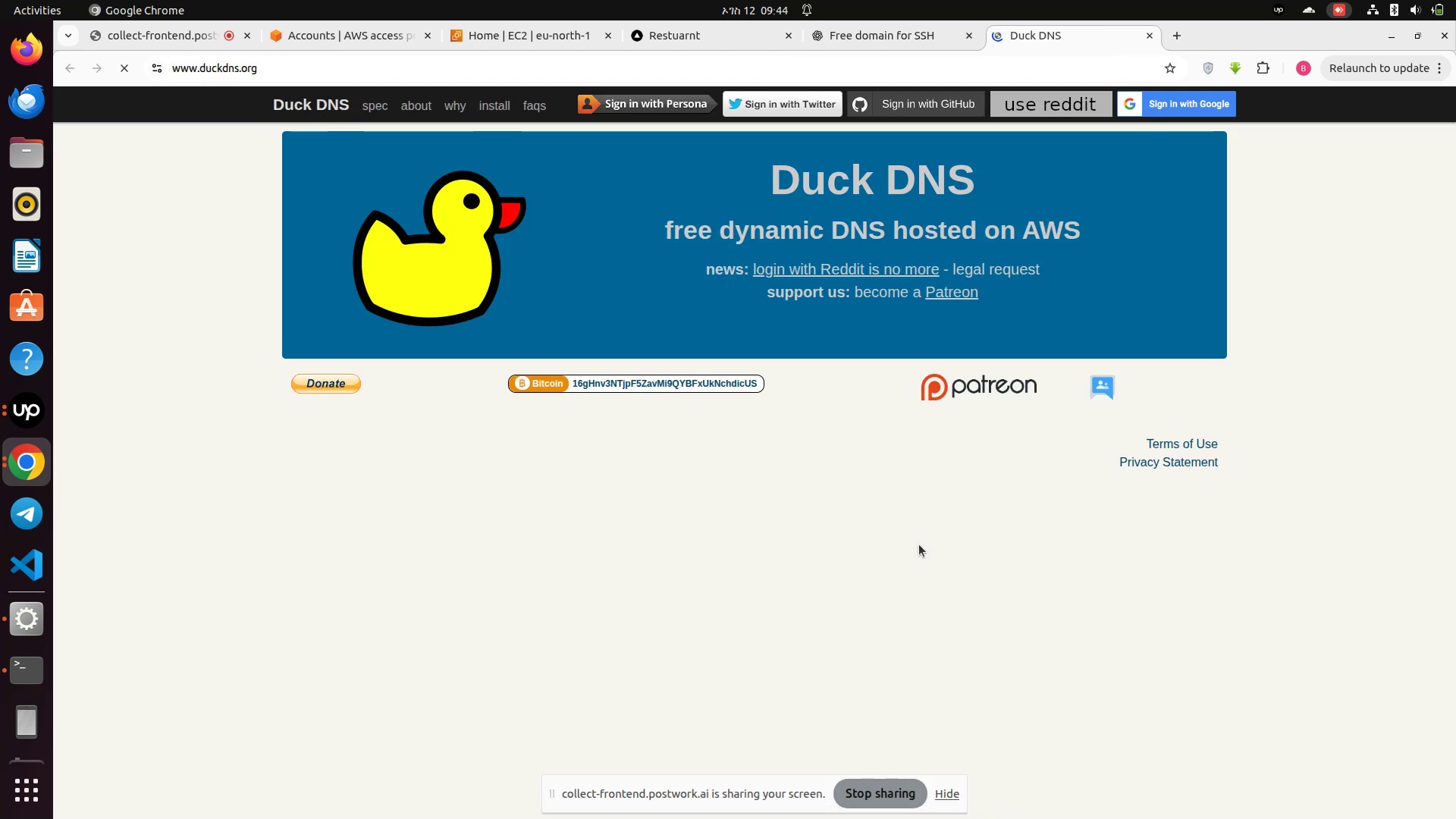 
scroll: coordinate [615, 489], scroll_direction: down, amount: 1.0
 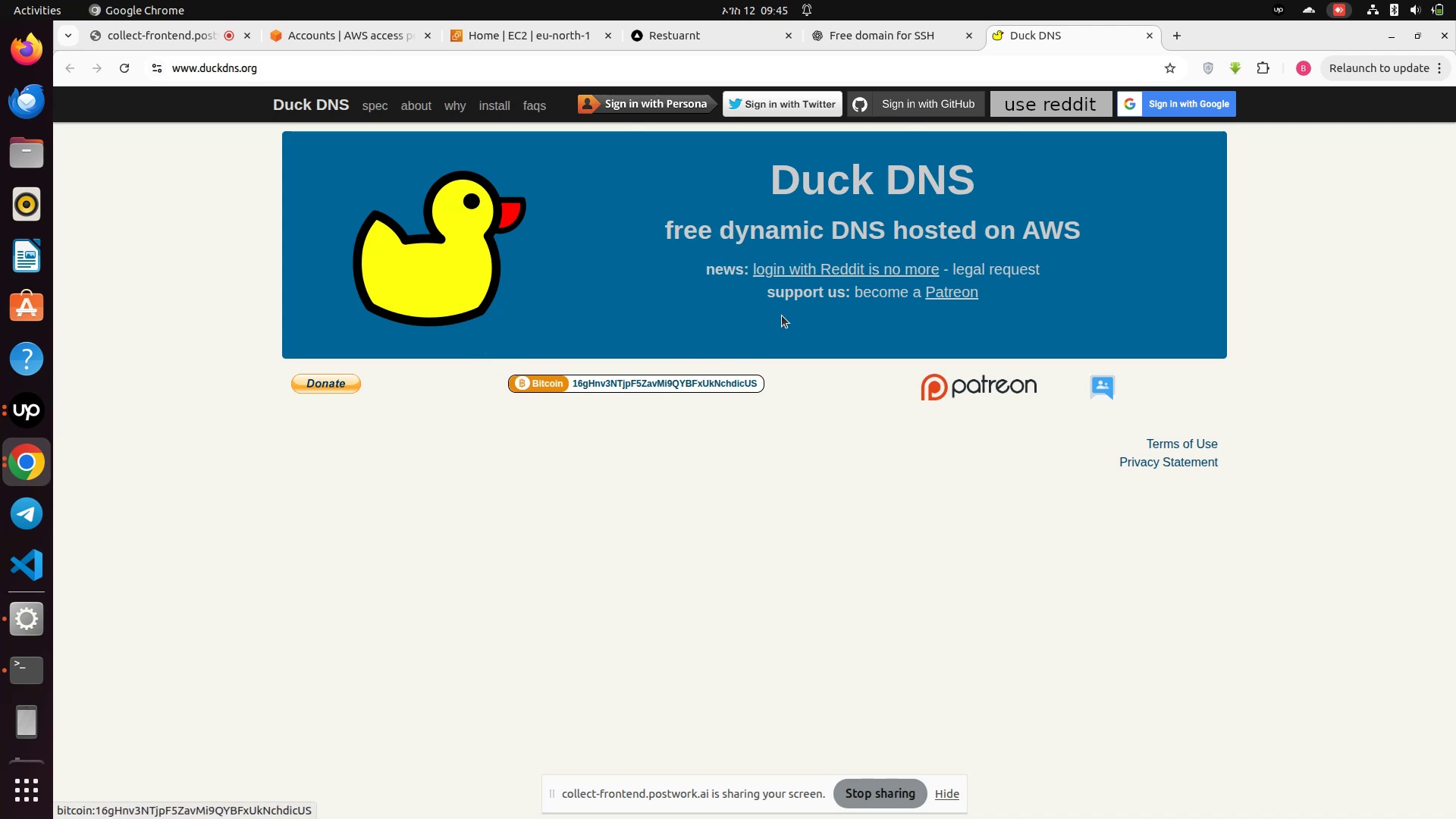 
wait(5.18)
 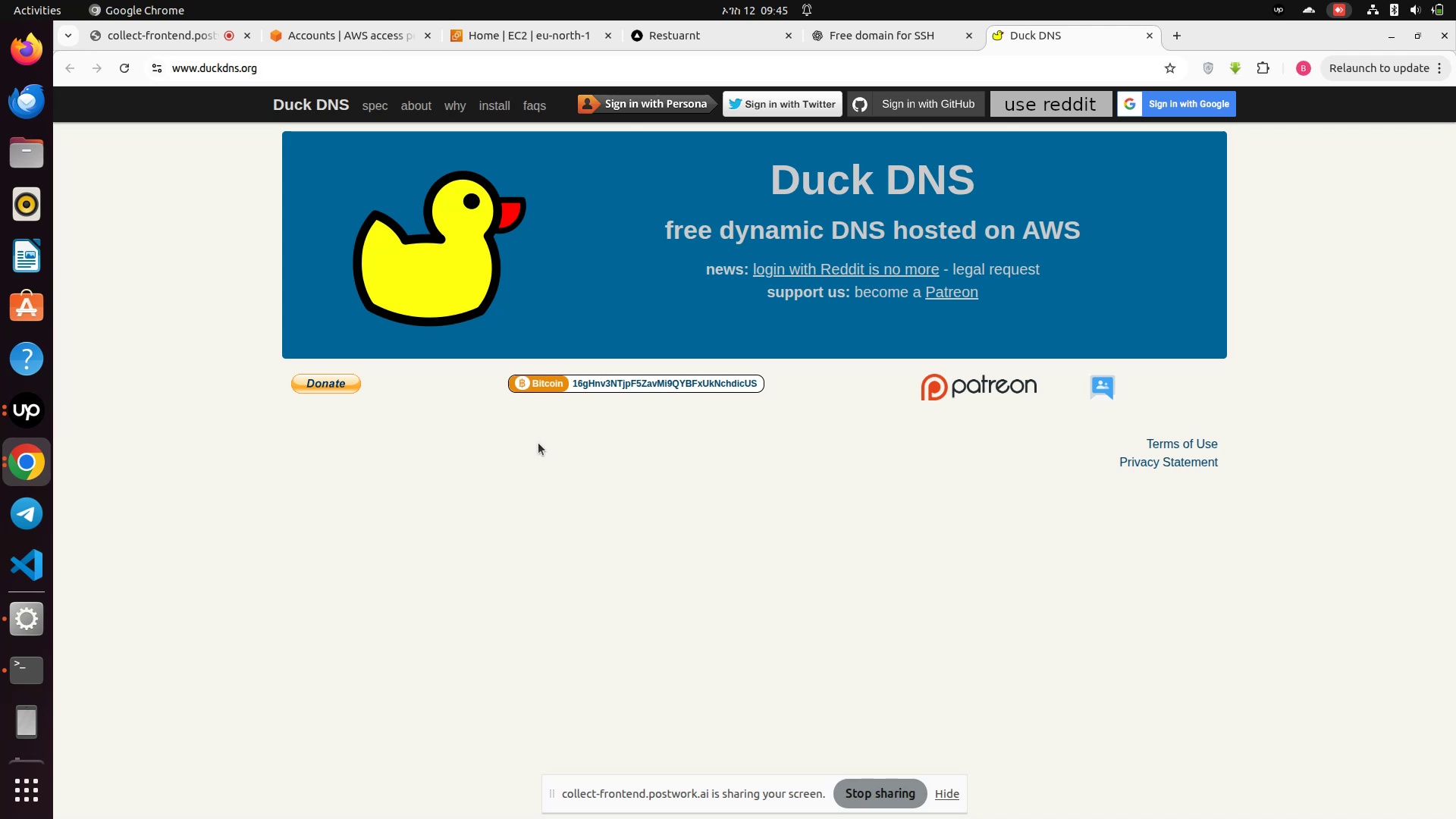 
left_click([835, 262])
 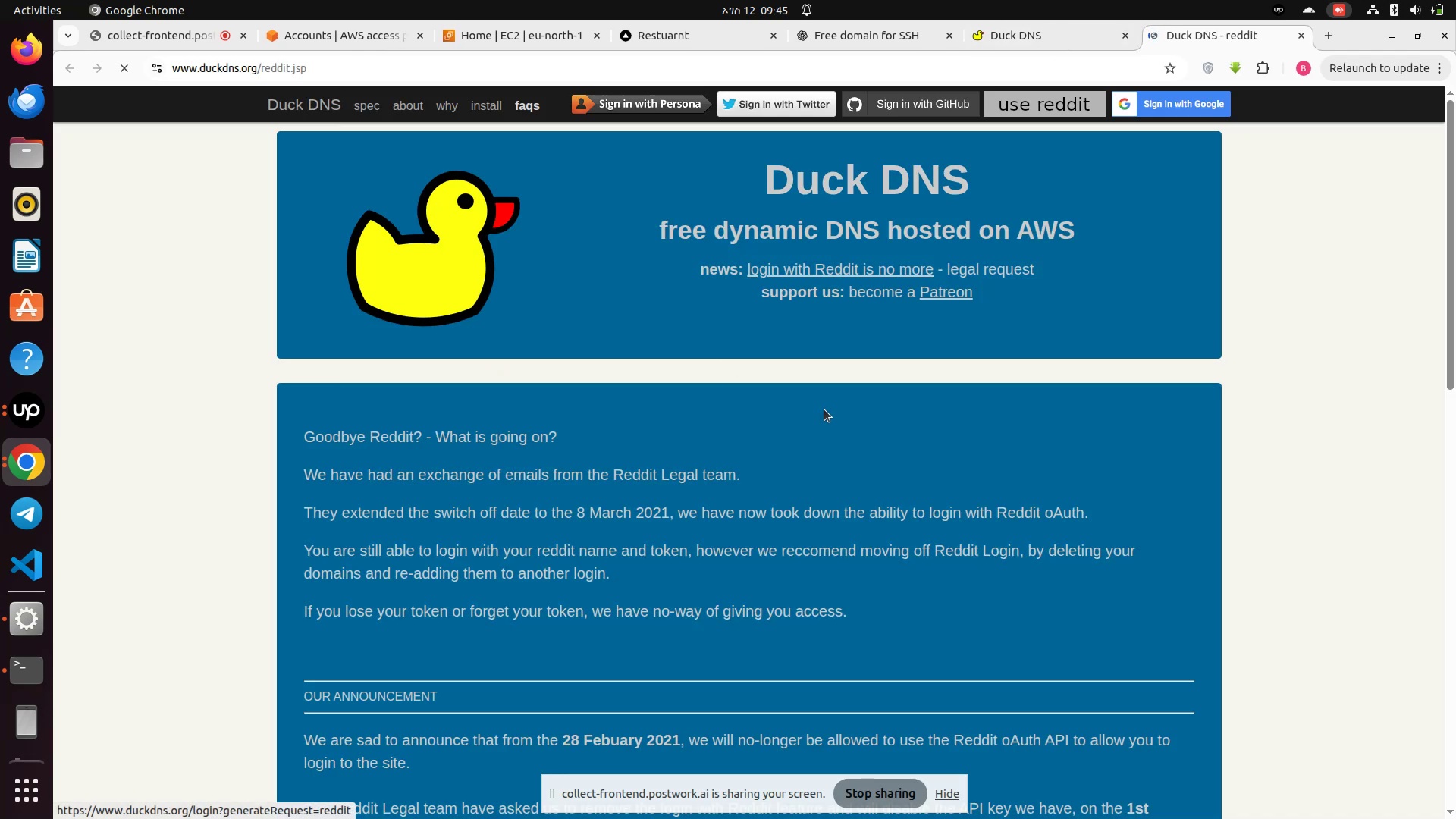 
scroll: coordinate [826, 410], scroll_direction: down, amount: 14.0
 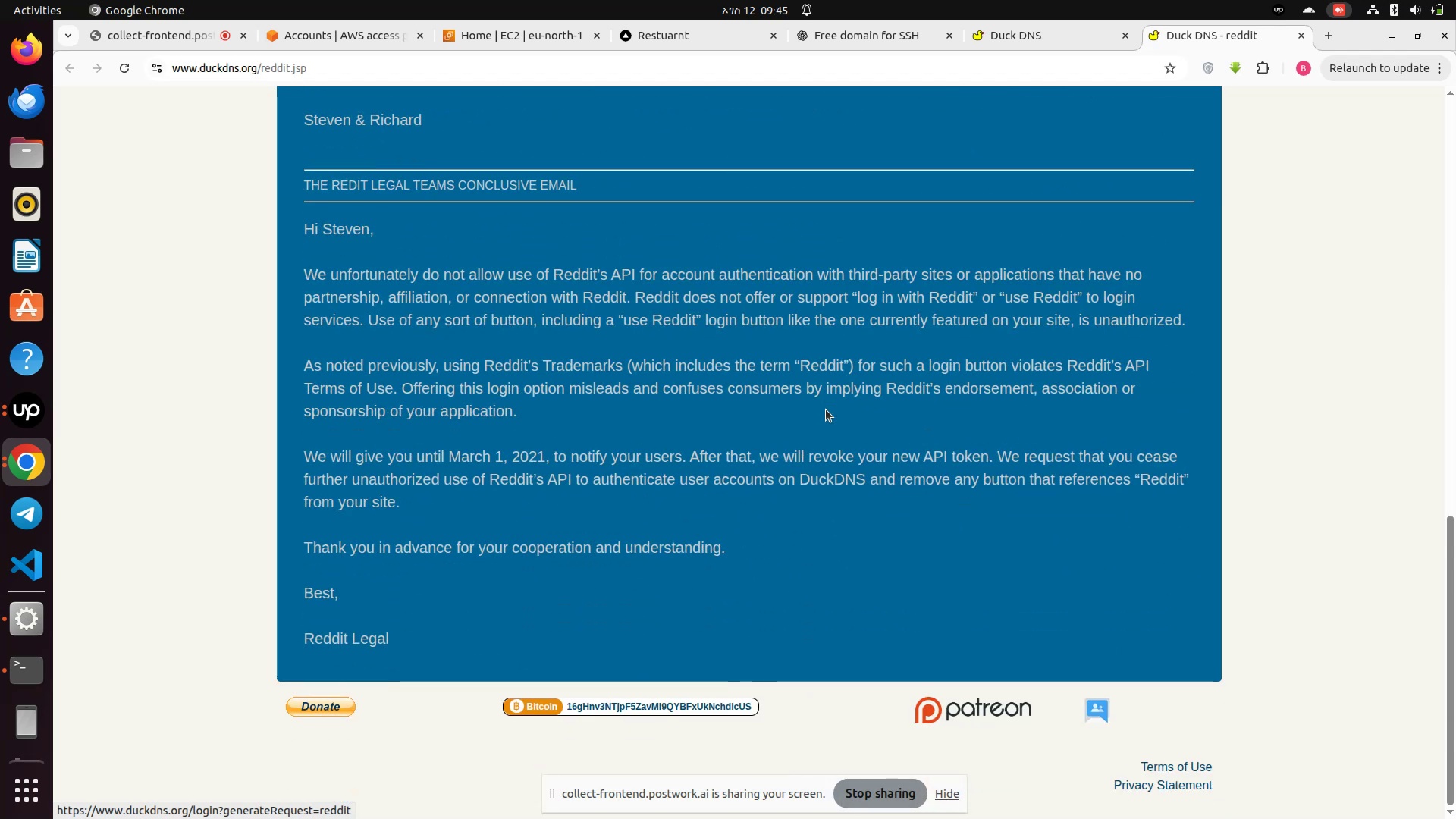 
scroll: coordinate [814, 400], scroll_direction: up, amount: 10.0
 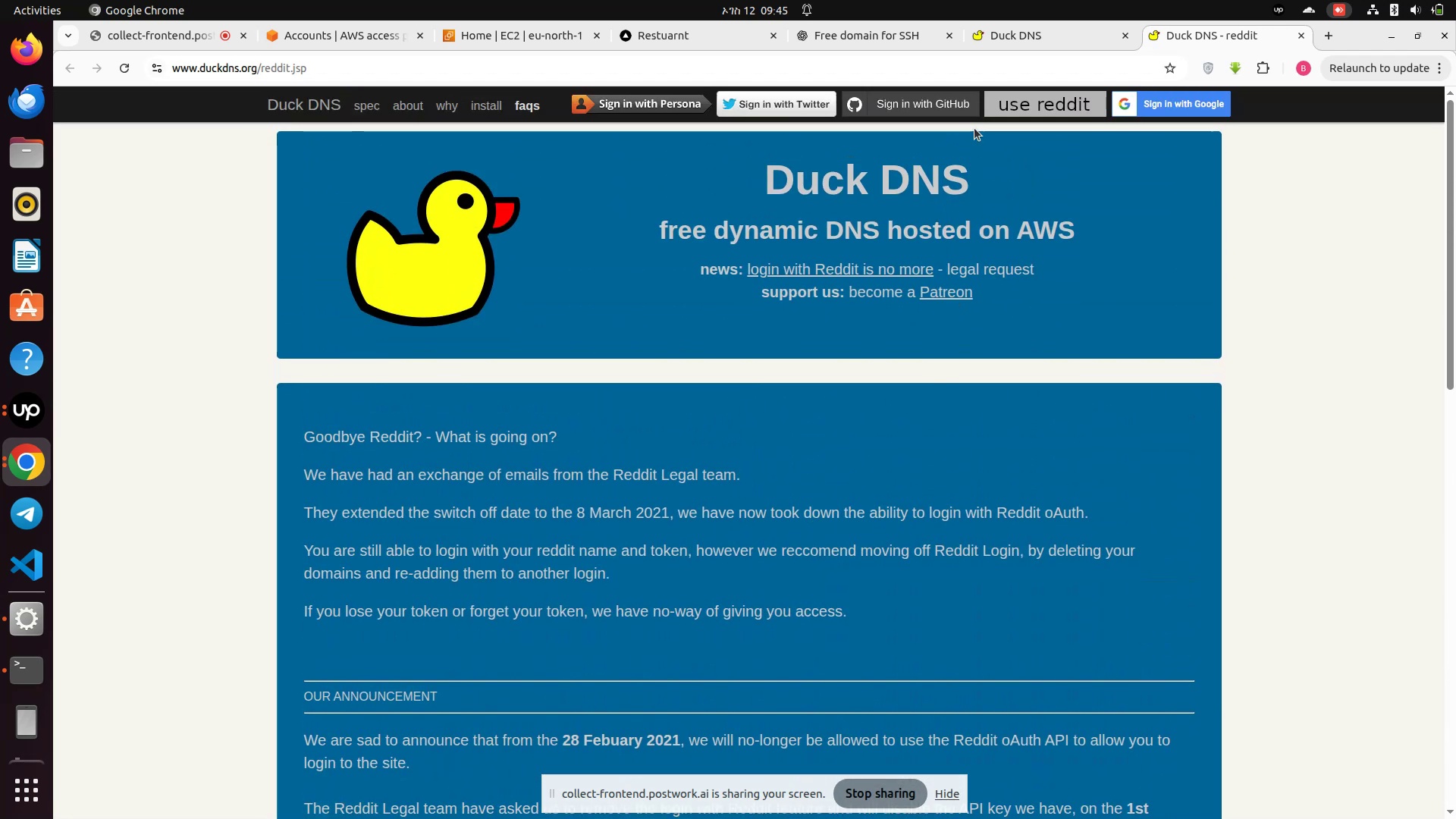 
left_click([1172, 103])
 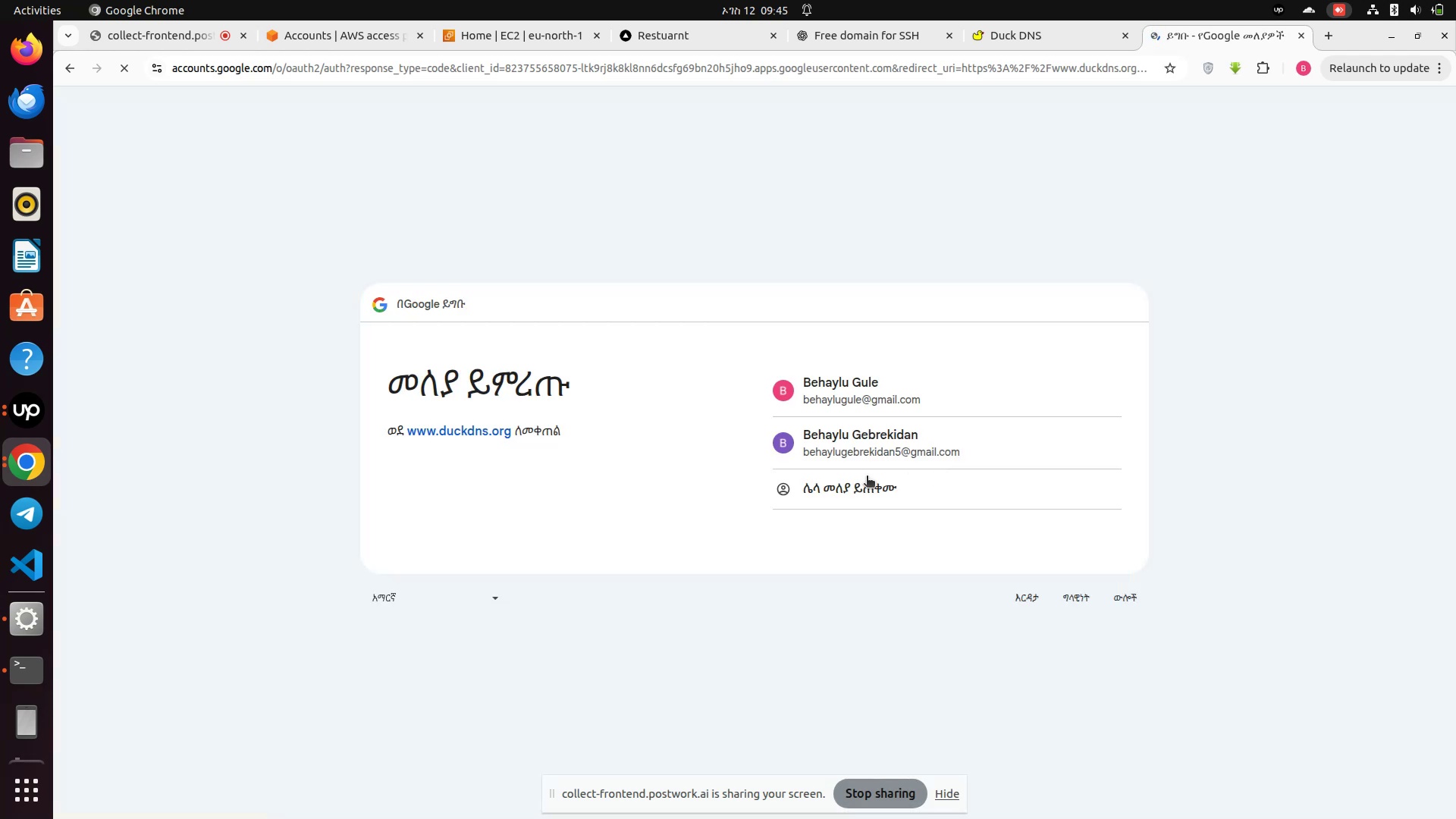 
left_click([871, 398])
 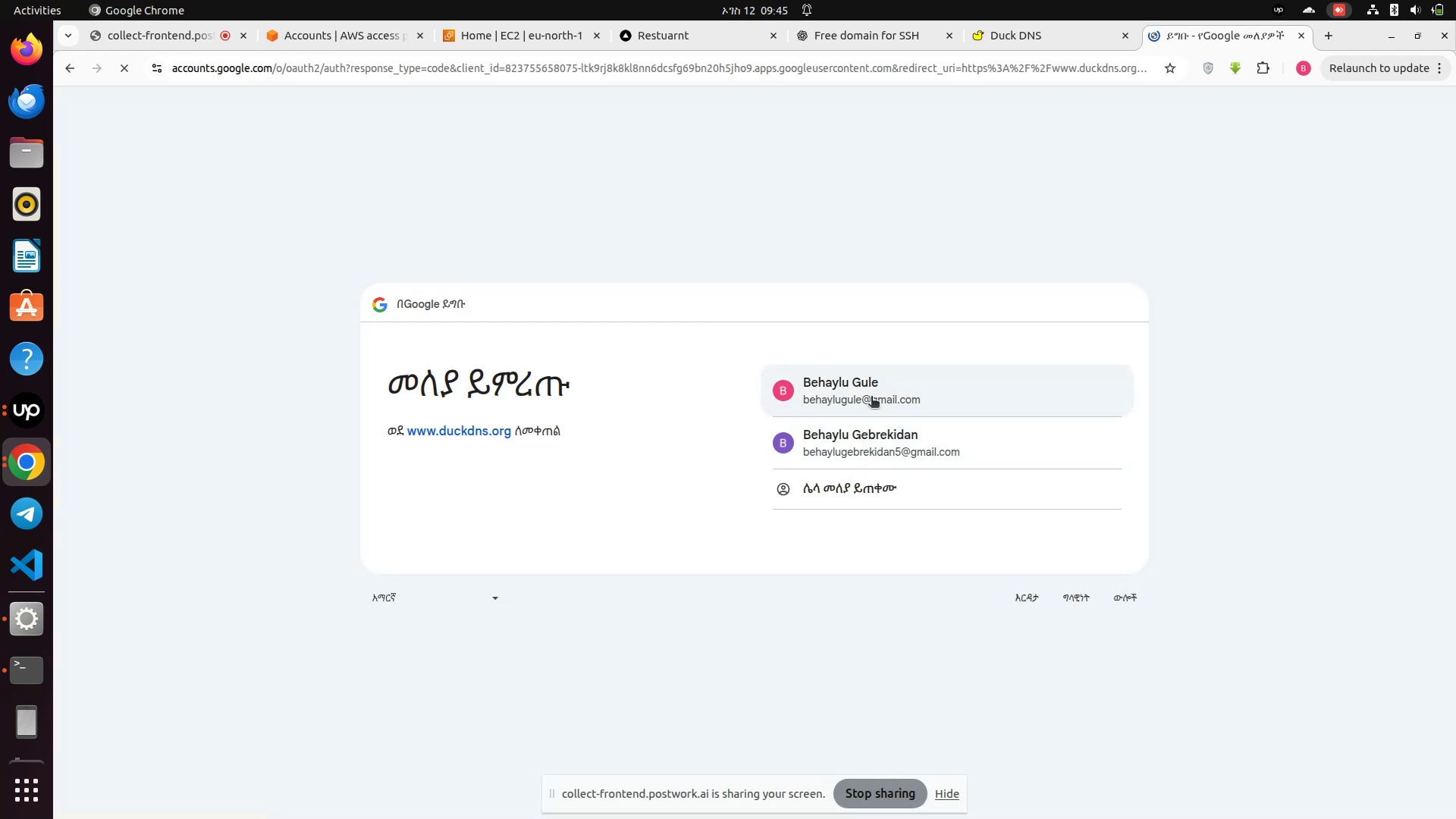 
left_click([871, 397])
 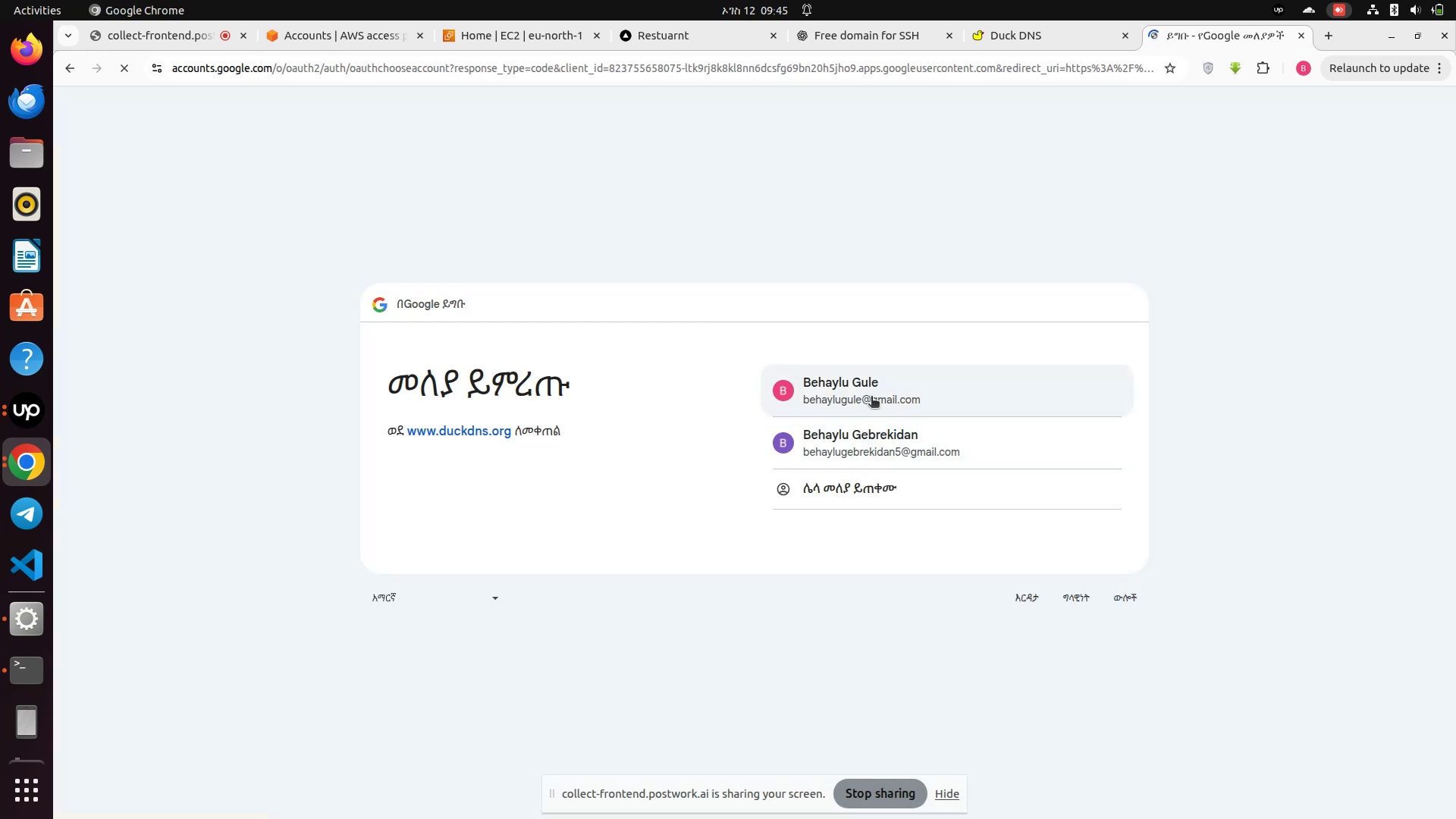 
left_click([871, 397])
 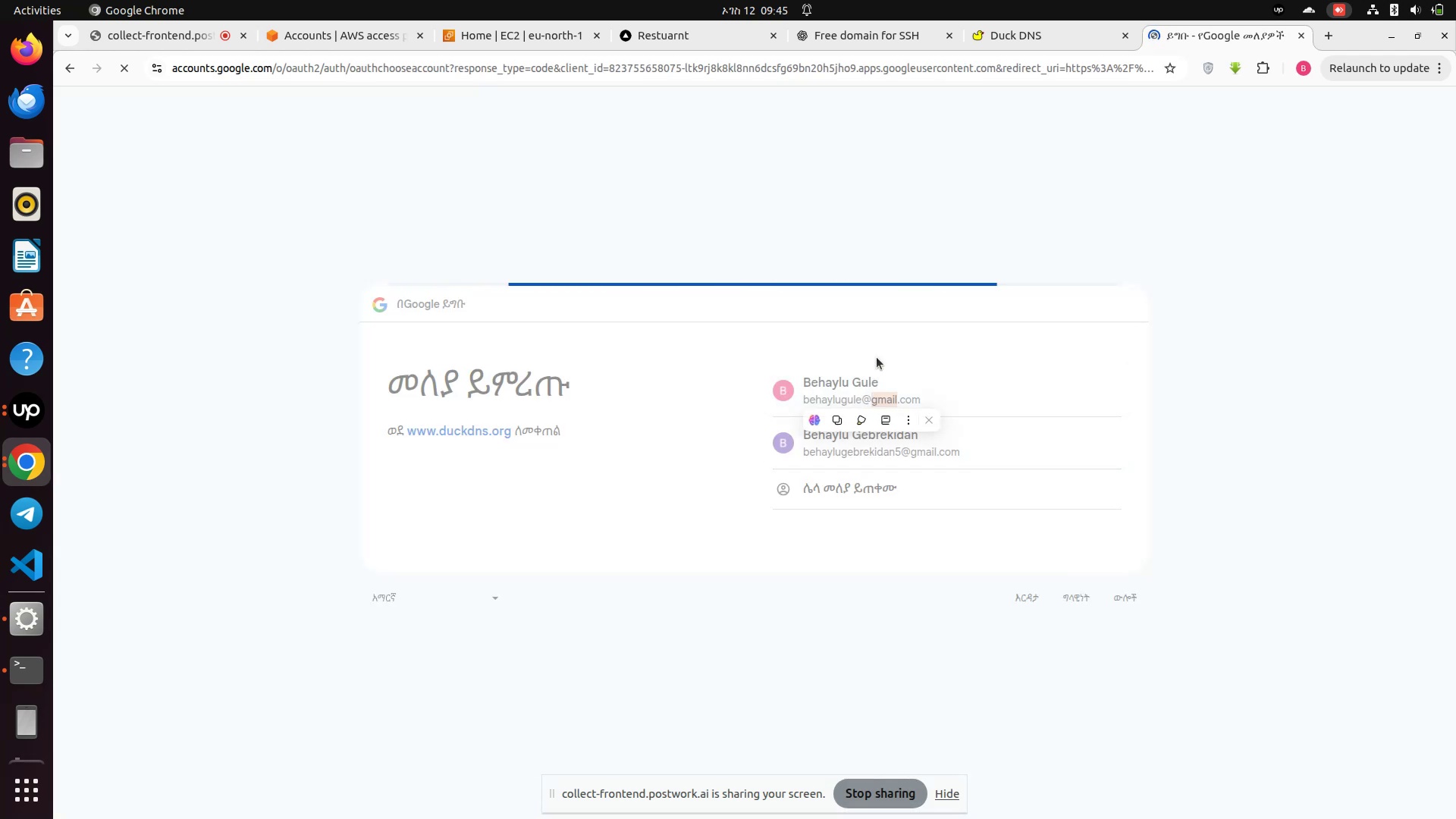 
mouse_move([909, 351])
 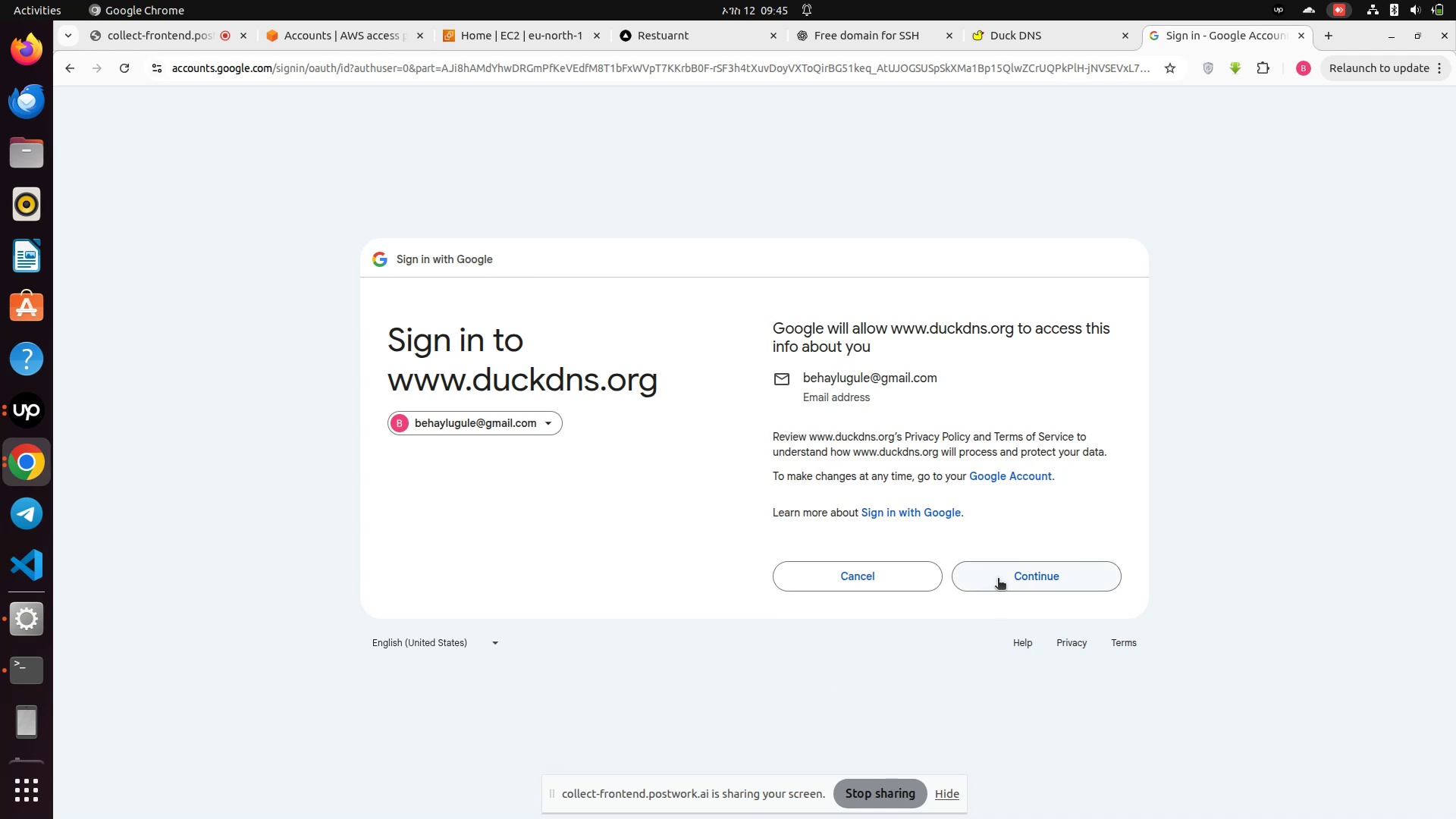 
left_click([998, 579])
 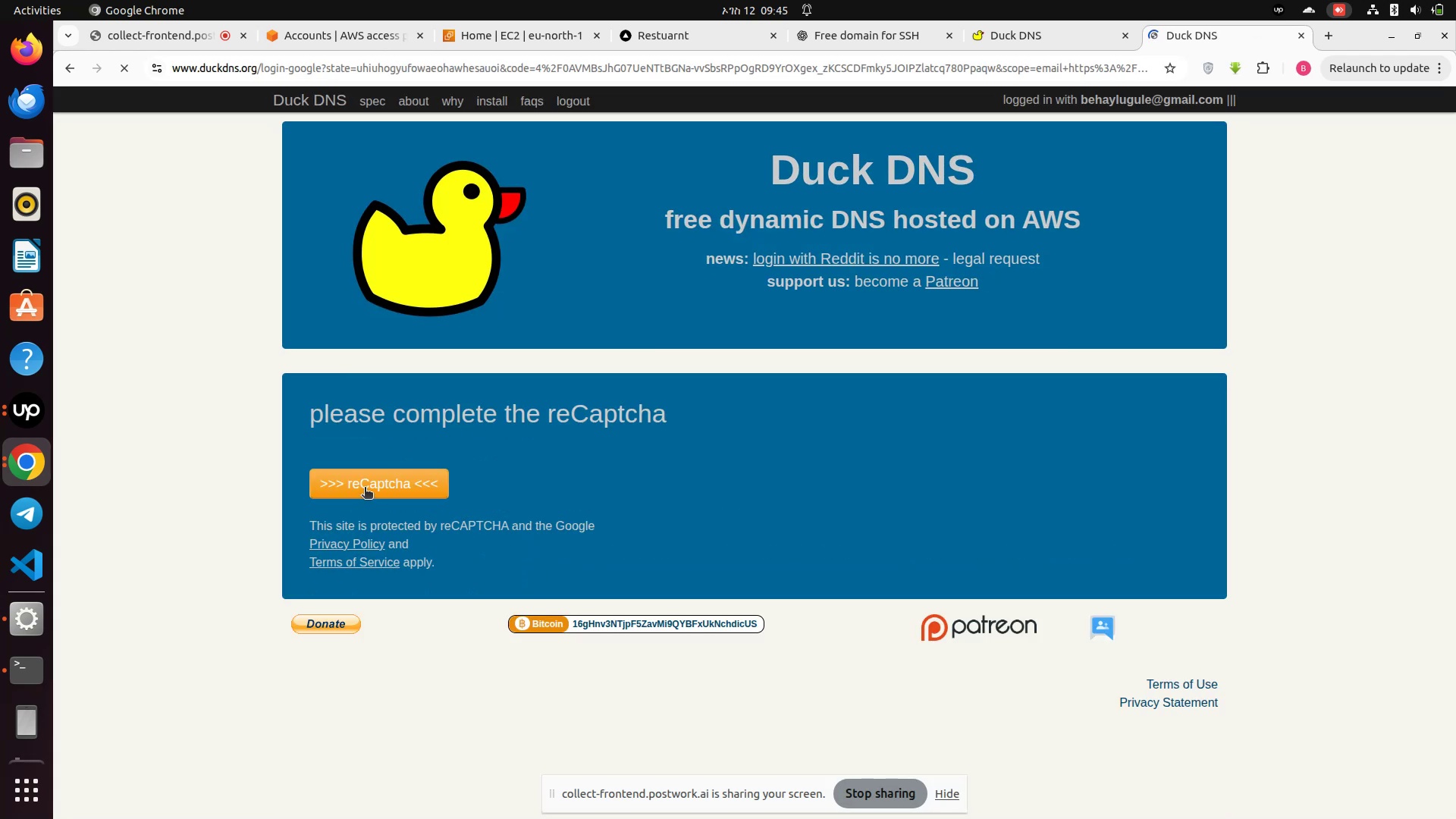 
wait(6.98)
 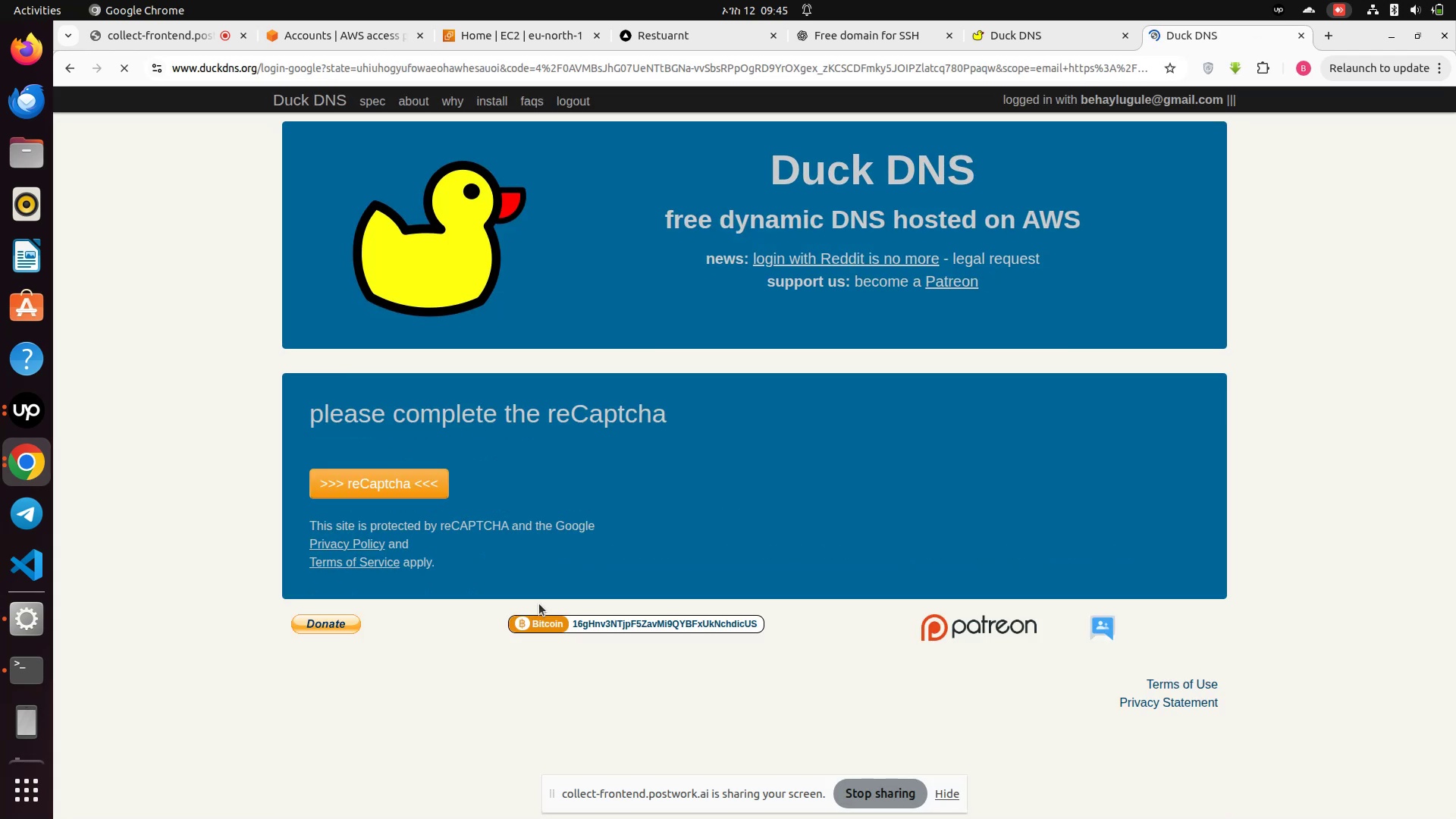 
left_click([365, 488])
 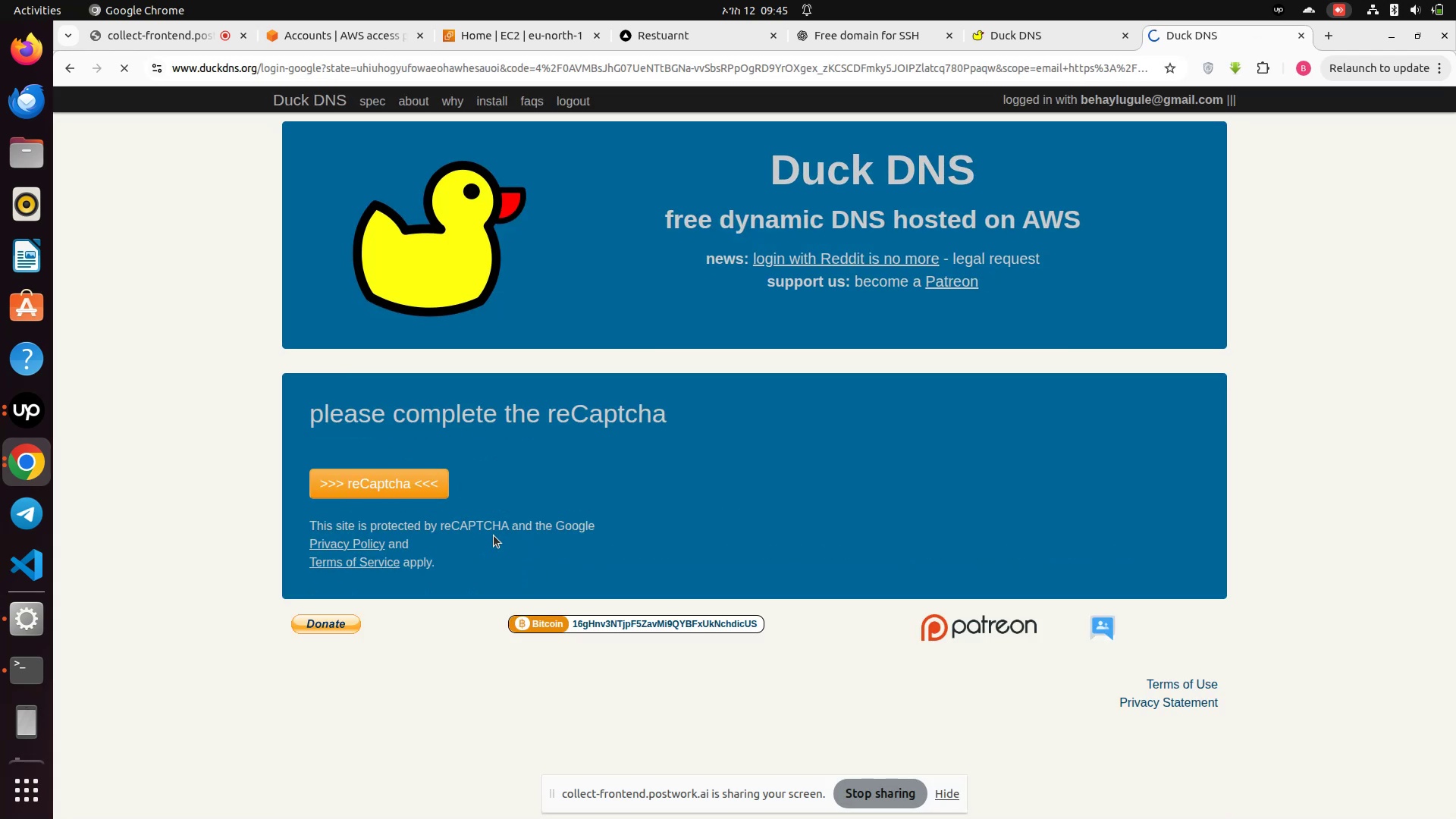 
scroll: coordinate [512, 566], scroll_direction: up, amount: 8.0
 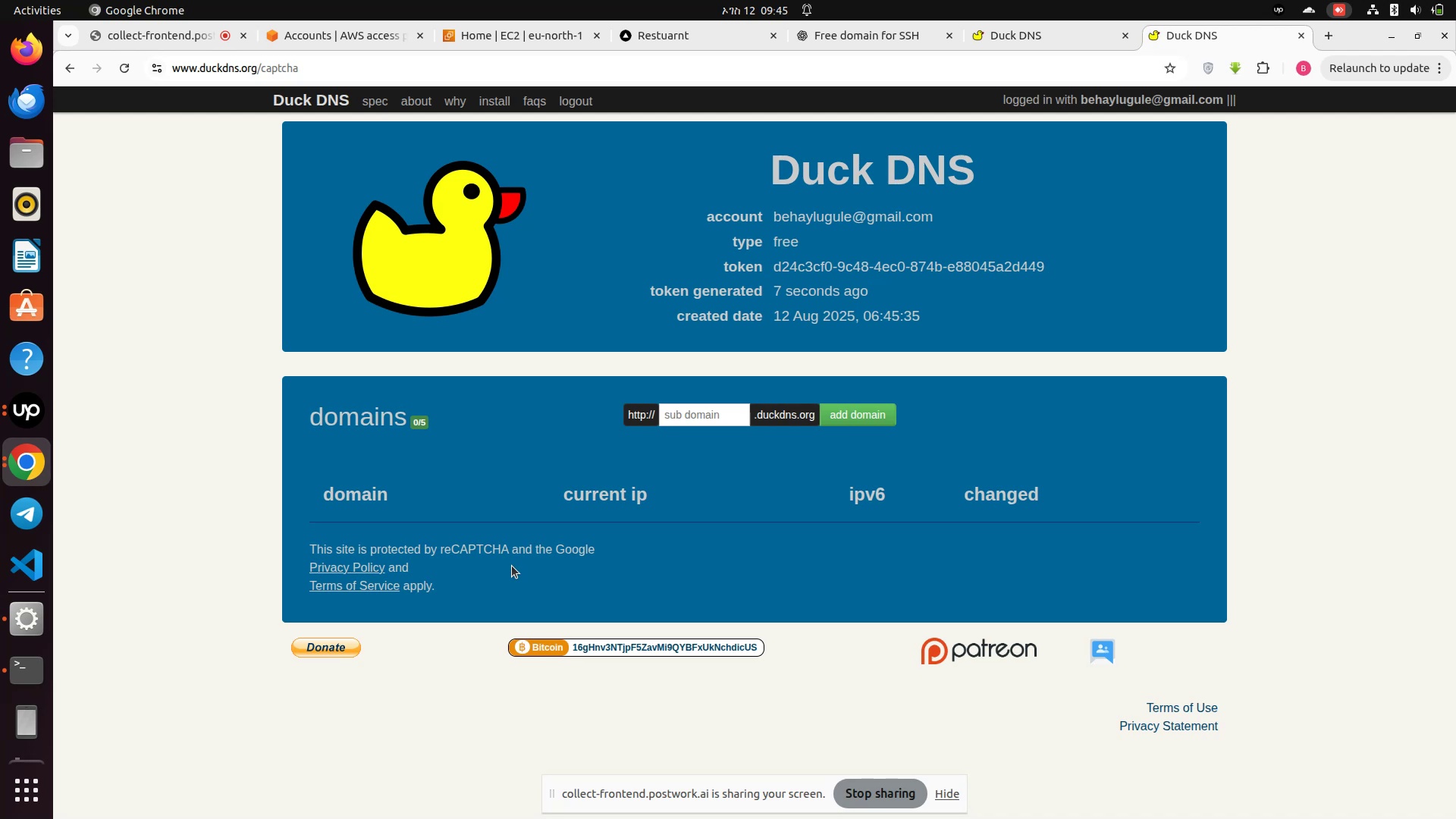 
scroll: coordinate [512, 566], scroll_direction: down, amount: 3.0
 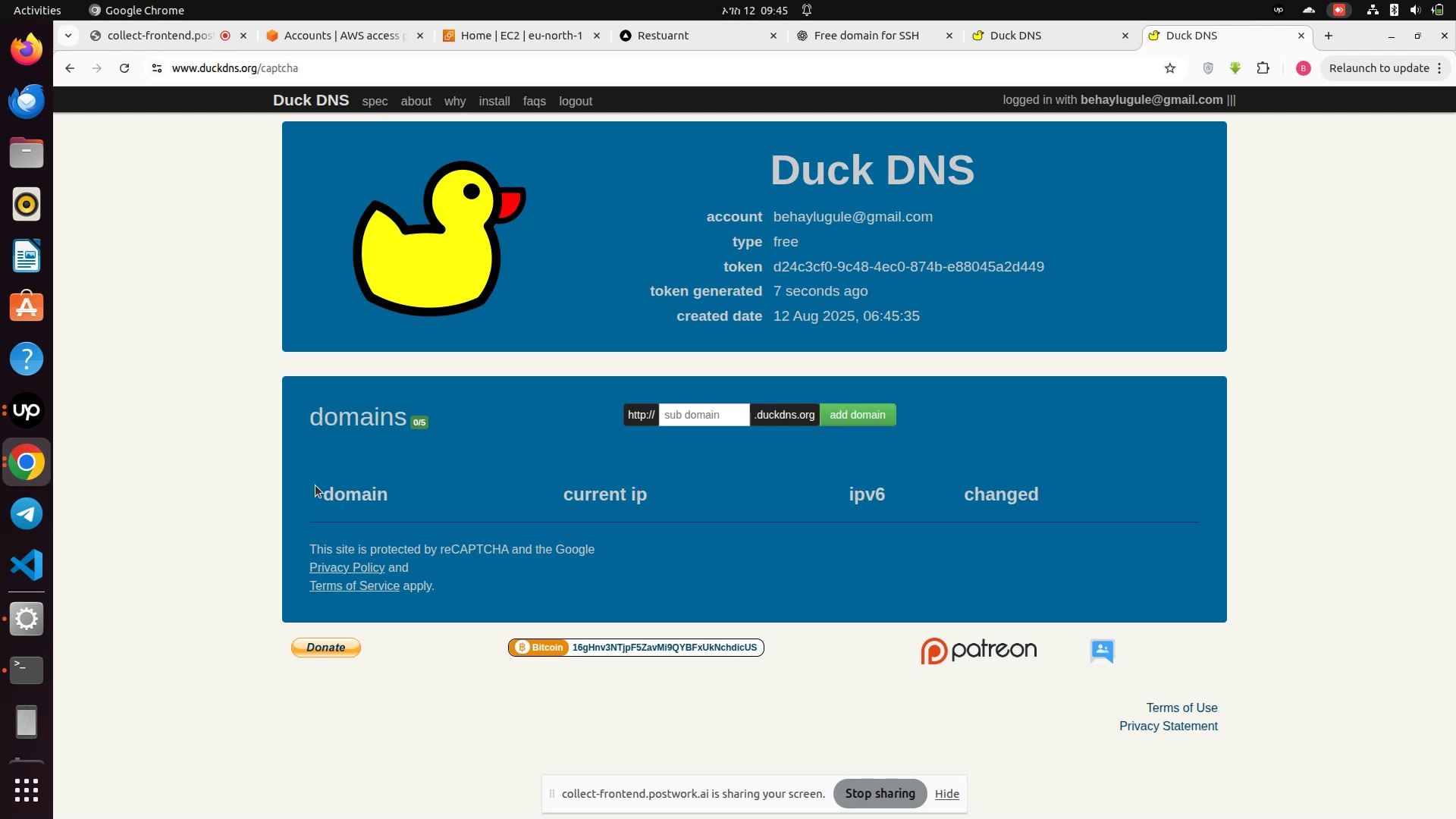 
left_click([337, 503])
 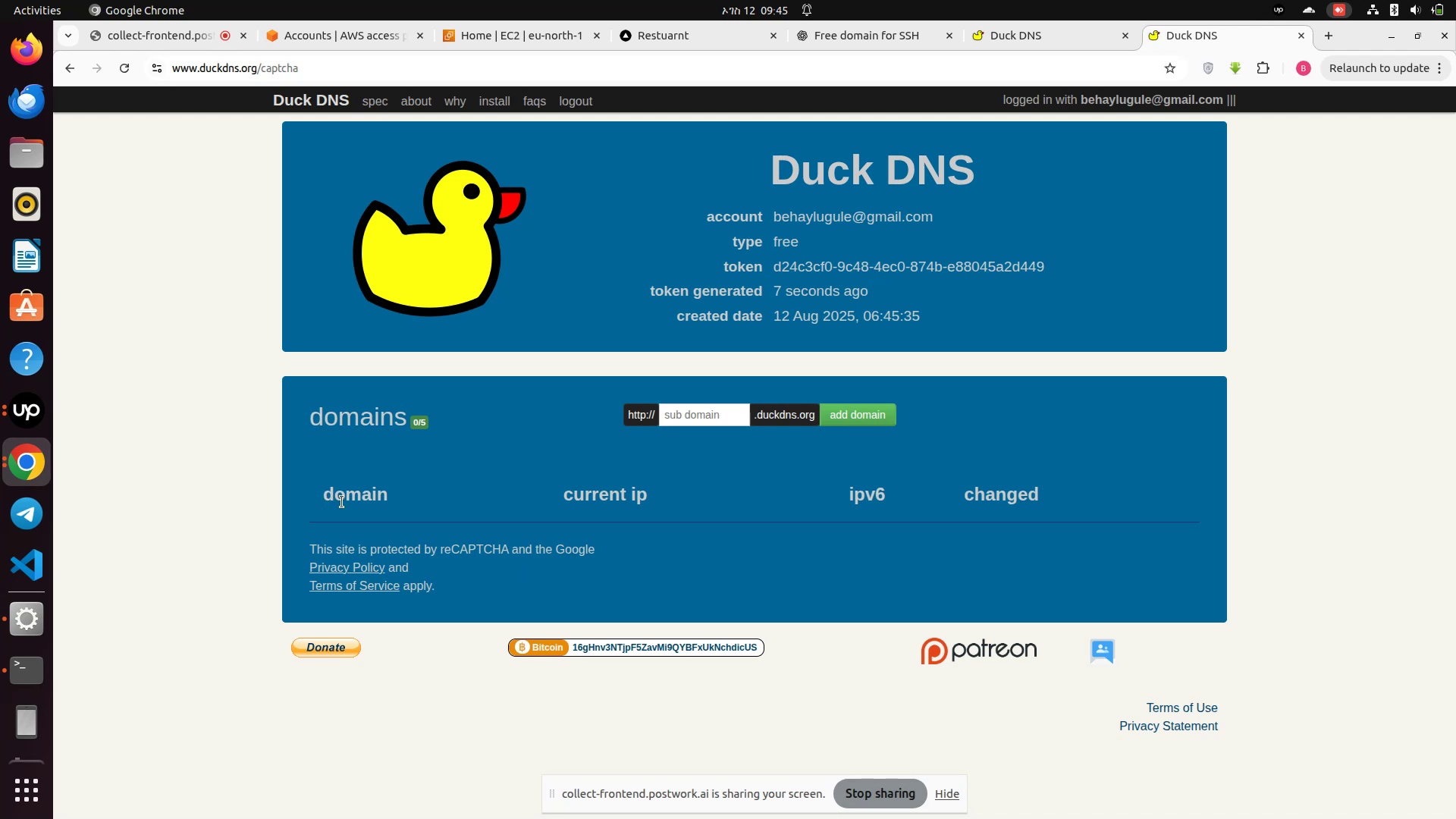 
left_click([342, 502])
 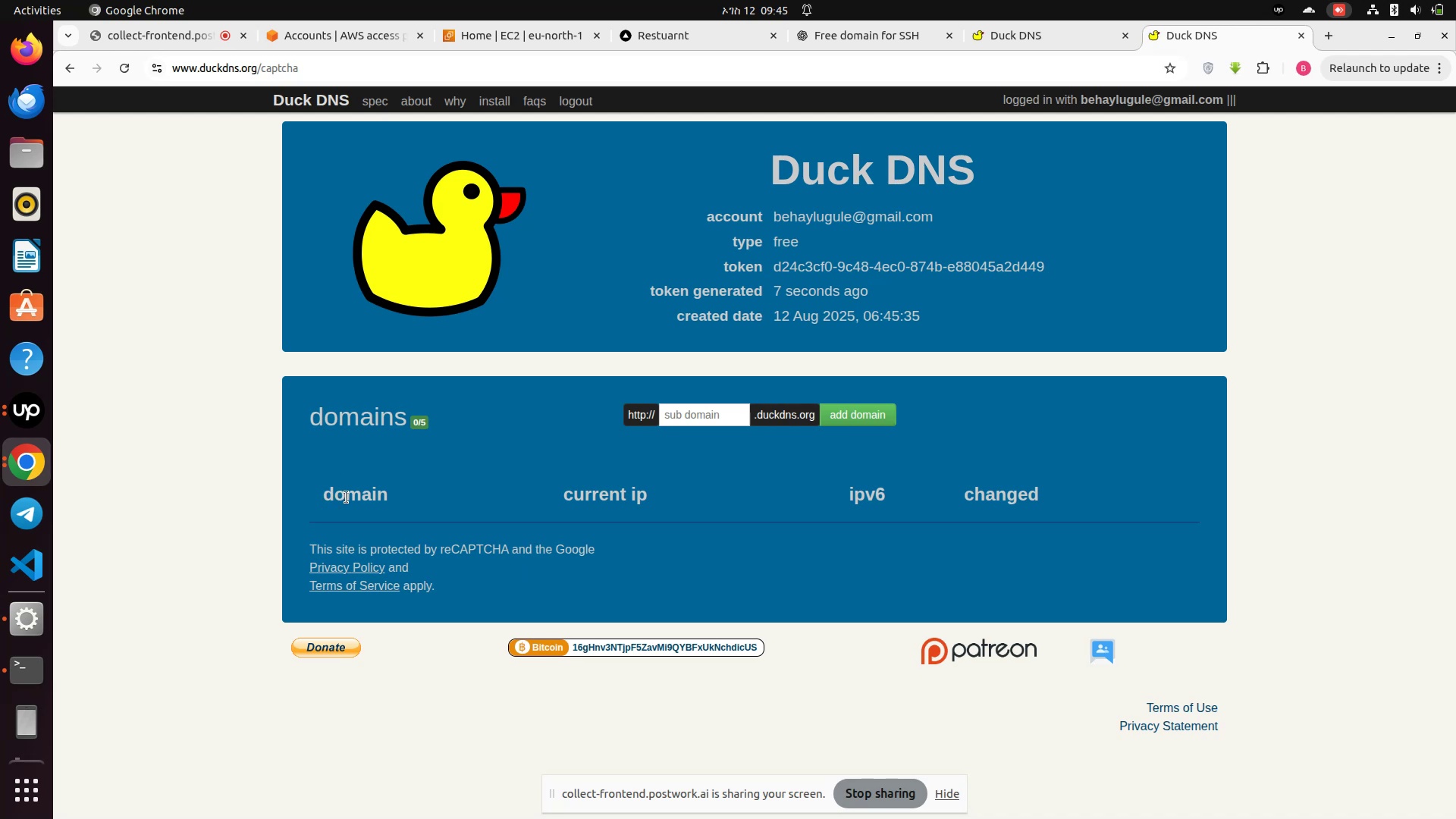 
left_click([347, 497])
 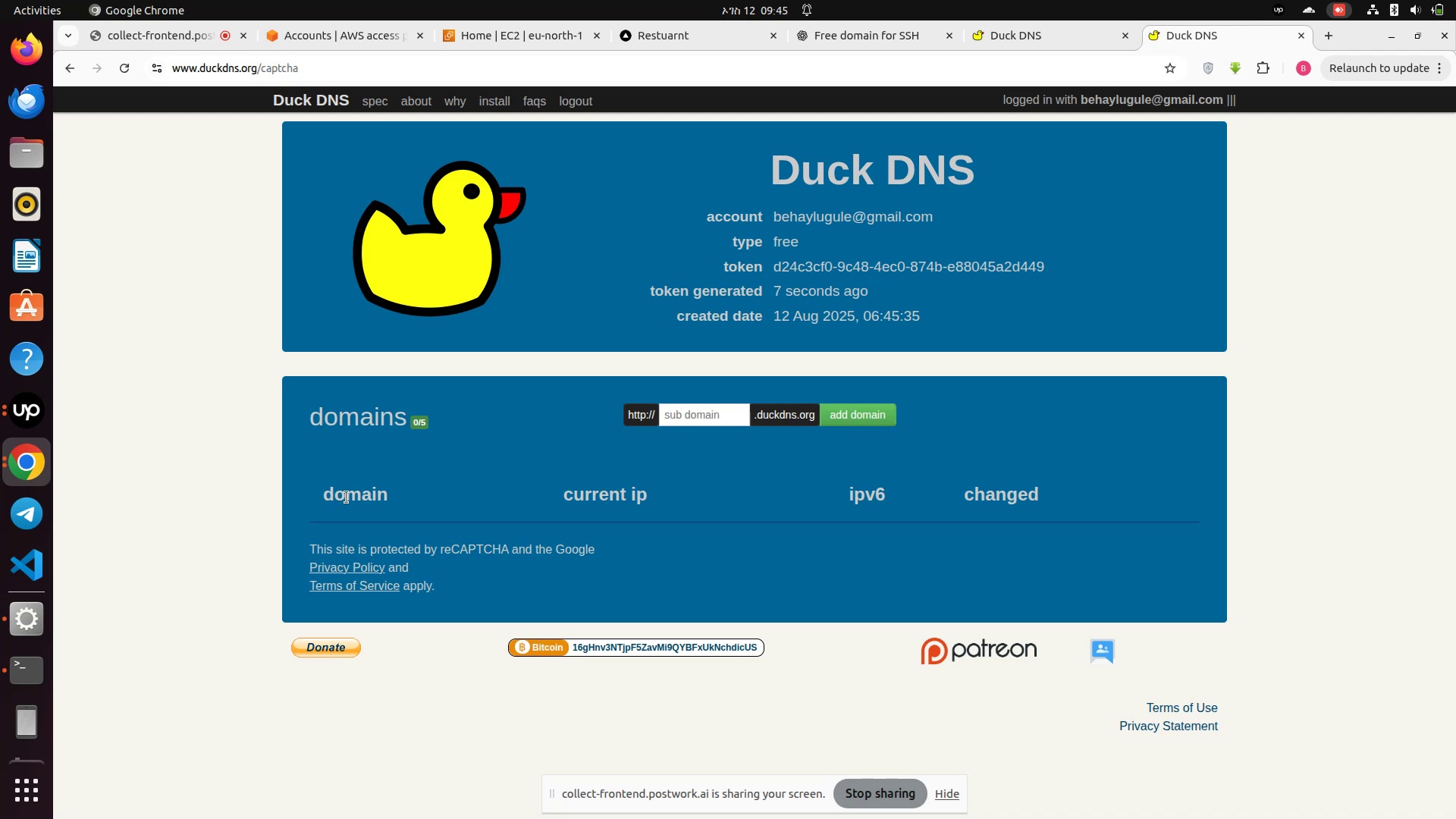 
left_click([347, 497])
 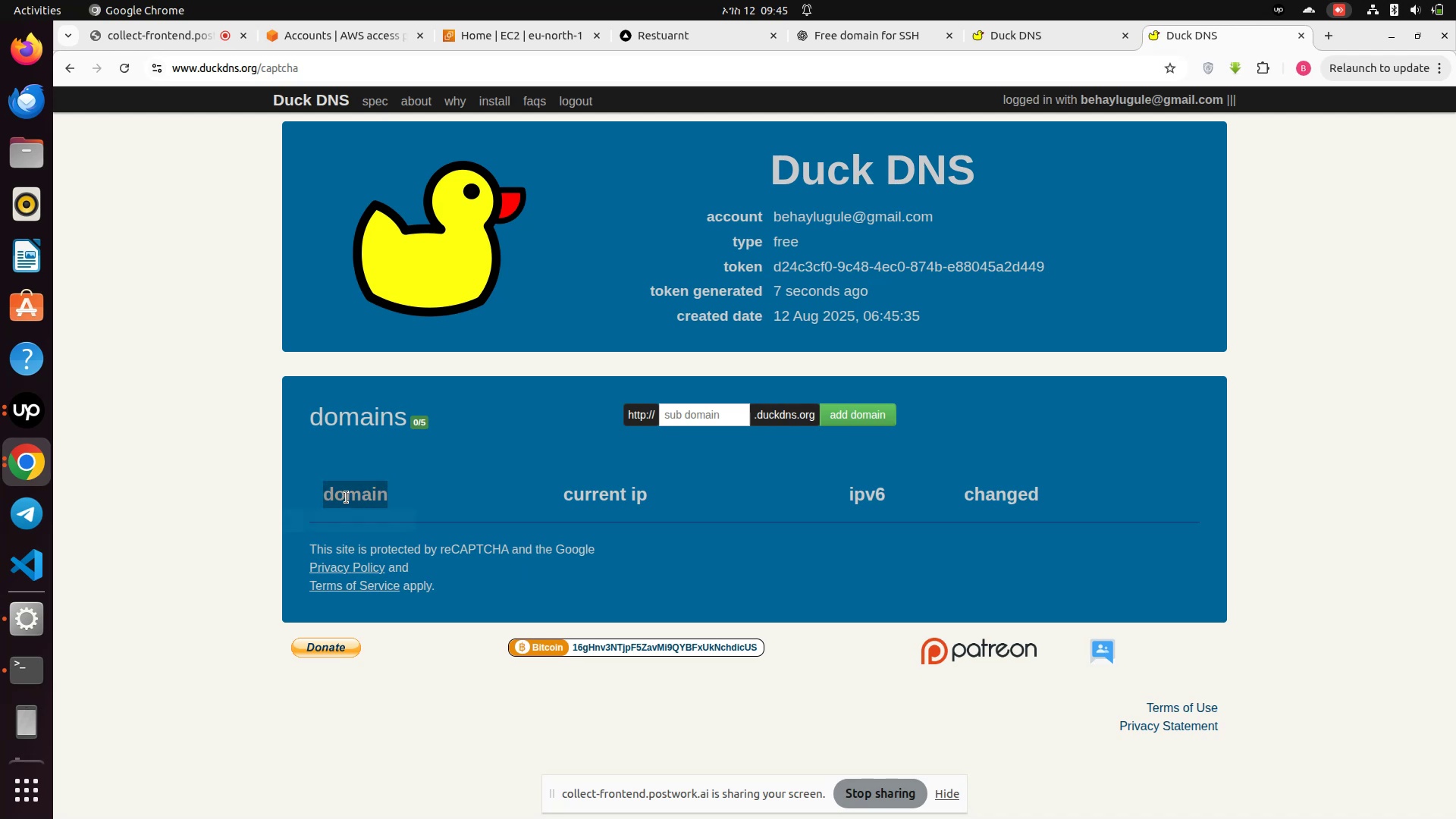 
left_click([347, 497])
 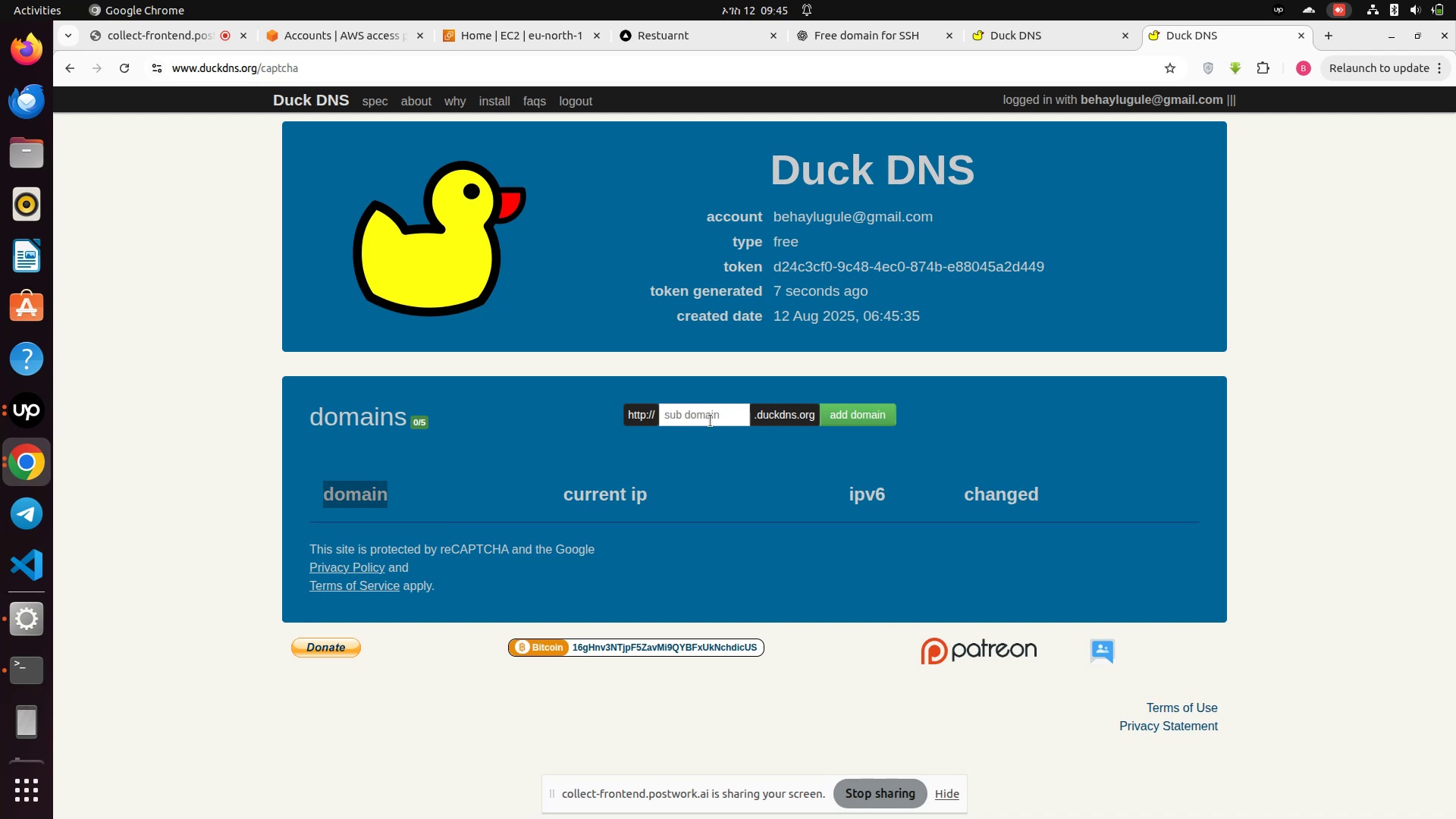 
left_click([704, 423])
 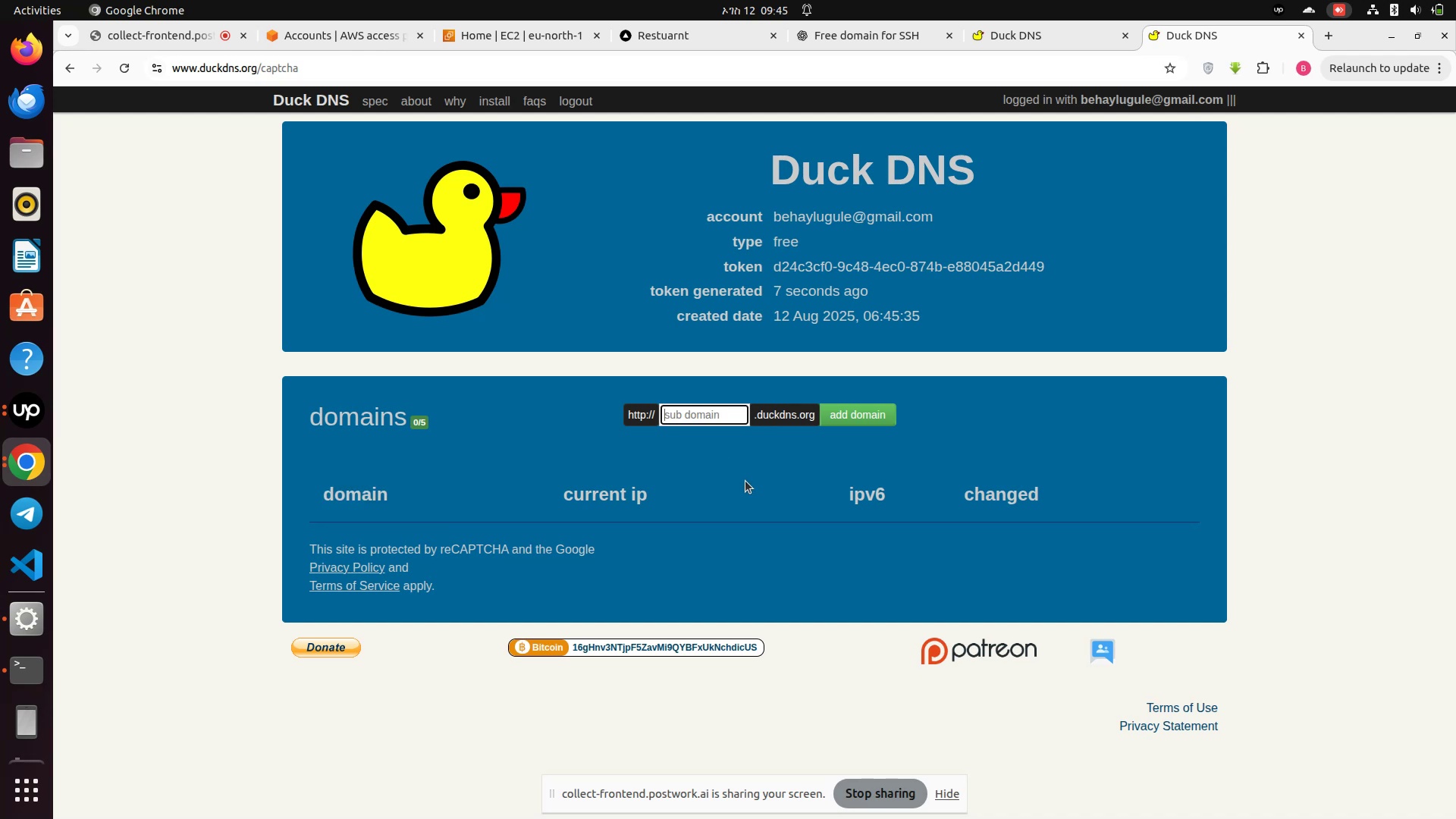 
type(restaurantsas)
 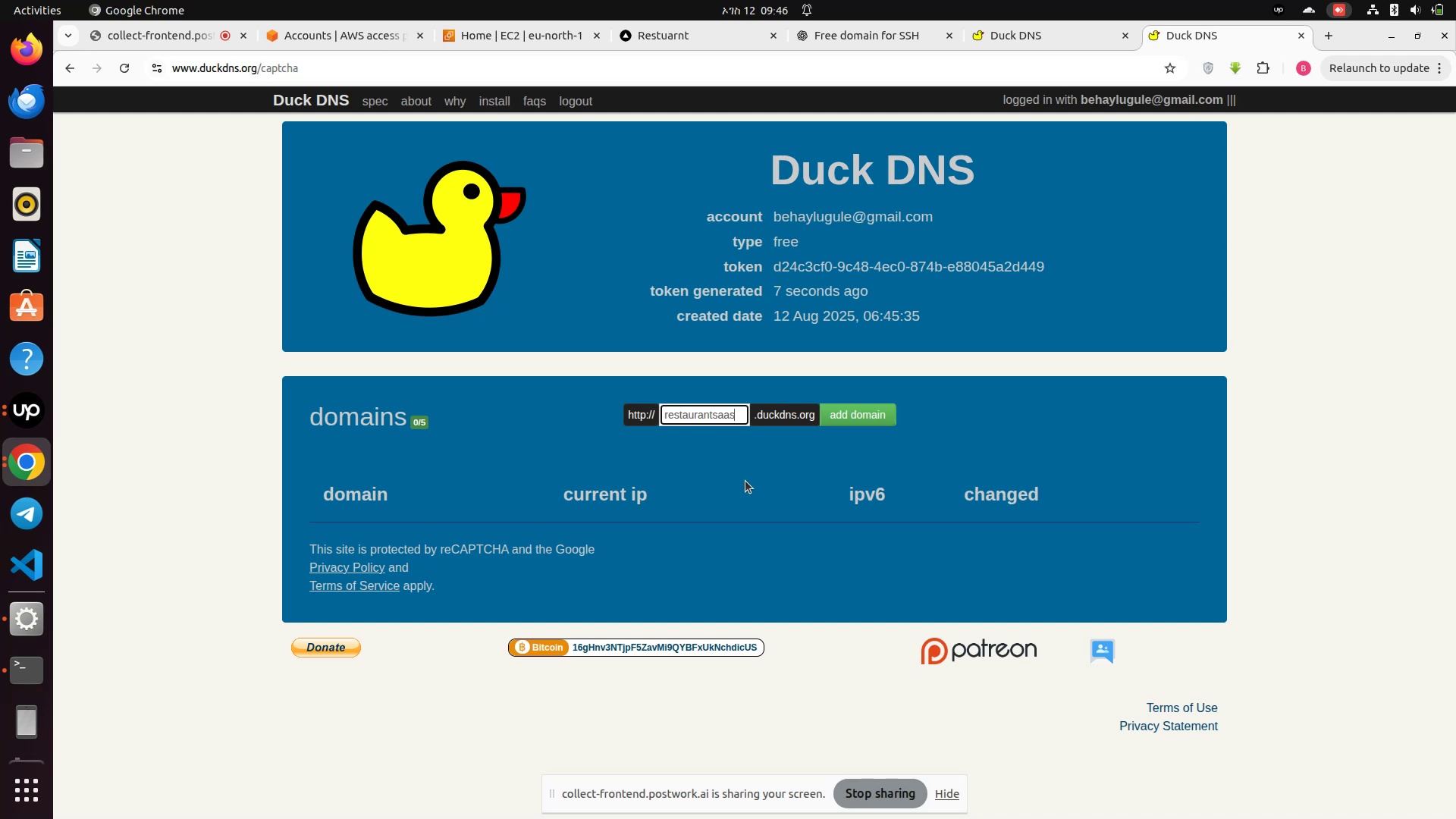 
left_click([843, 410])
 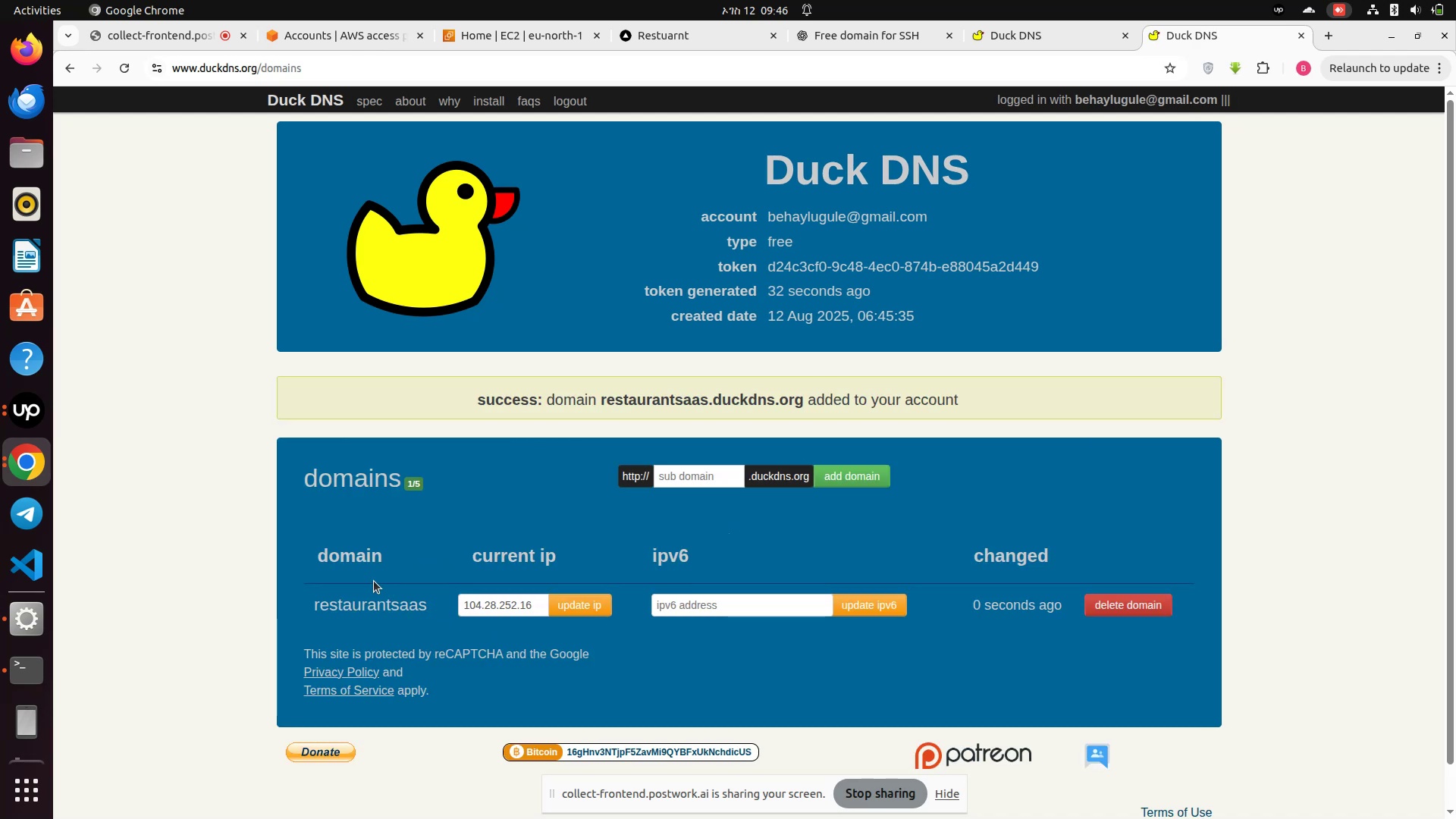 
wait(5.31)
 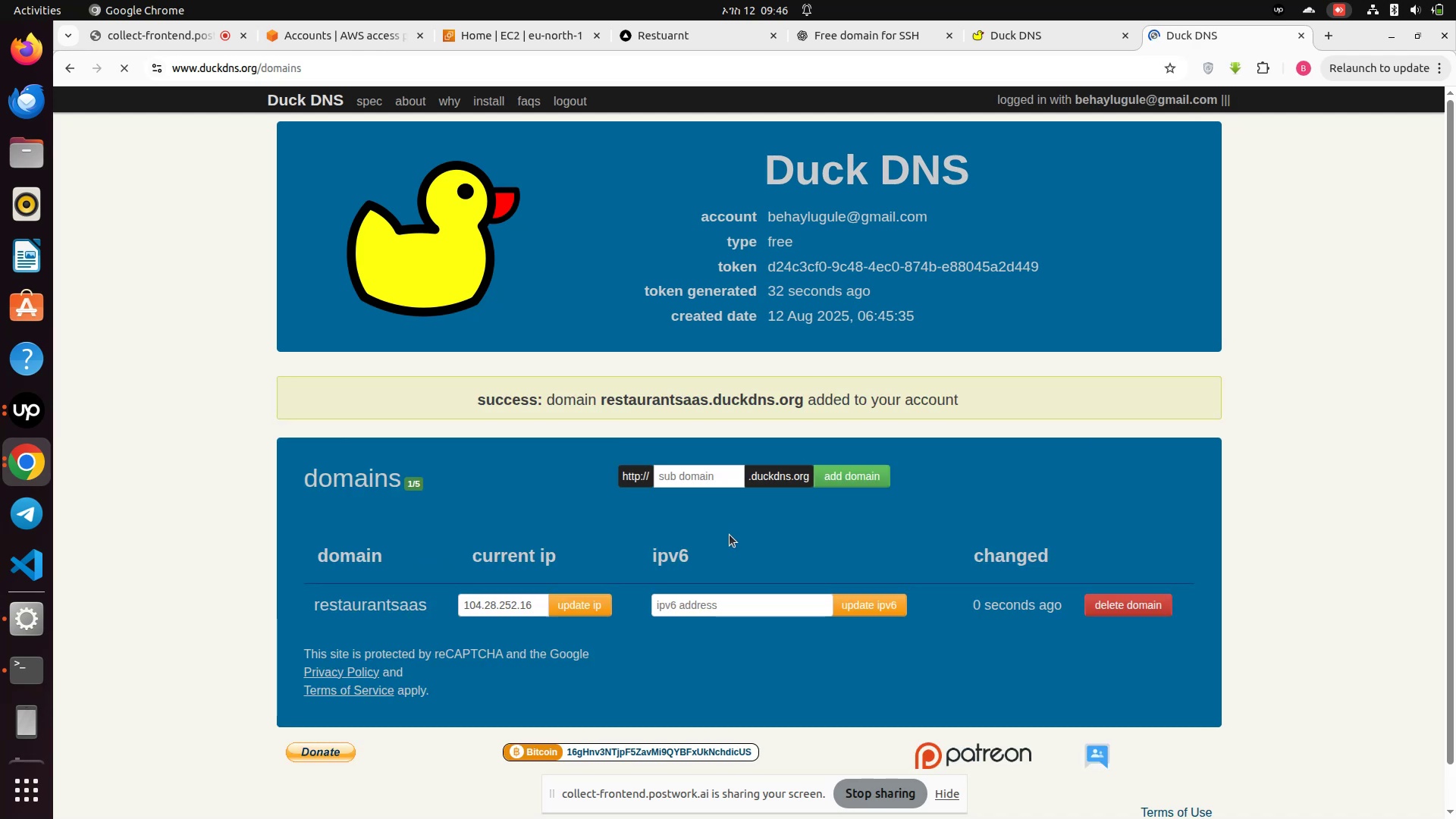 
left_click([508, 610])
 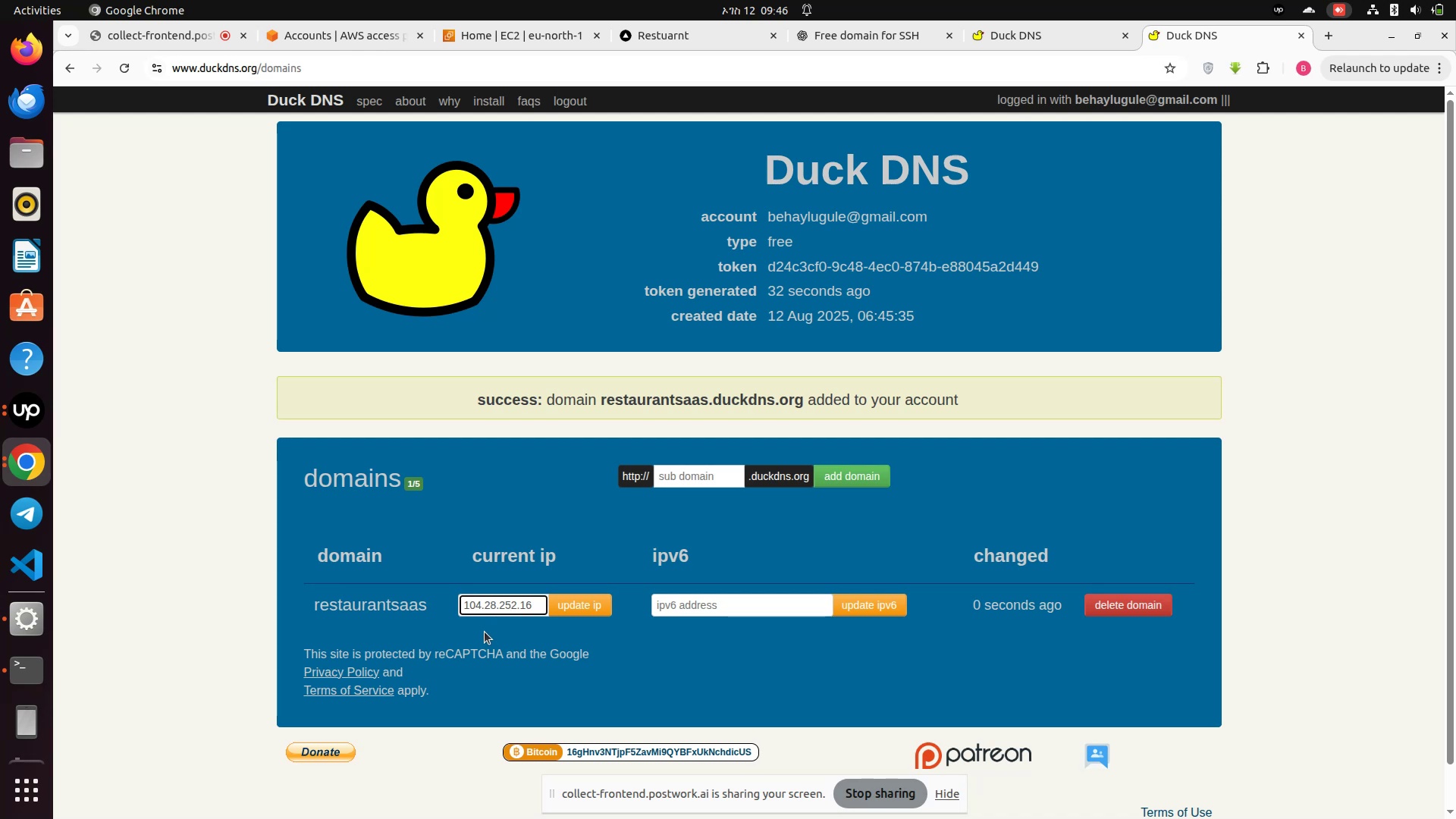 
wait(7.36)
 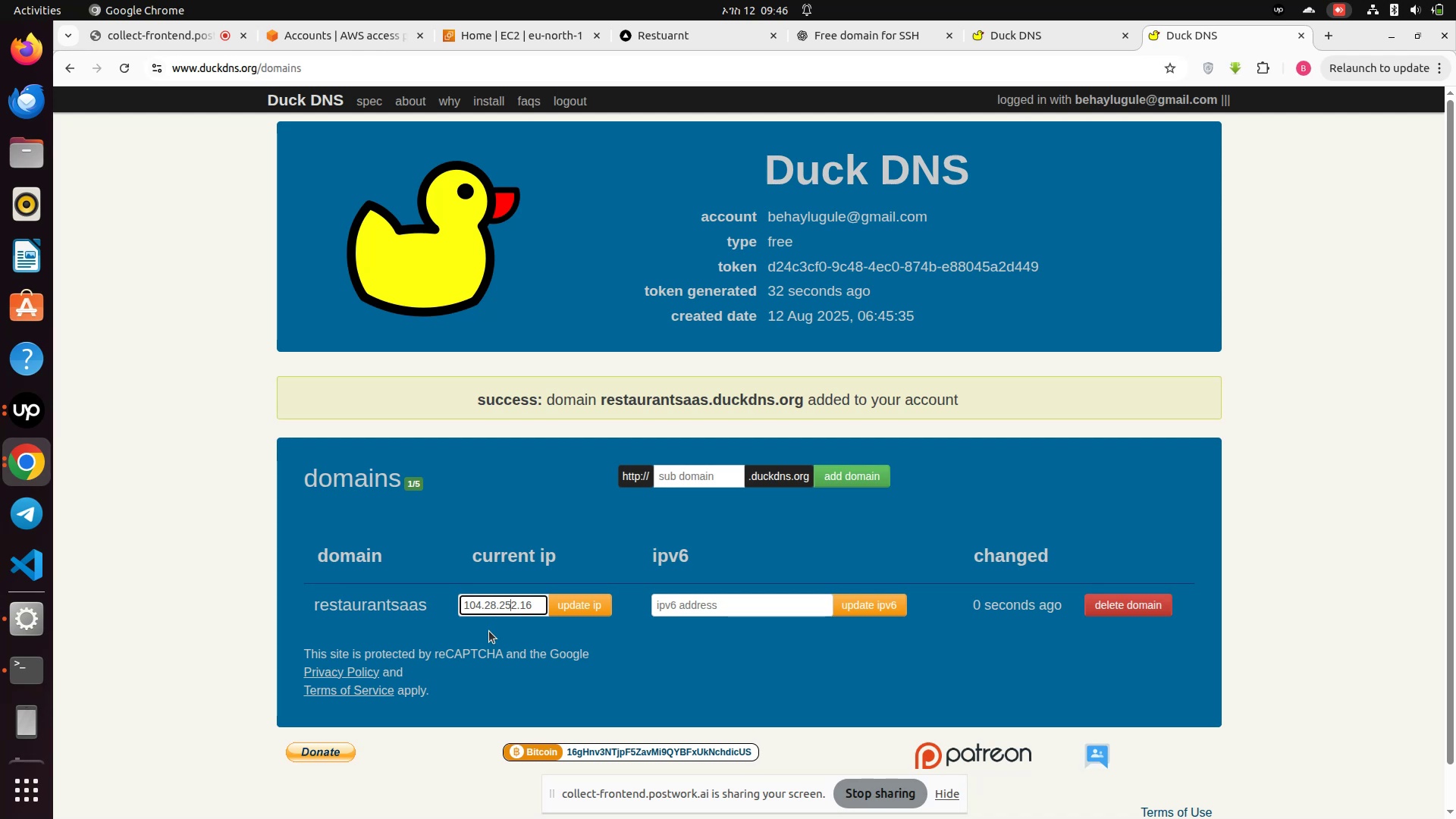 
left_click([386, 604])
 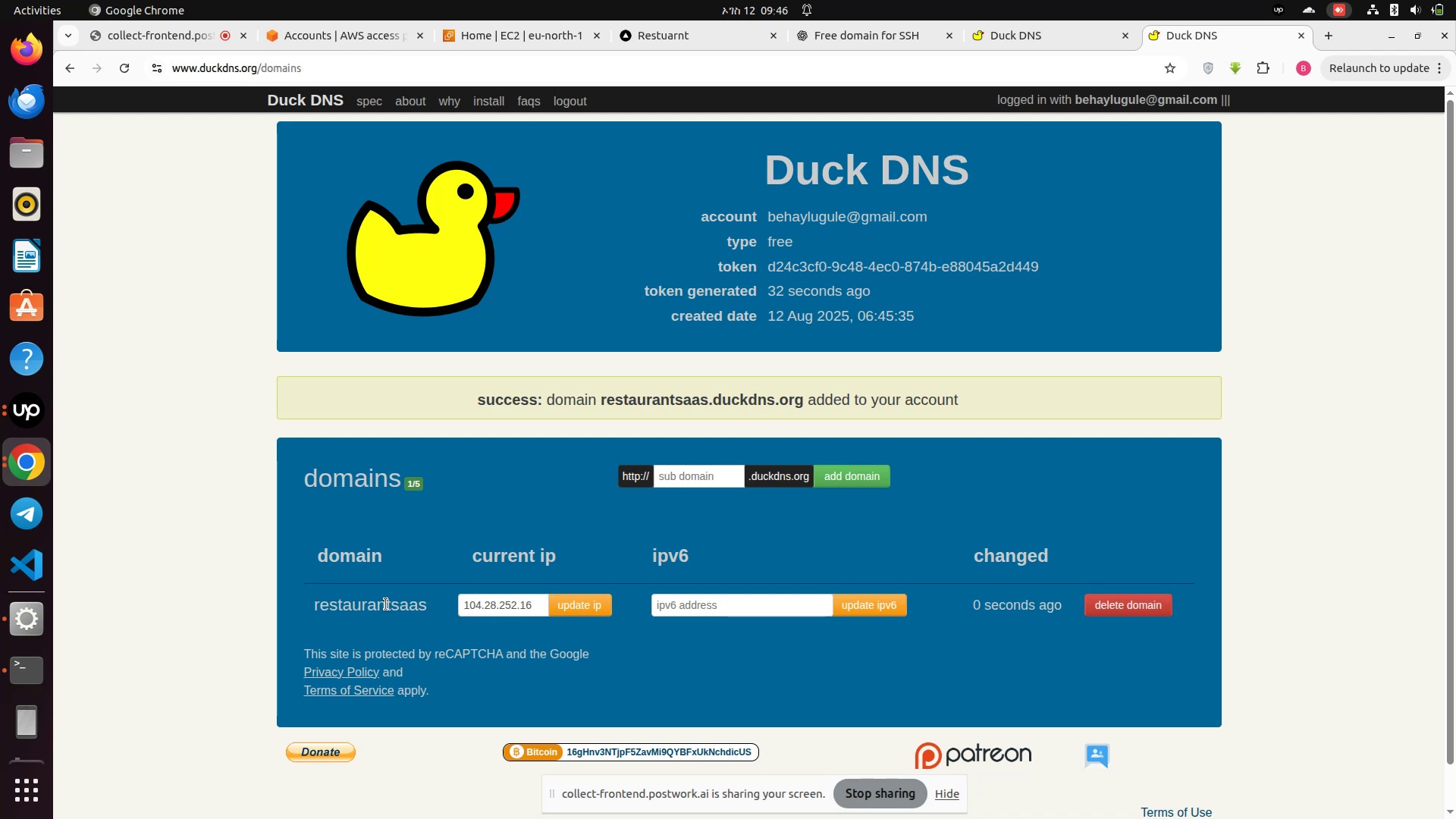 
left_click([386, 604])
 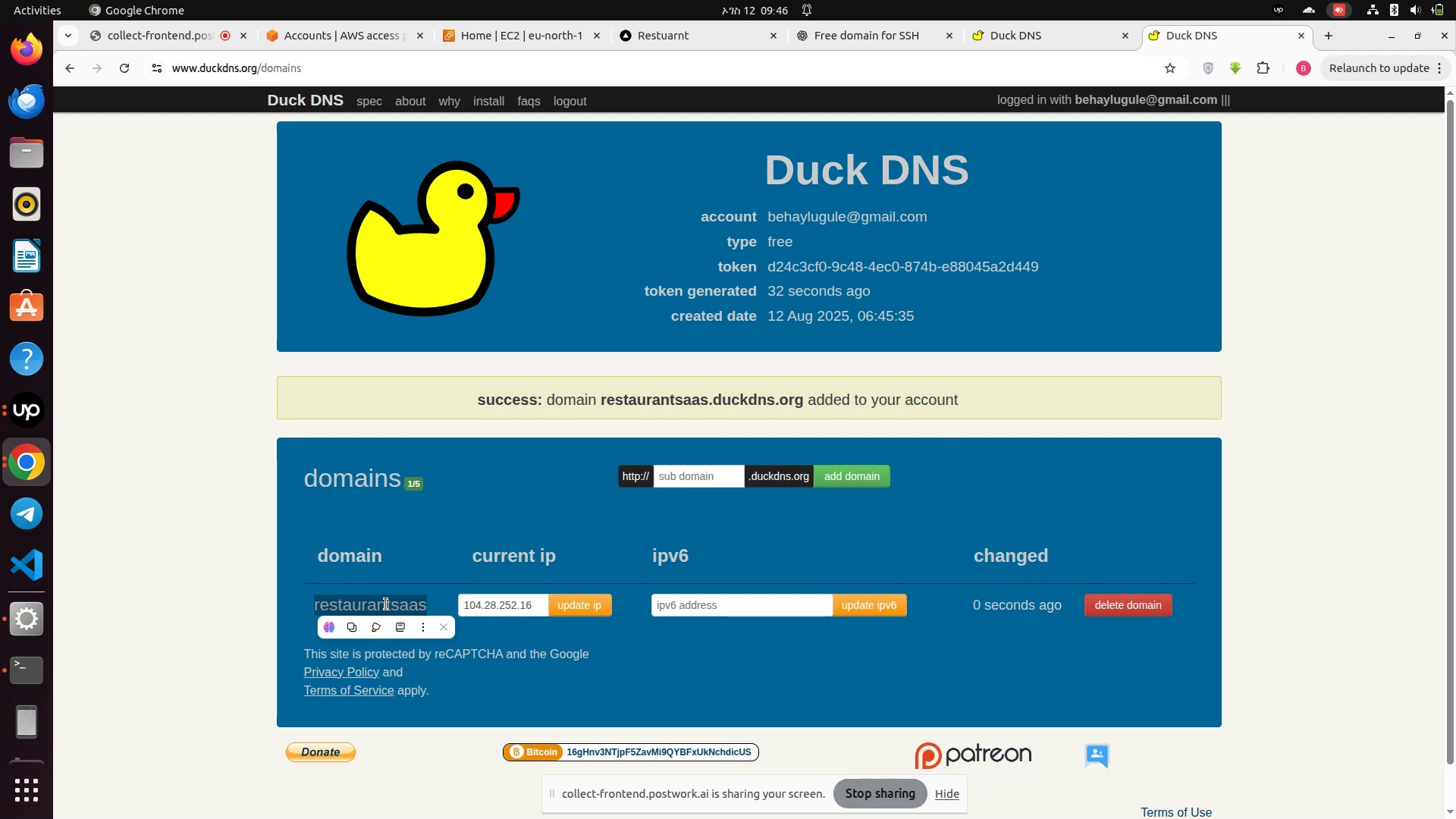 
left_click([386, 604])
 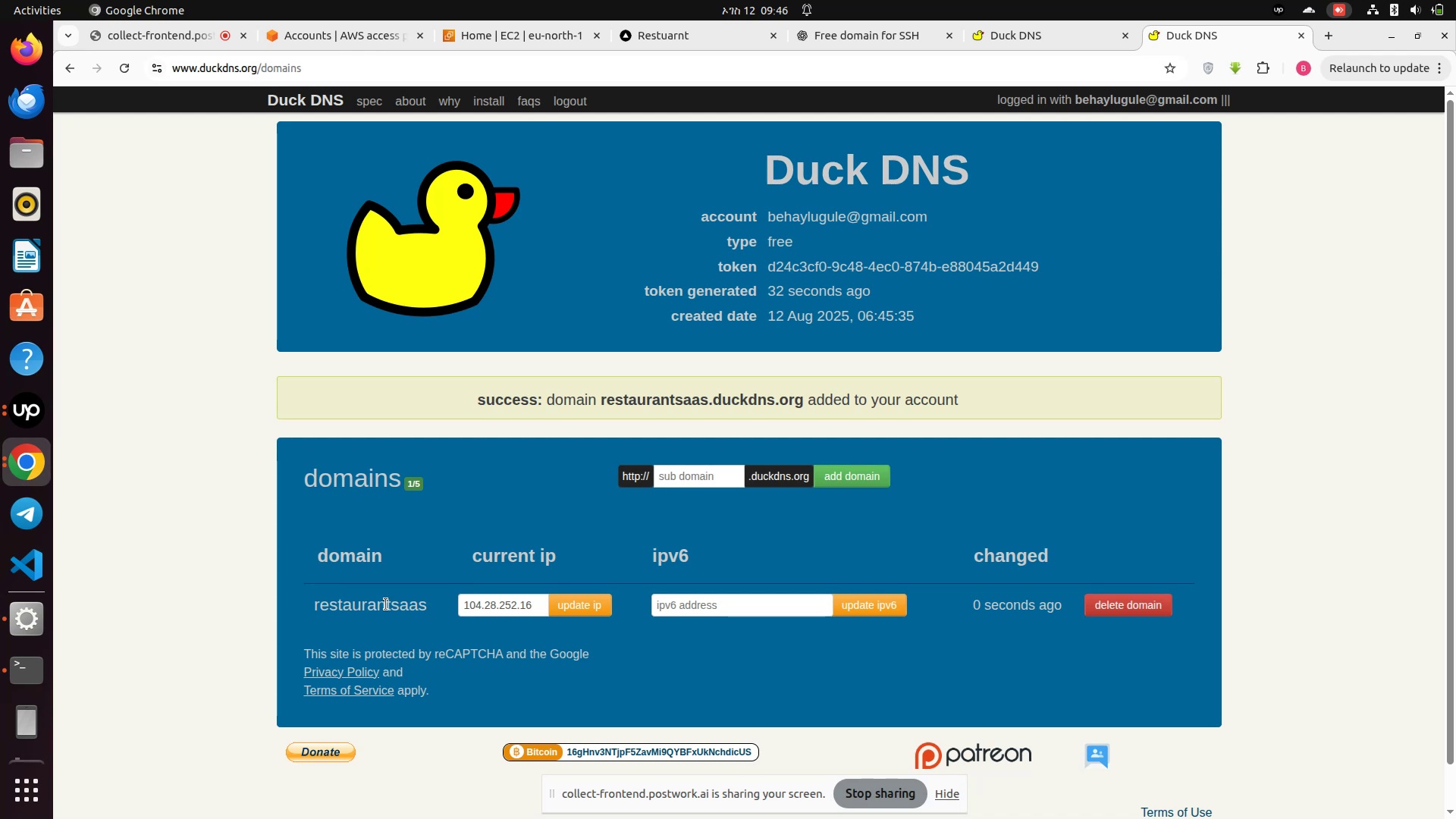 
wait(8.53)
 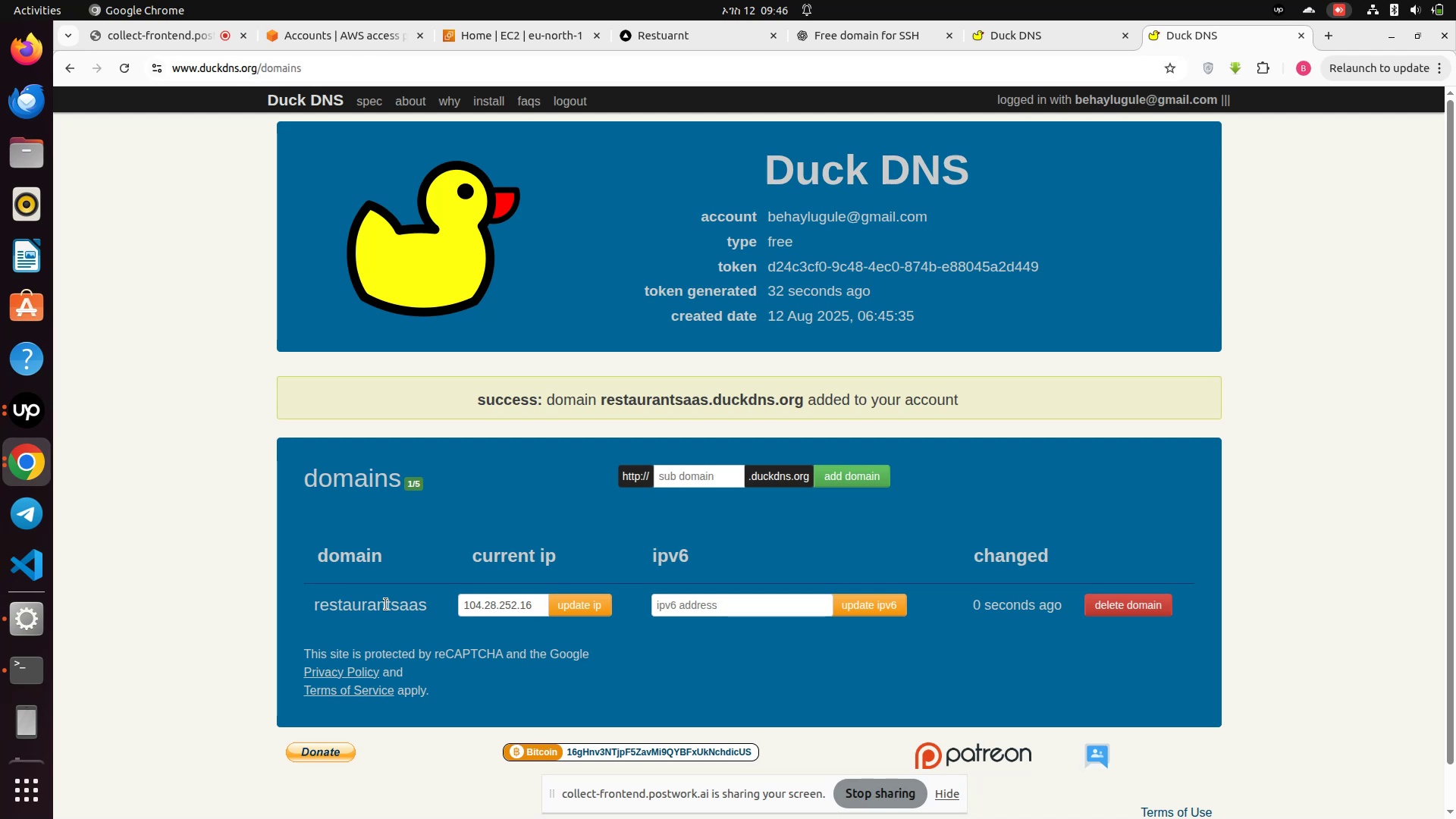 
left_click_drag(start_coordinate=[601, 403], to_coordinate=[808, 393])
 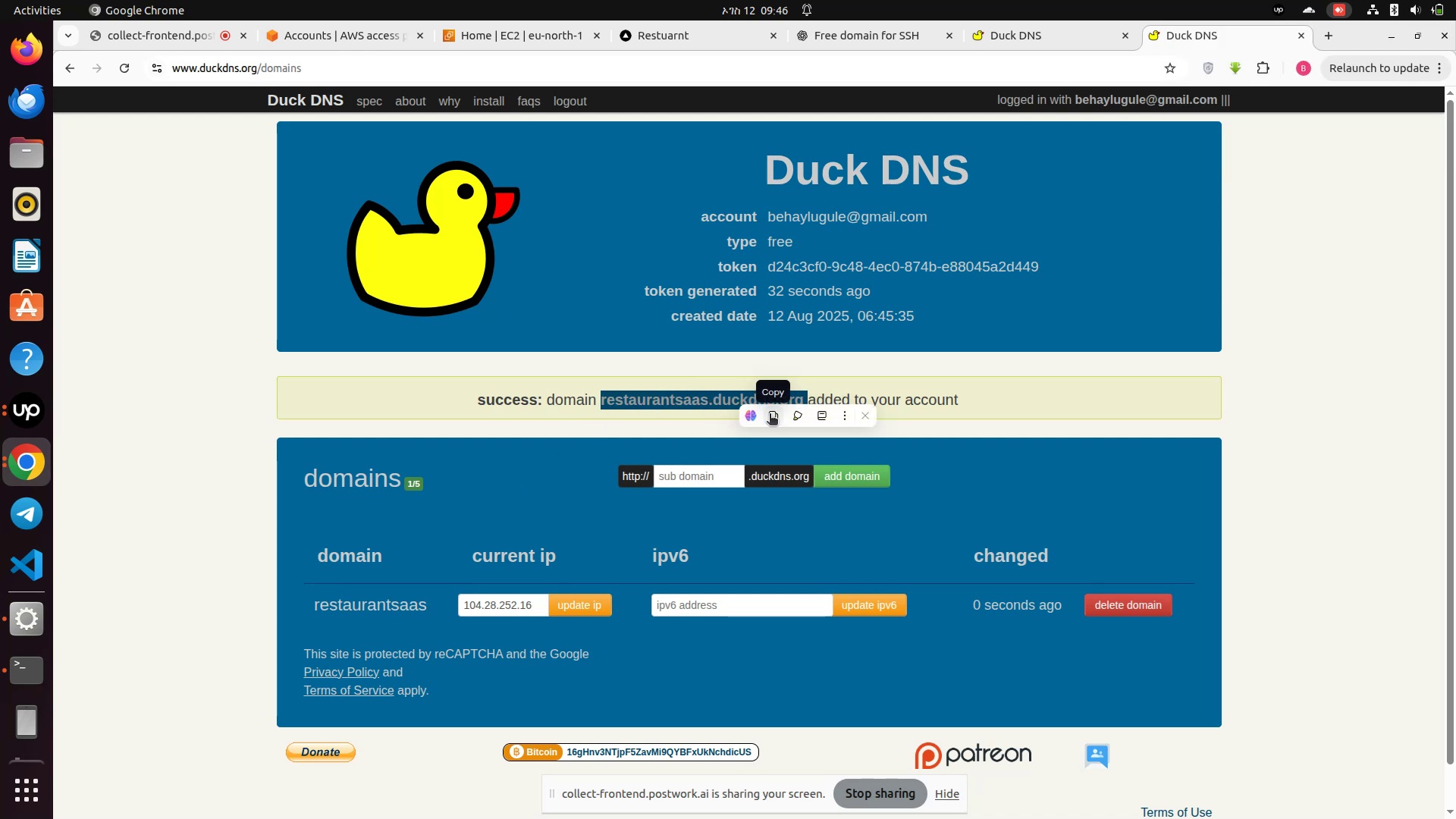 
left_click([774, 415])
 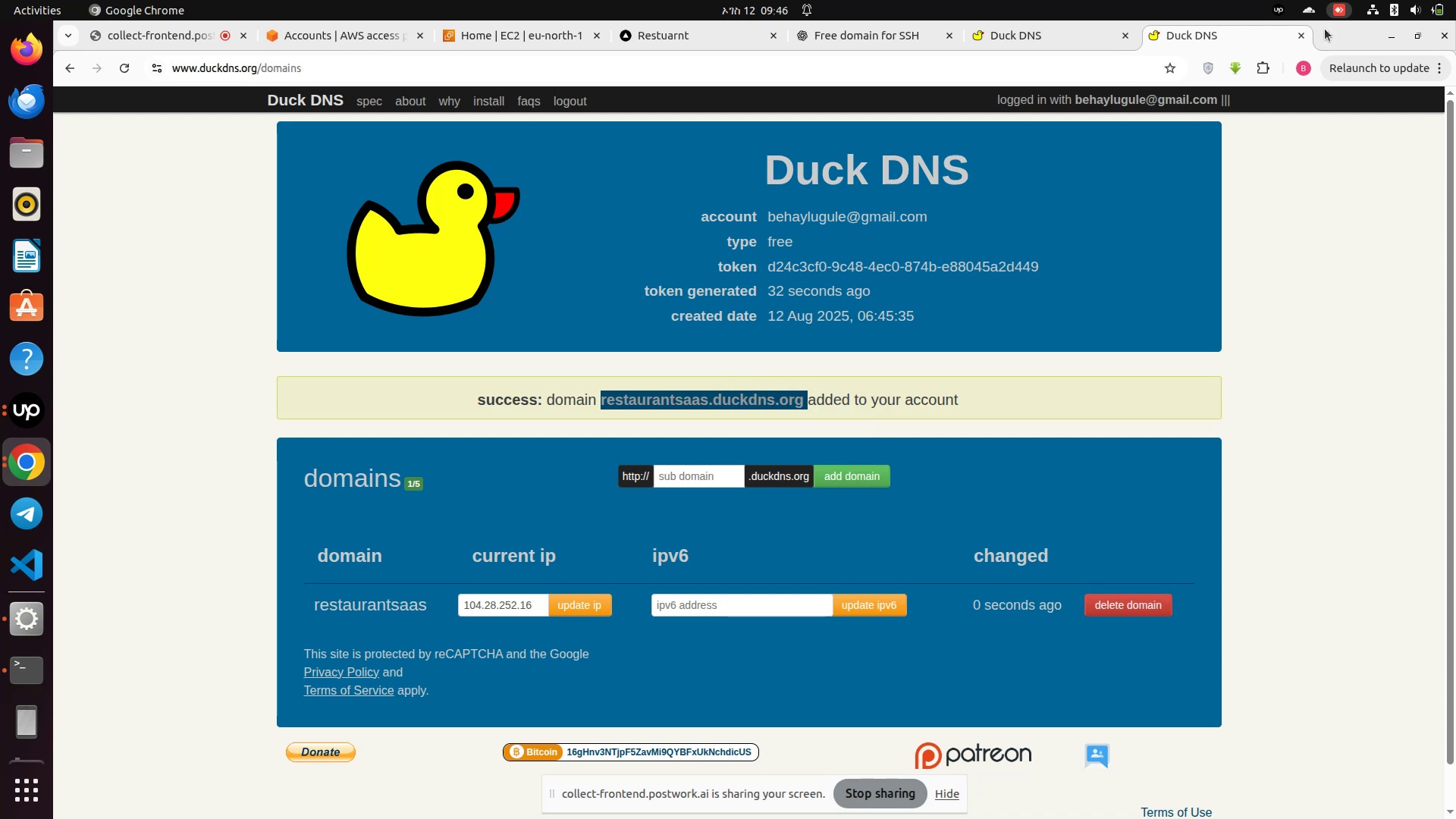 
left_click([1333, 36])
 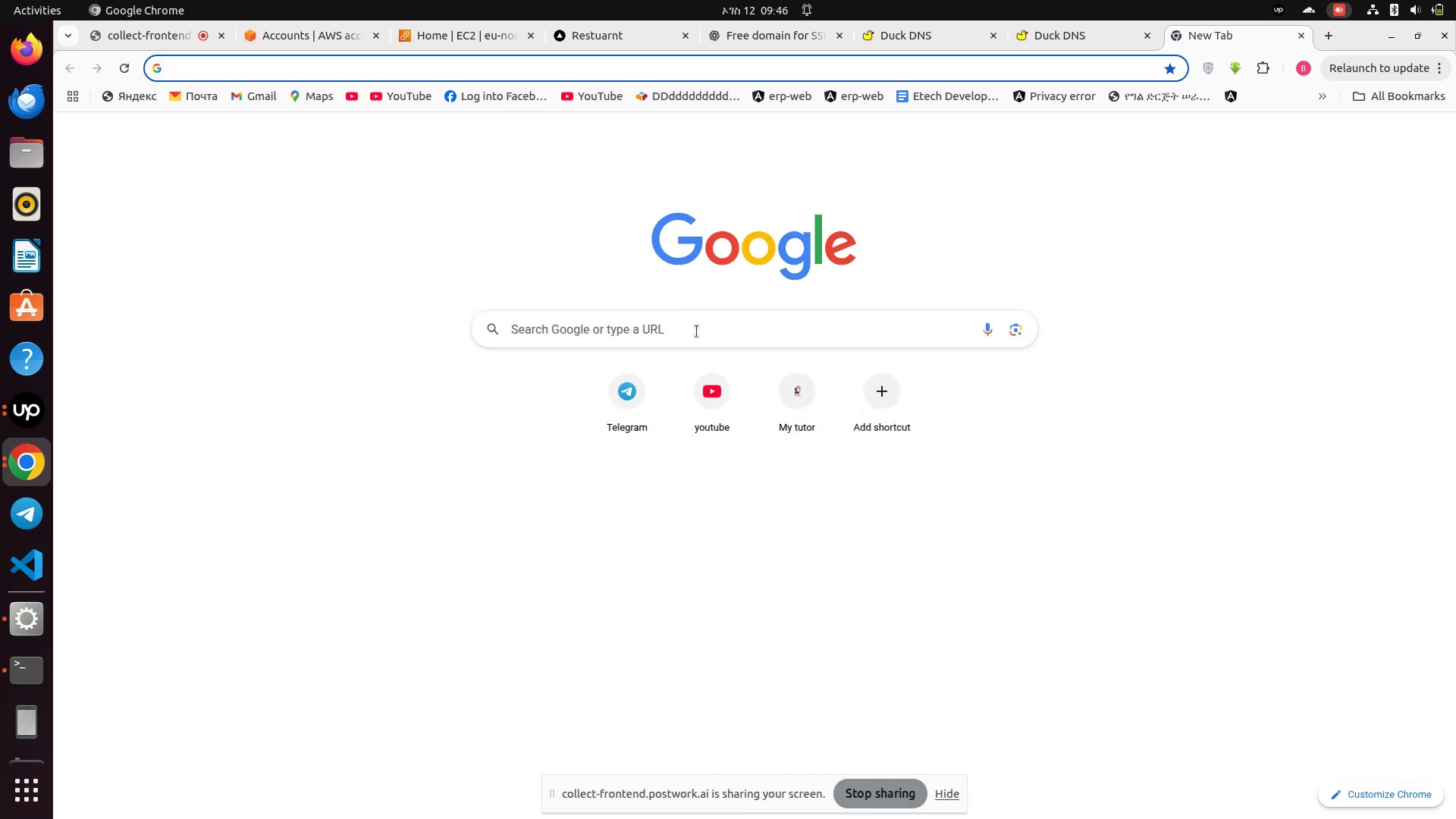 
left_click([697, 332])
 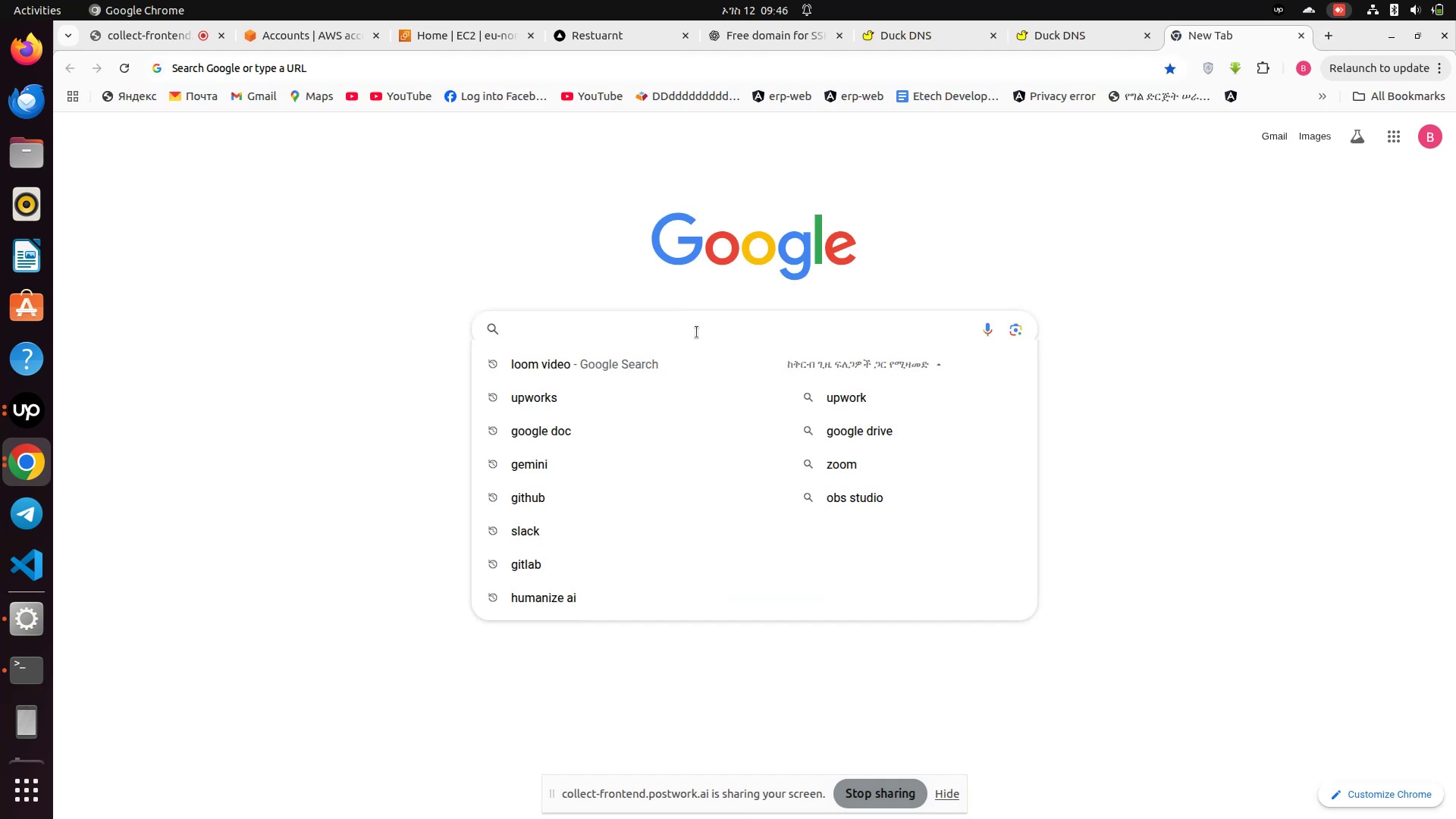 
type(amazon 53)
 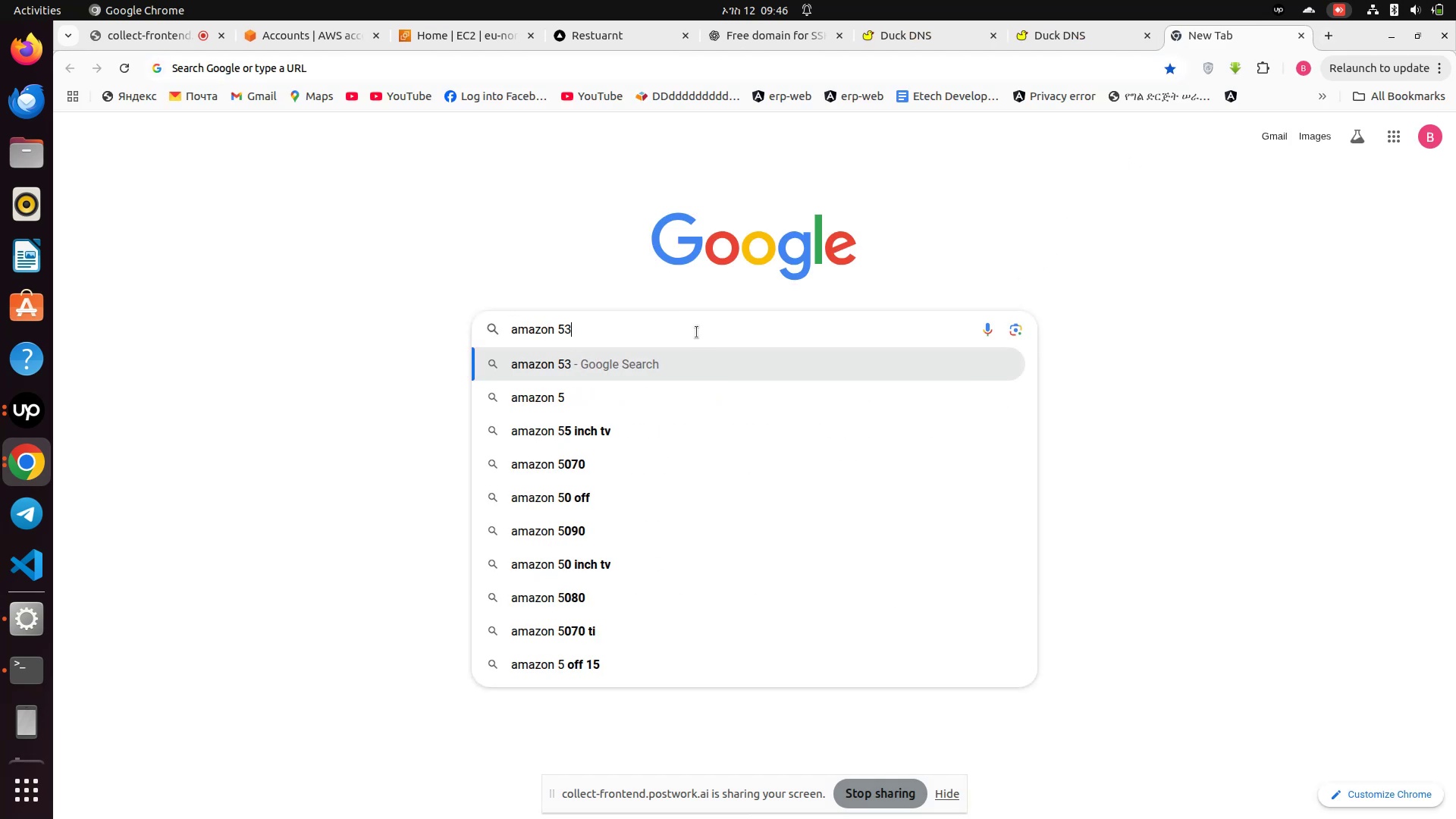 
key(Enter)
 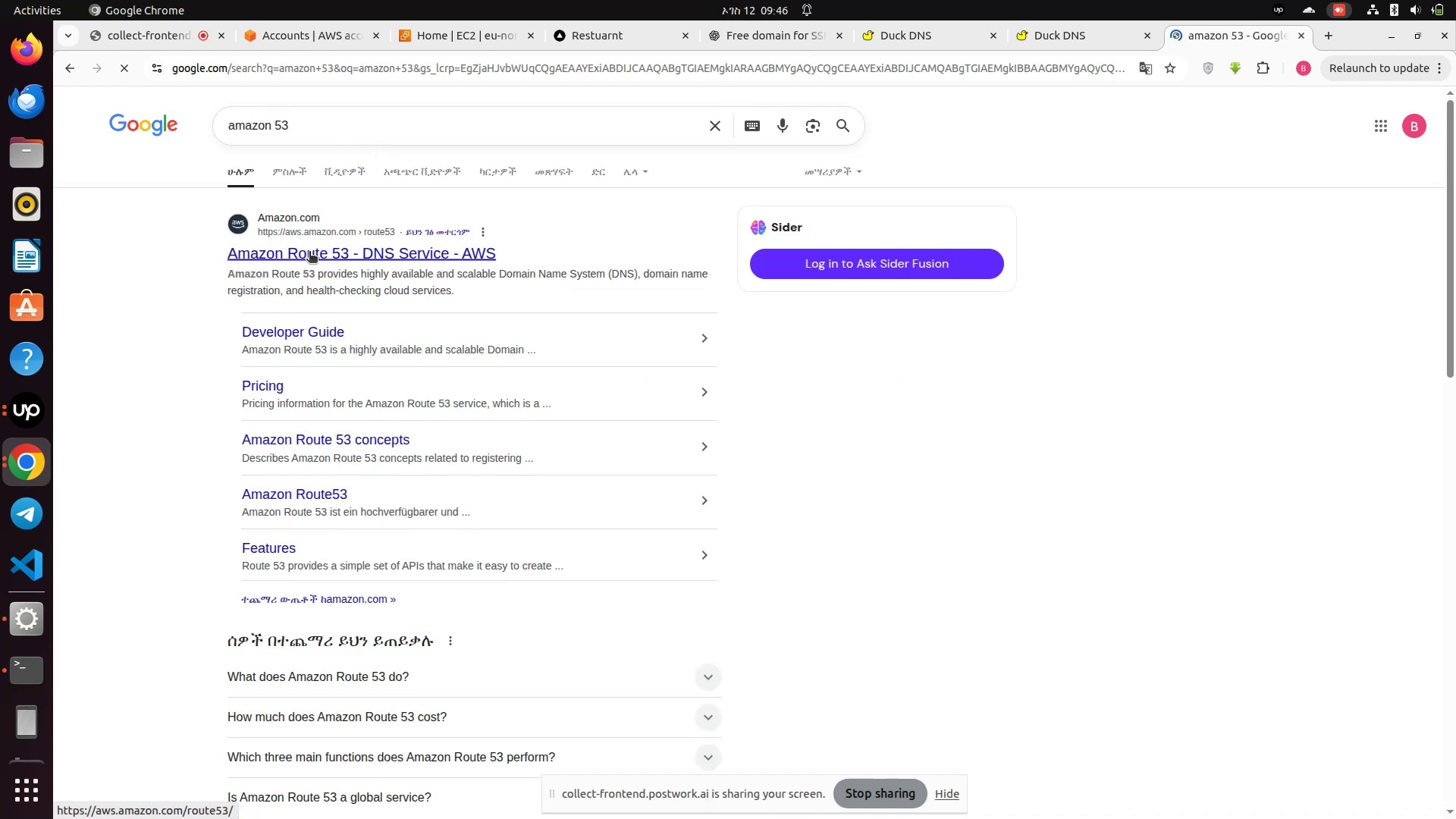 
wait(7.97)
 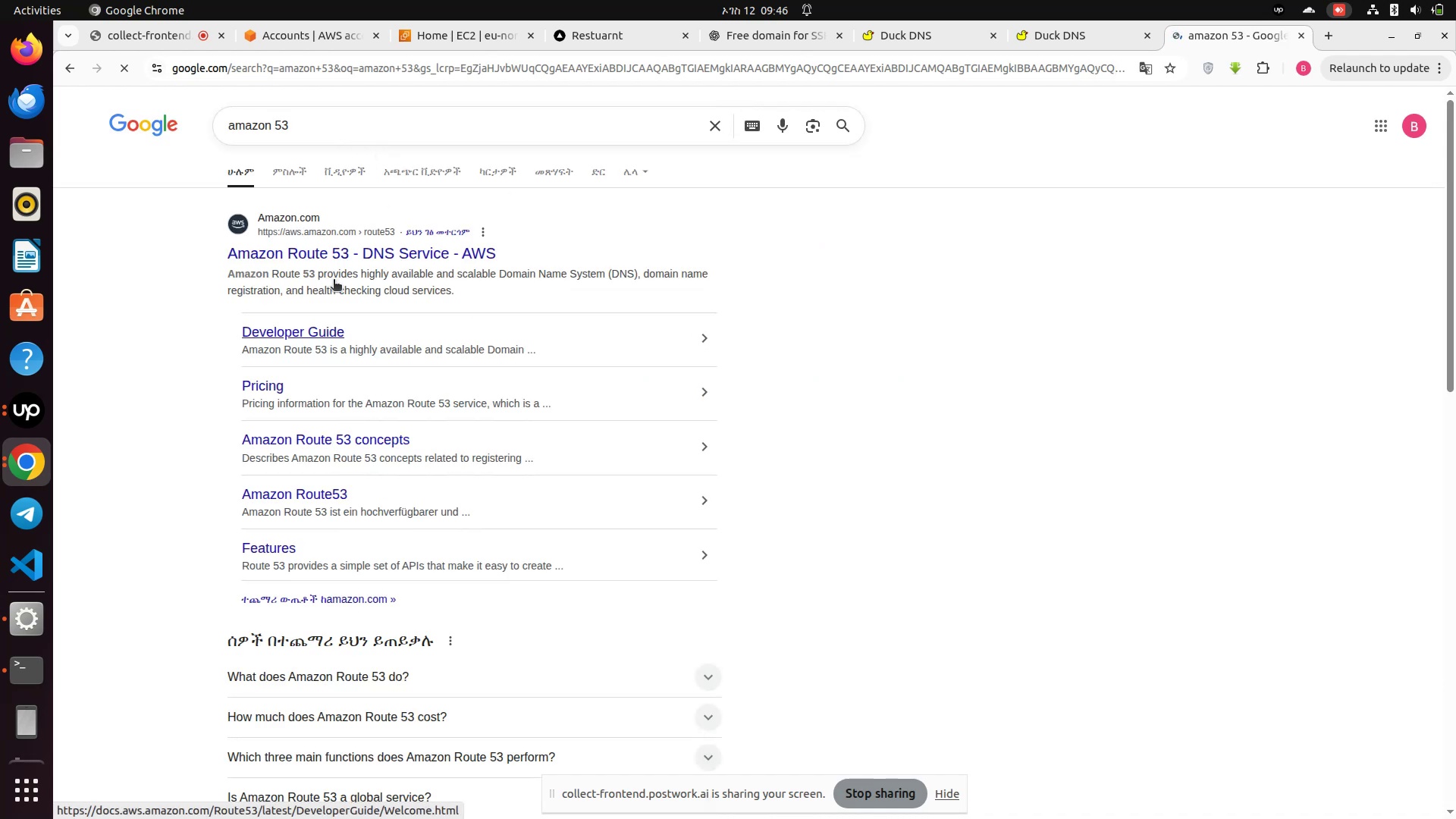 
left_click([285, 436])
 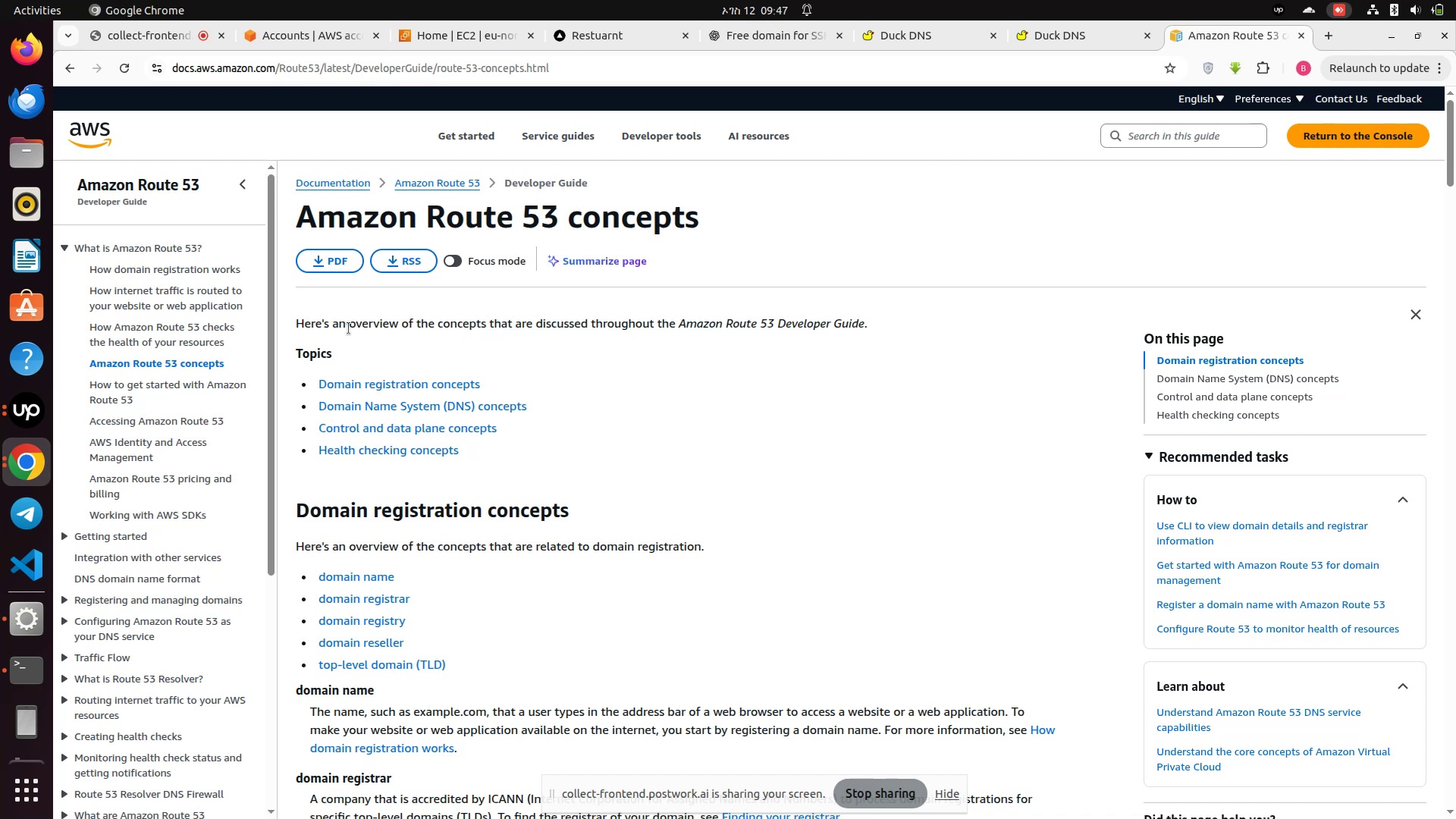 
wait(18.71)
 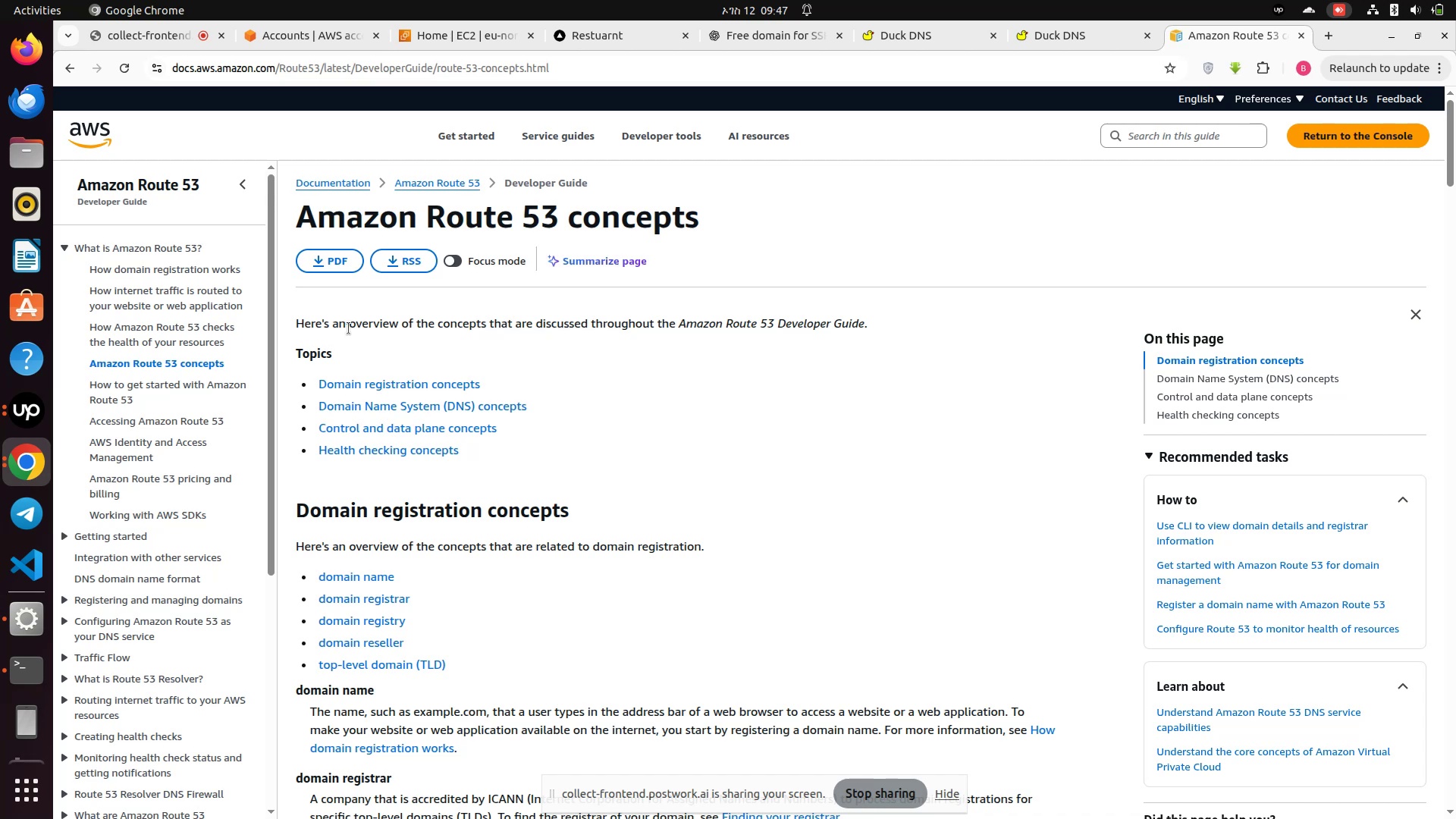 
scroll: coordinate [318, 334], scroll_direction: down, amount: 1.0
 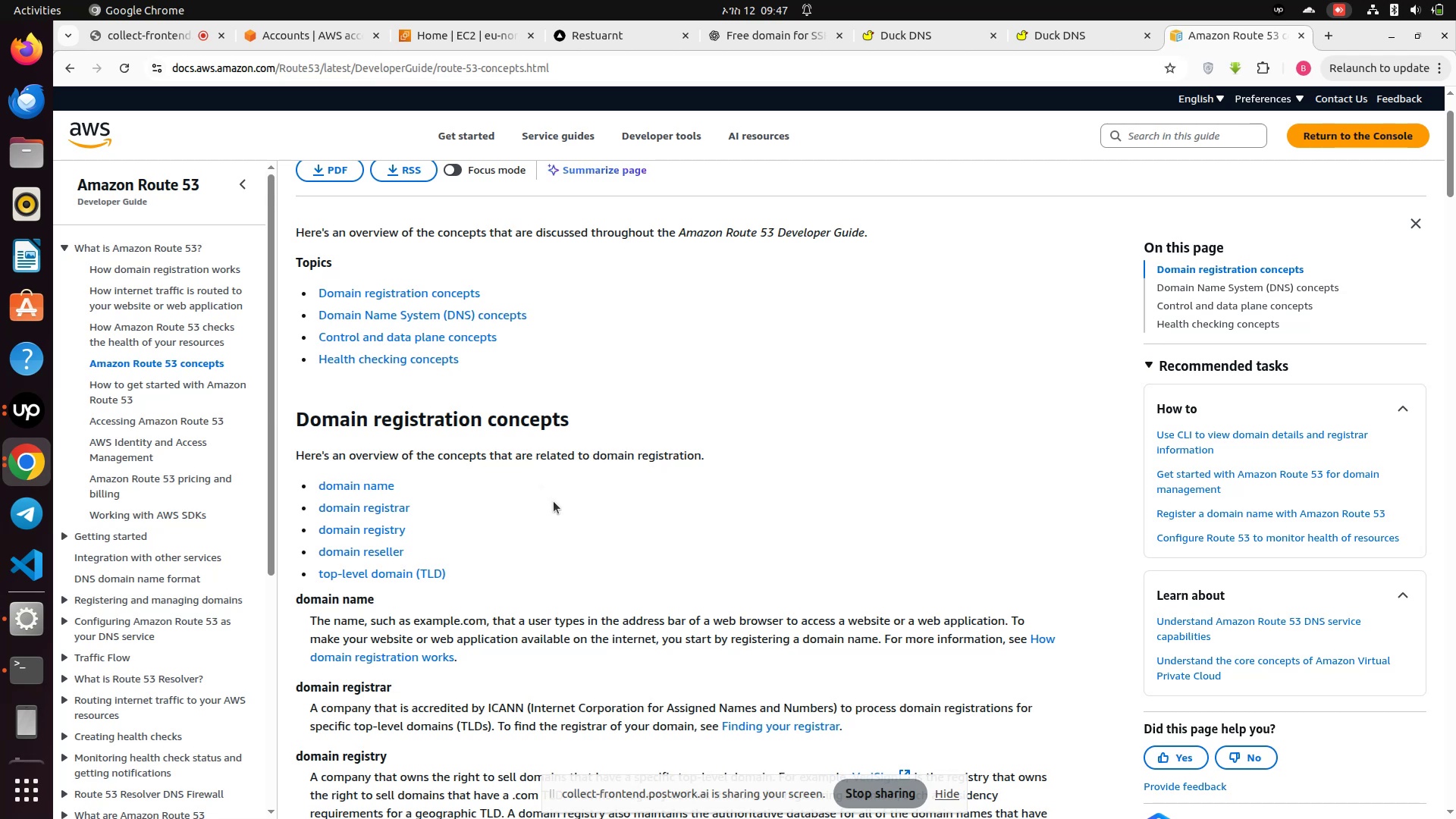 
wait(12.71)
 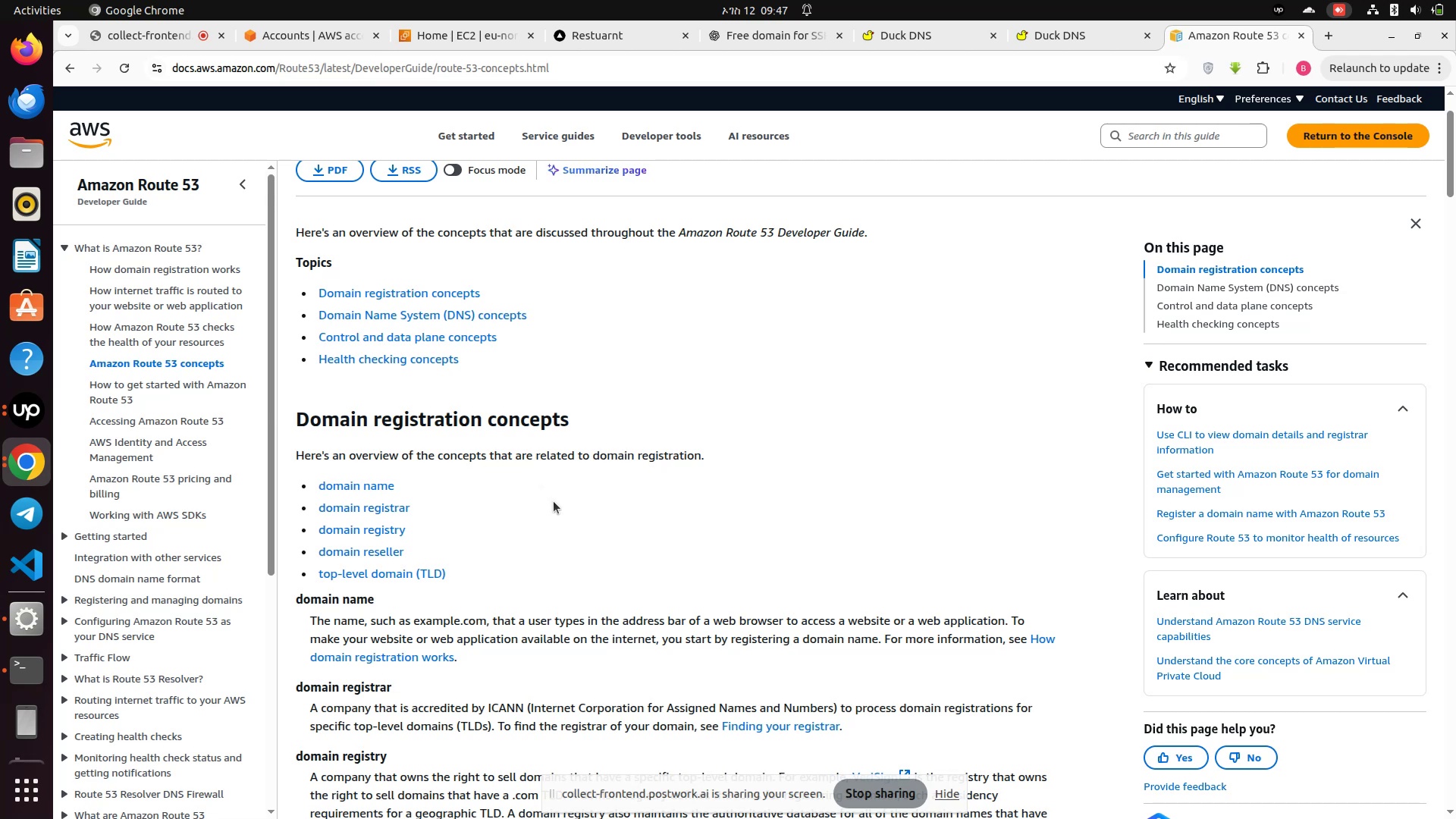 
scroll: coordinate [544, 500], scroll_direction: down, amount: 2.0
 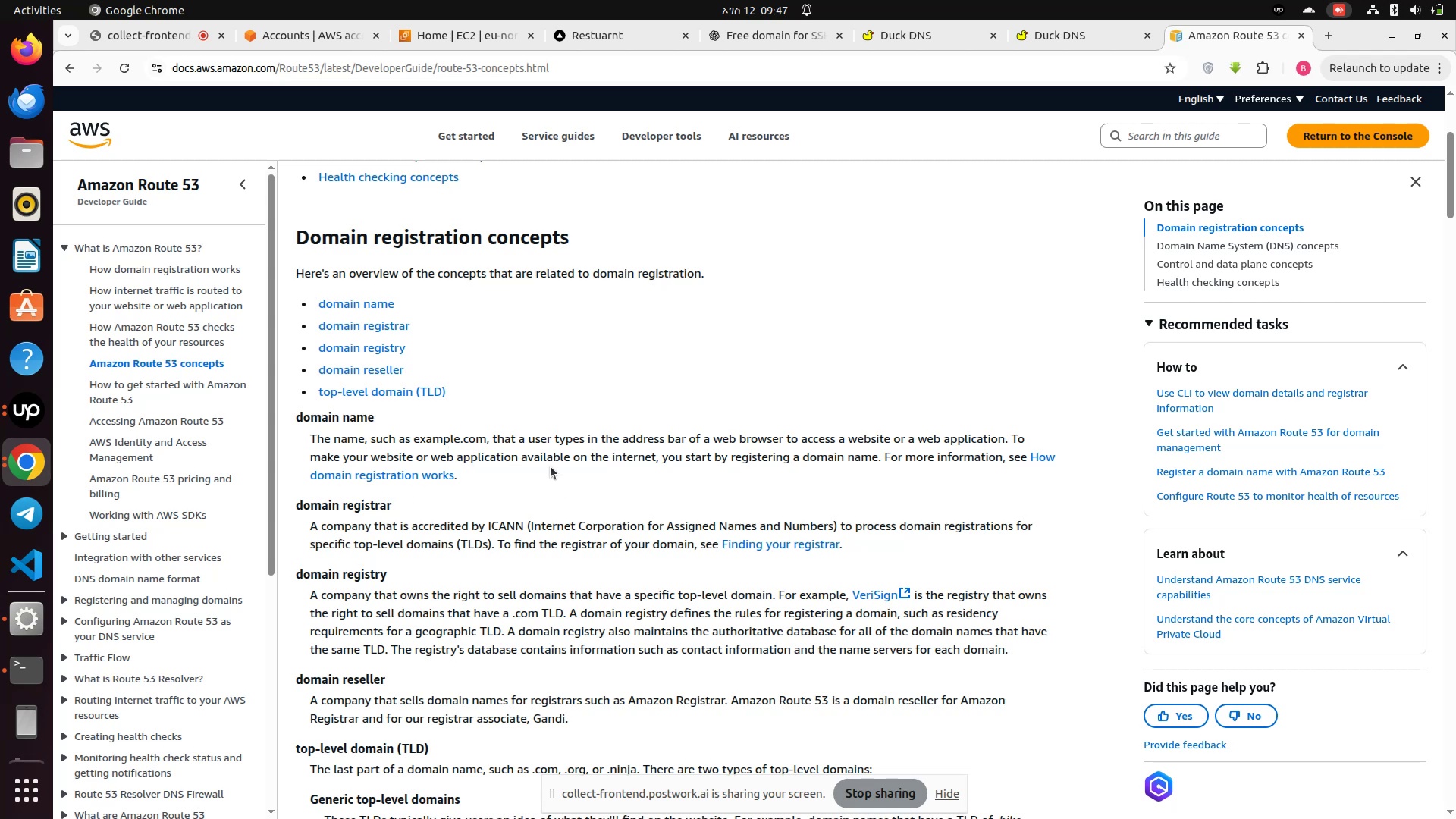 
wait(27.72)
 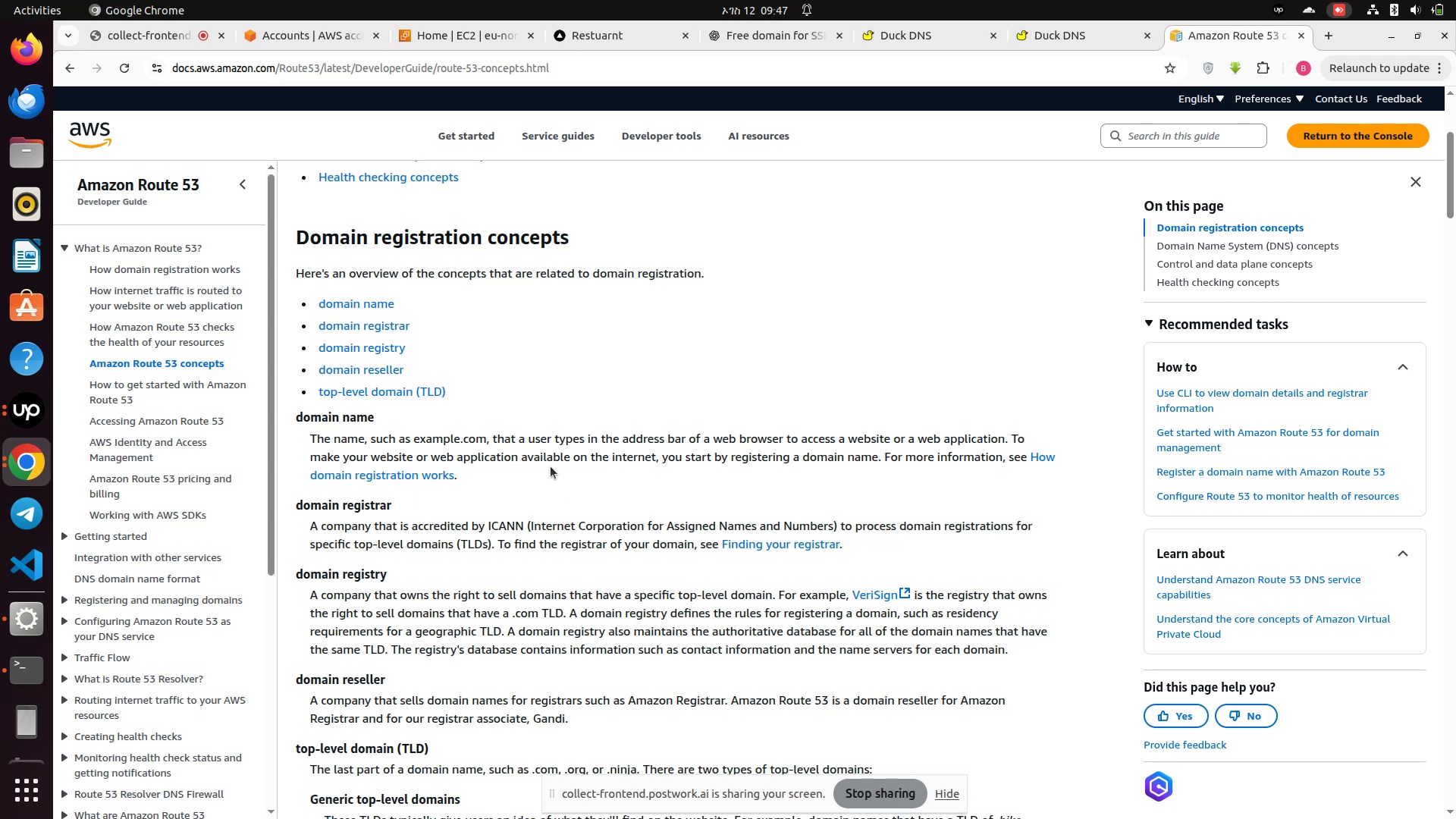 
scroll: coordinate [441, 482], scroll_direction: down, amount: 1.0
 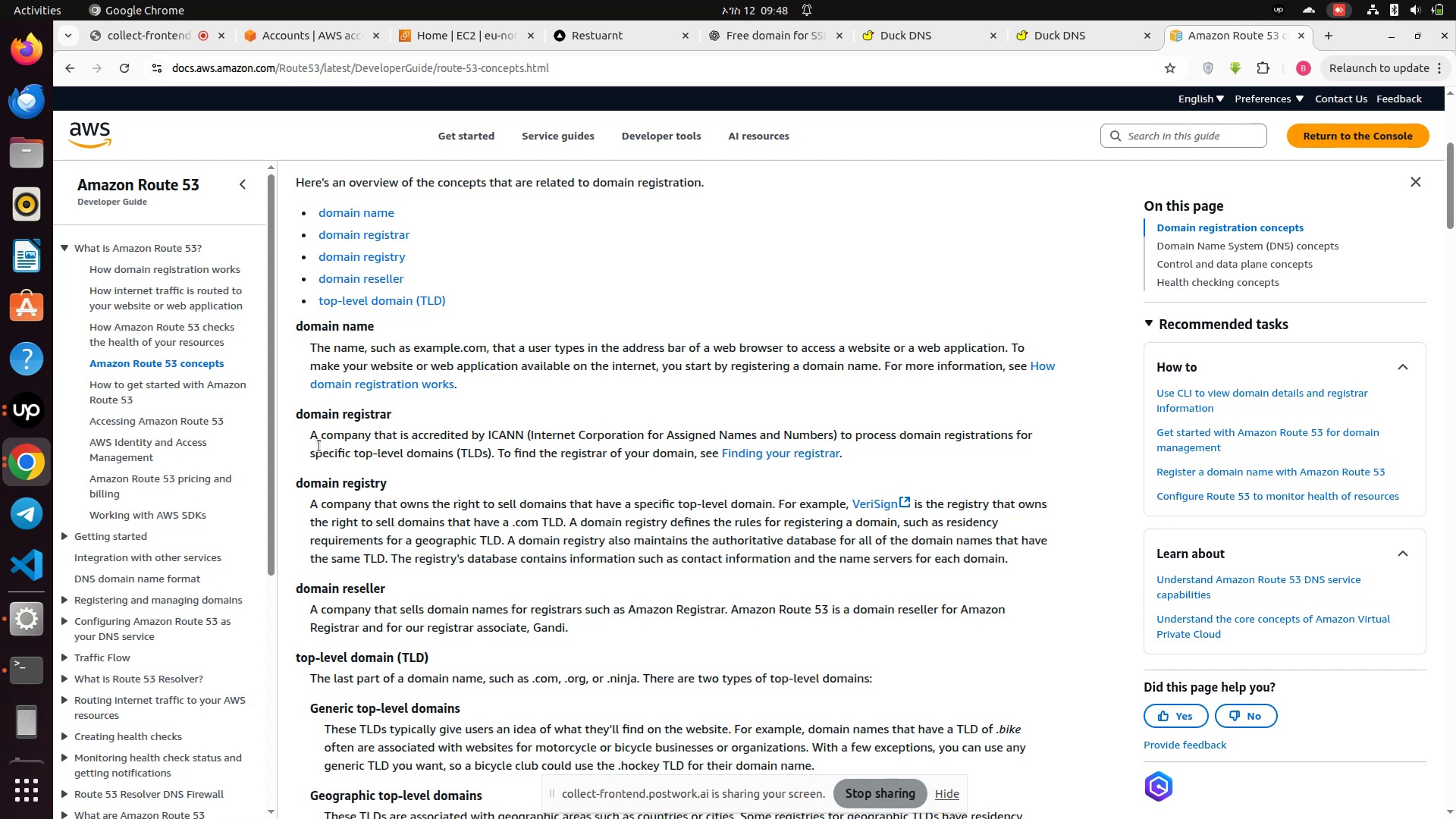 
wait(16.75)
 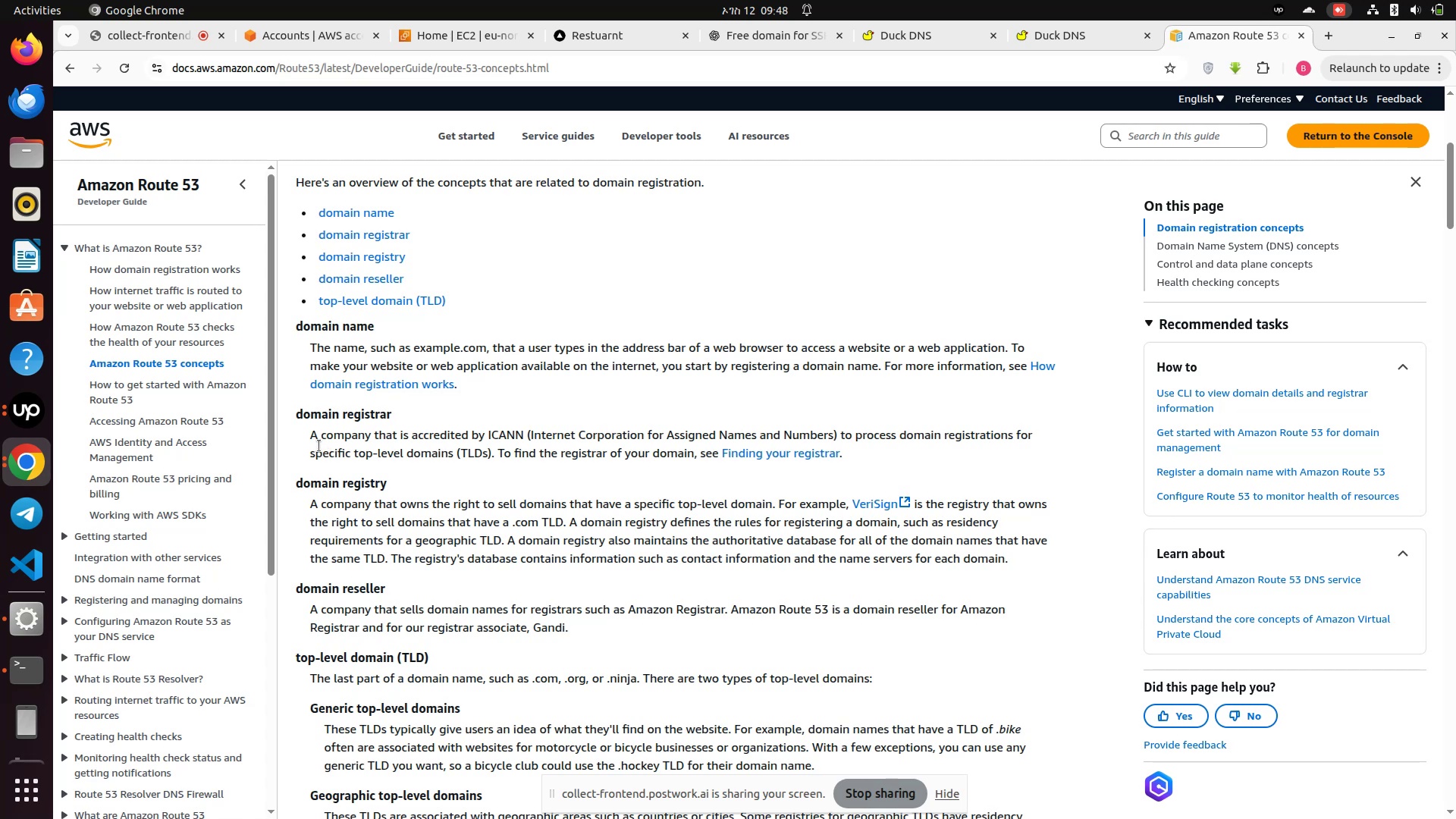 
scroll: coordinate [350, 516], scroll_direction: down, amount: 5.0
 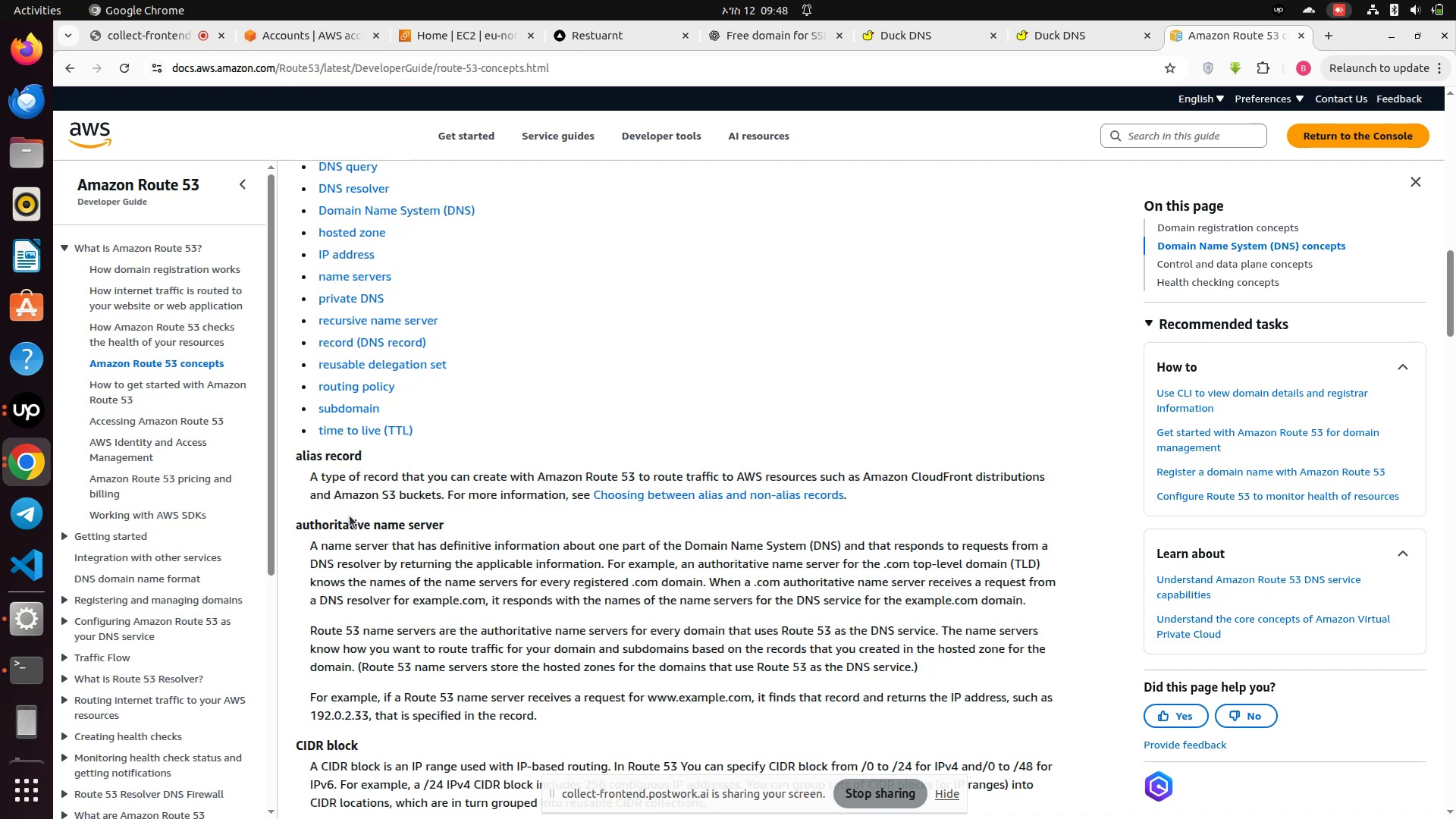 
wait(14.8)
 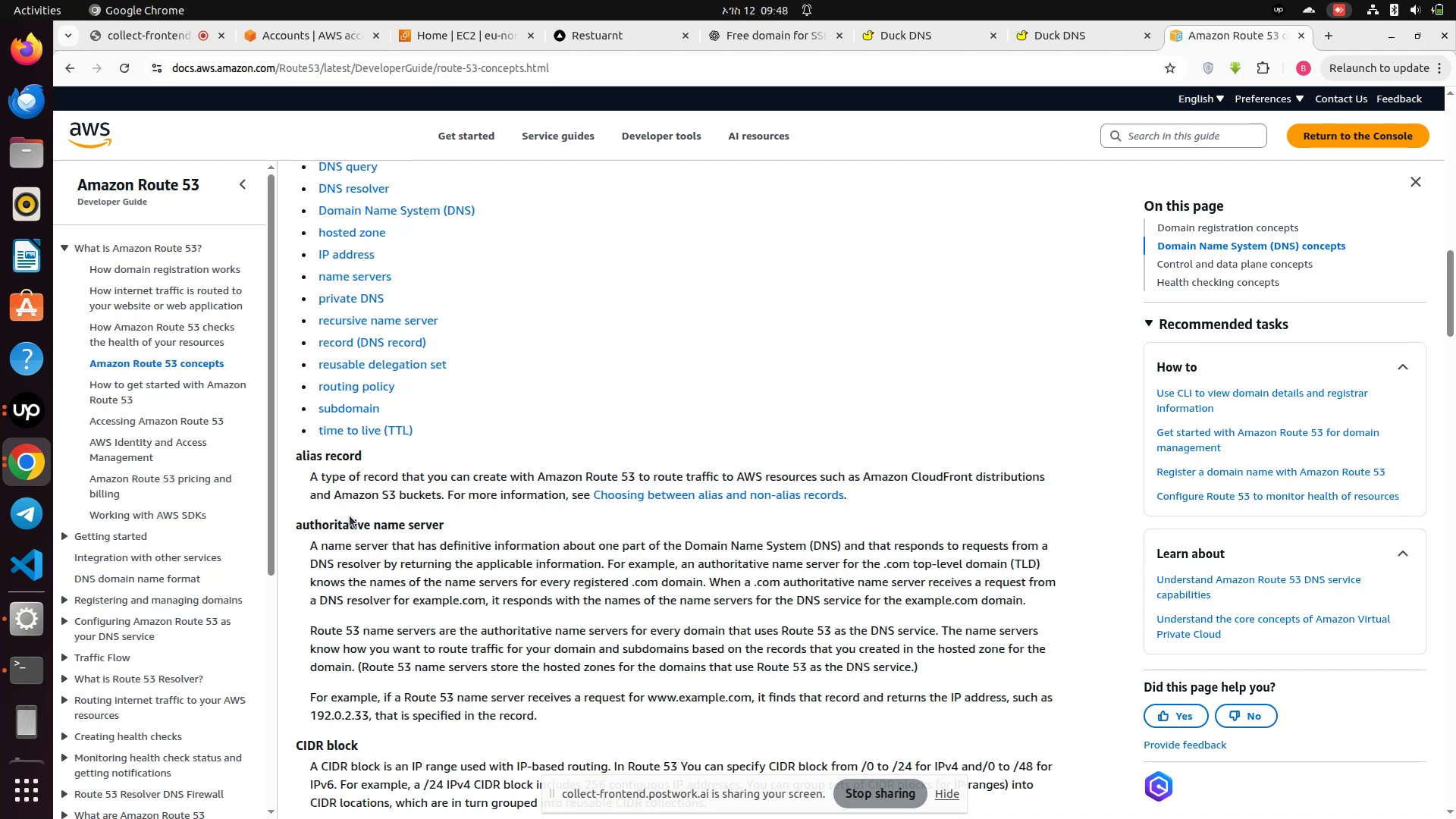 
scroll: coordinate [347, 515], scroll_direction: down, amount: 6.0
 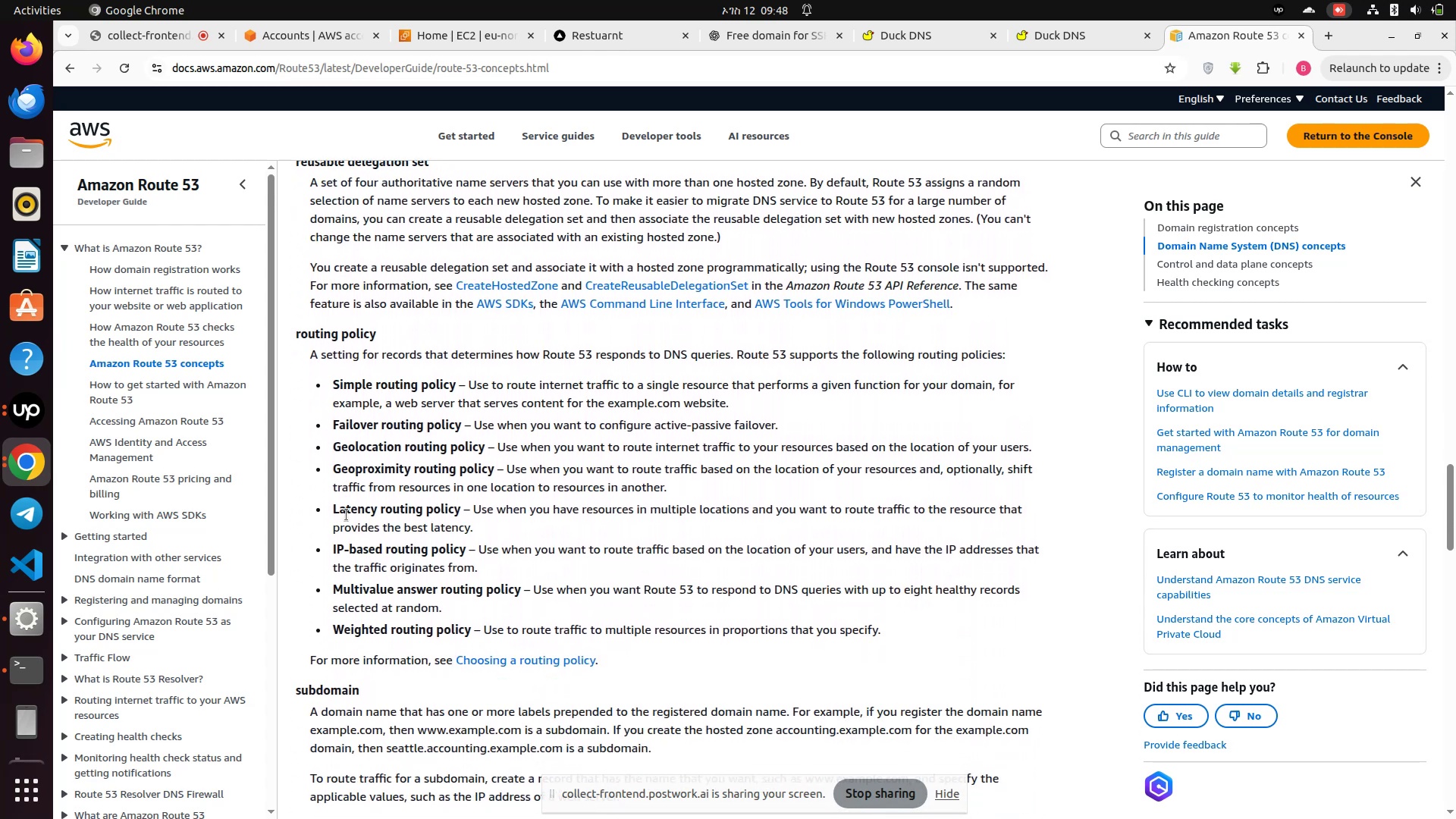 
scroll: coordinate [346, 515], scroll_direction: down, amount: 7.0
 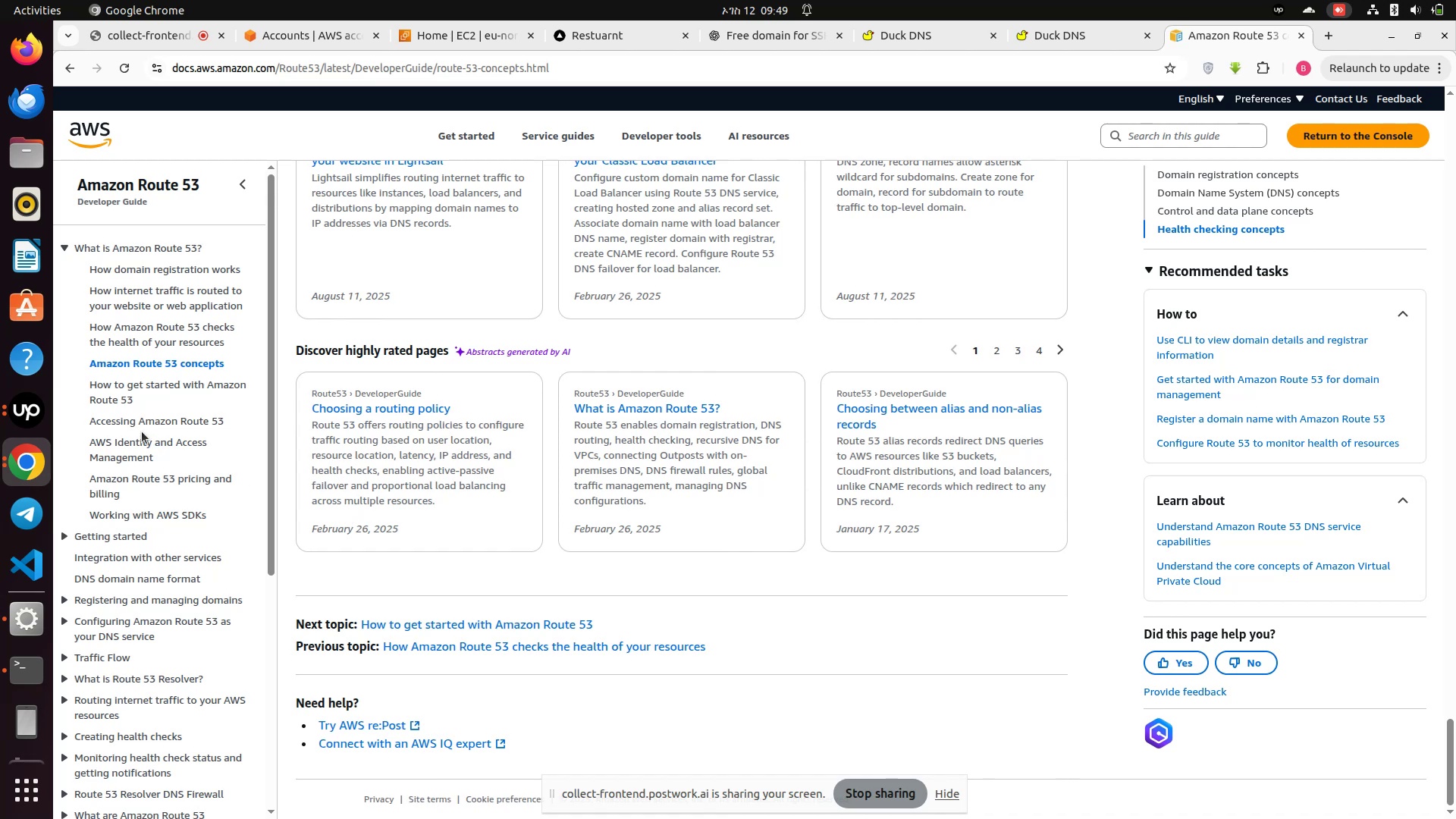 
scroll: coordinate [190, 388], scroll_direction: down, amount: 1.0
 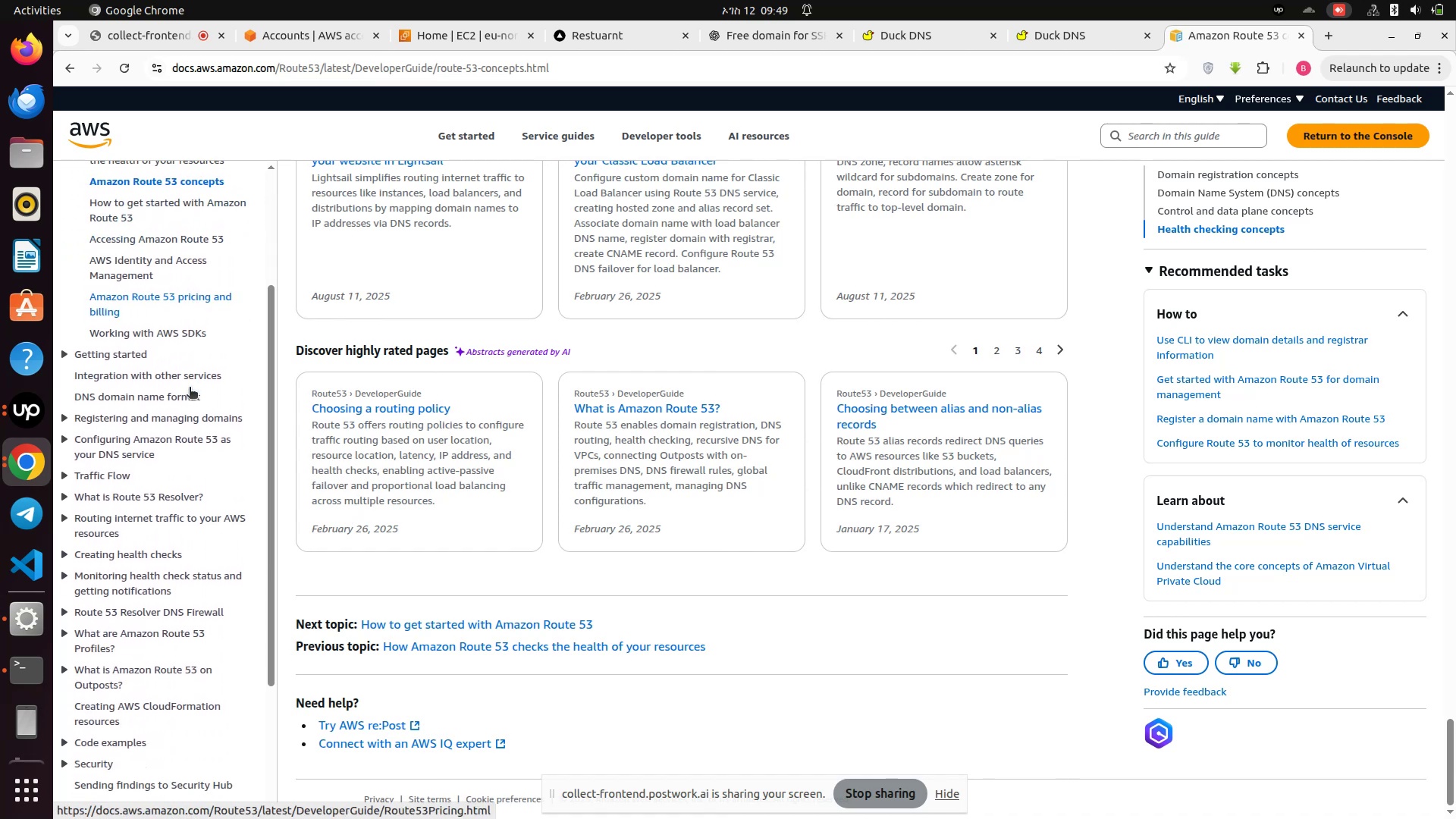 
scroll: coordinate [189, 388], scroll_direction: up, amount: 18.0
 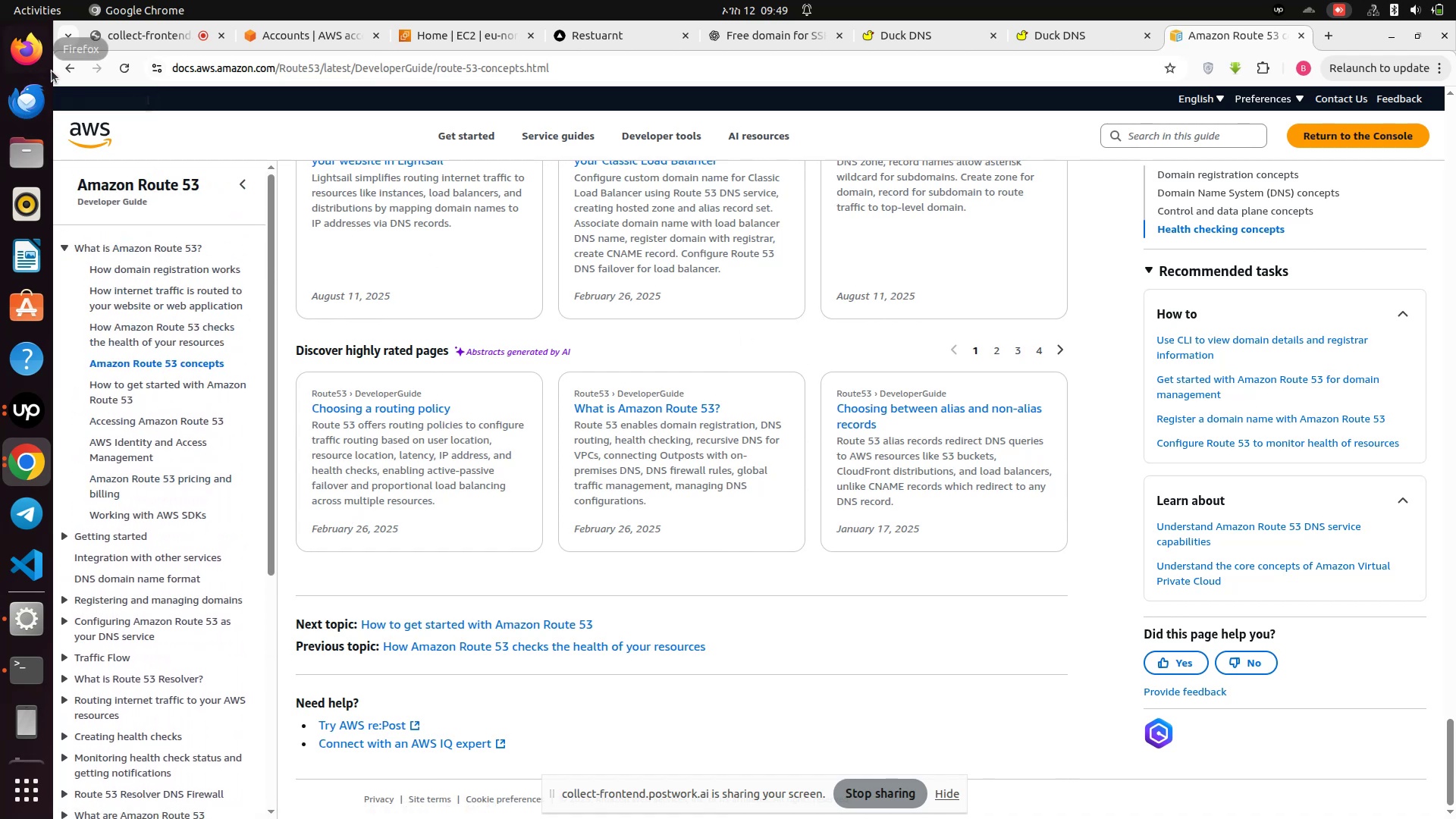 
left_click([67, 66])
 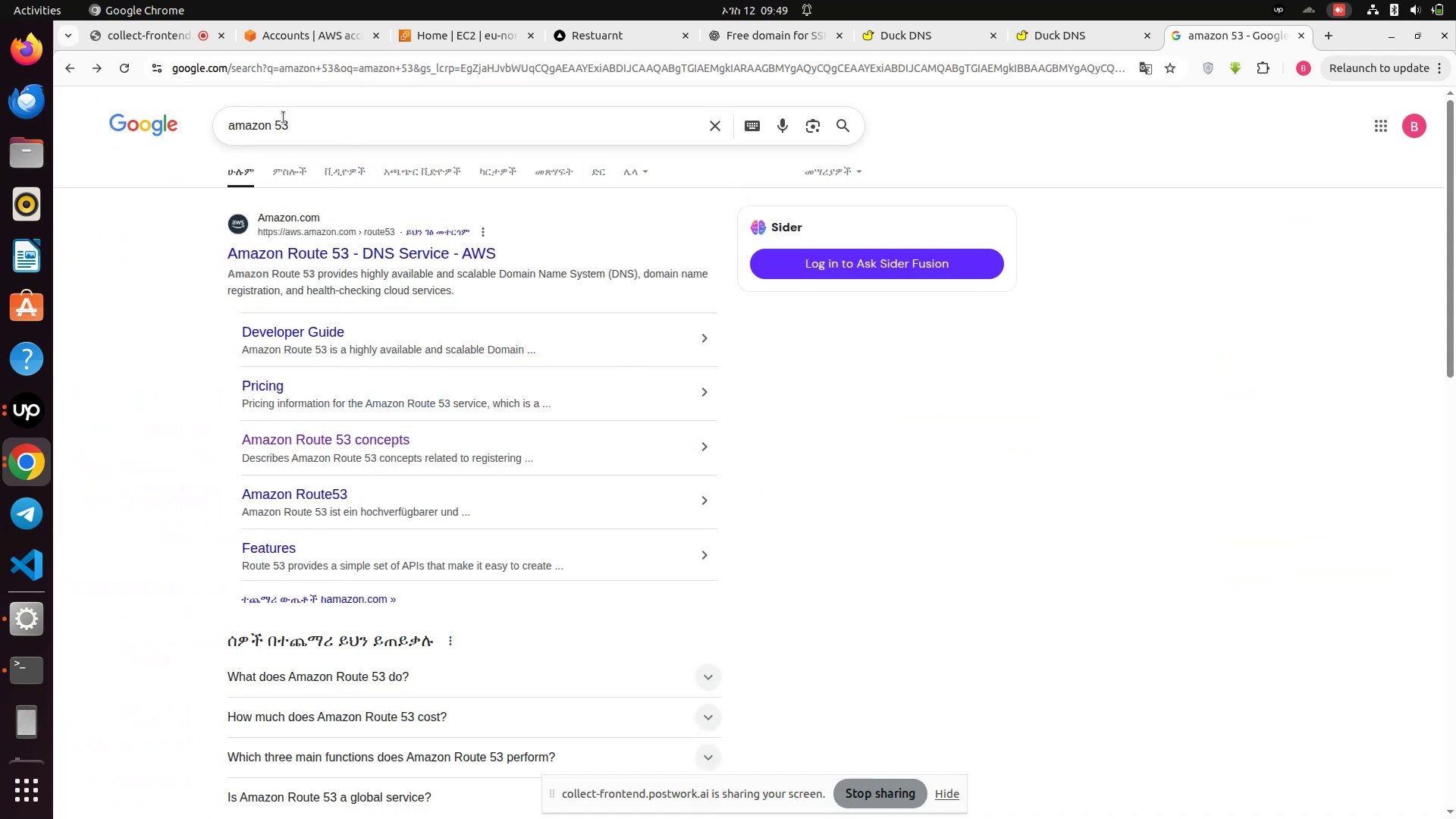 
left_click([312, 123])
 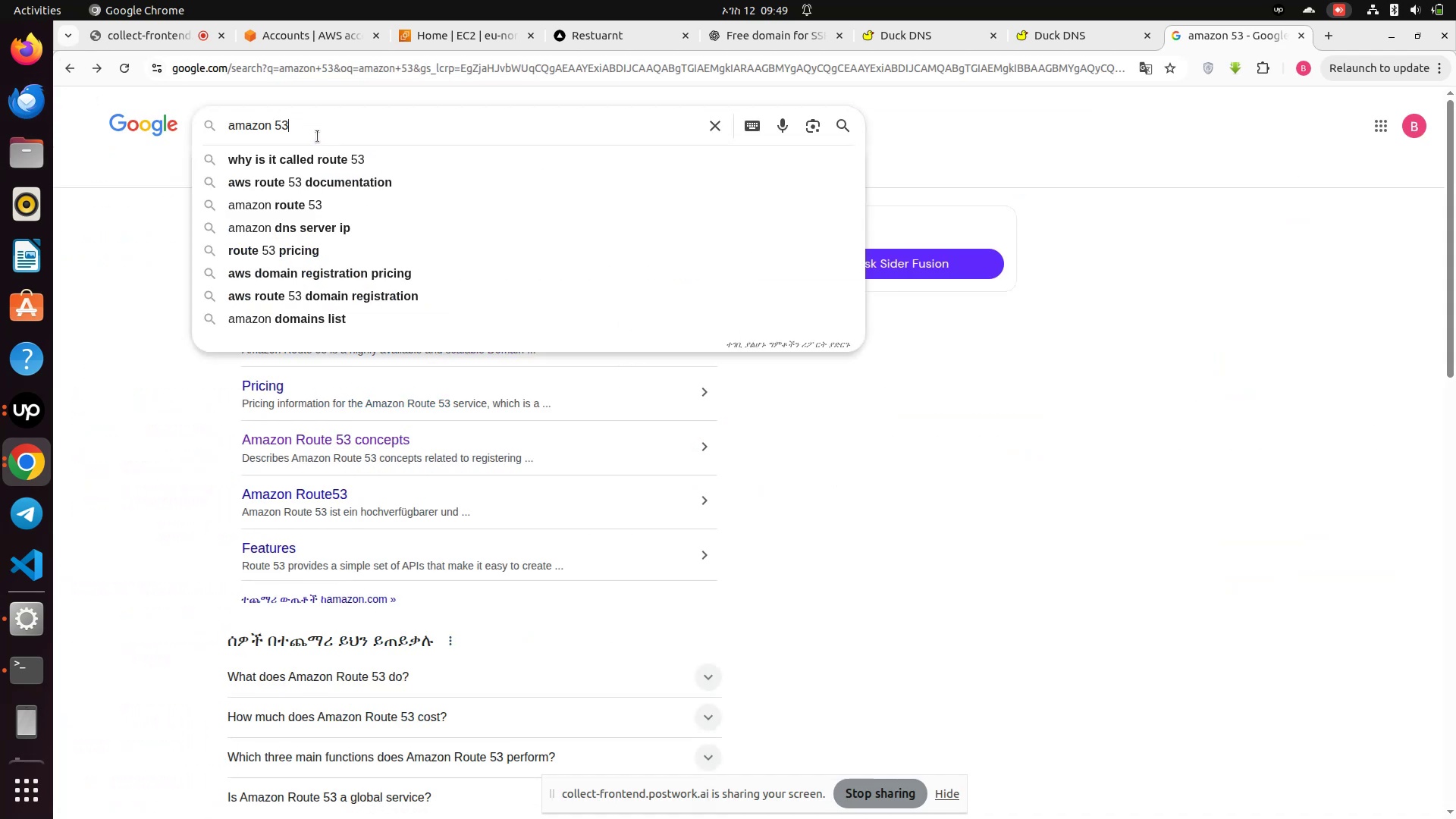 
type( with EC2)
 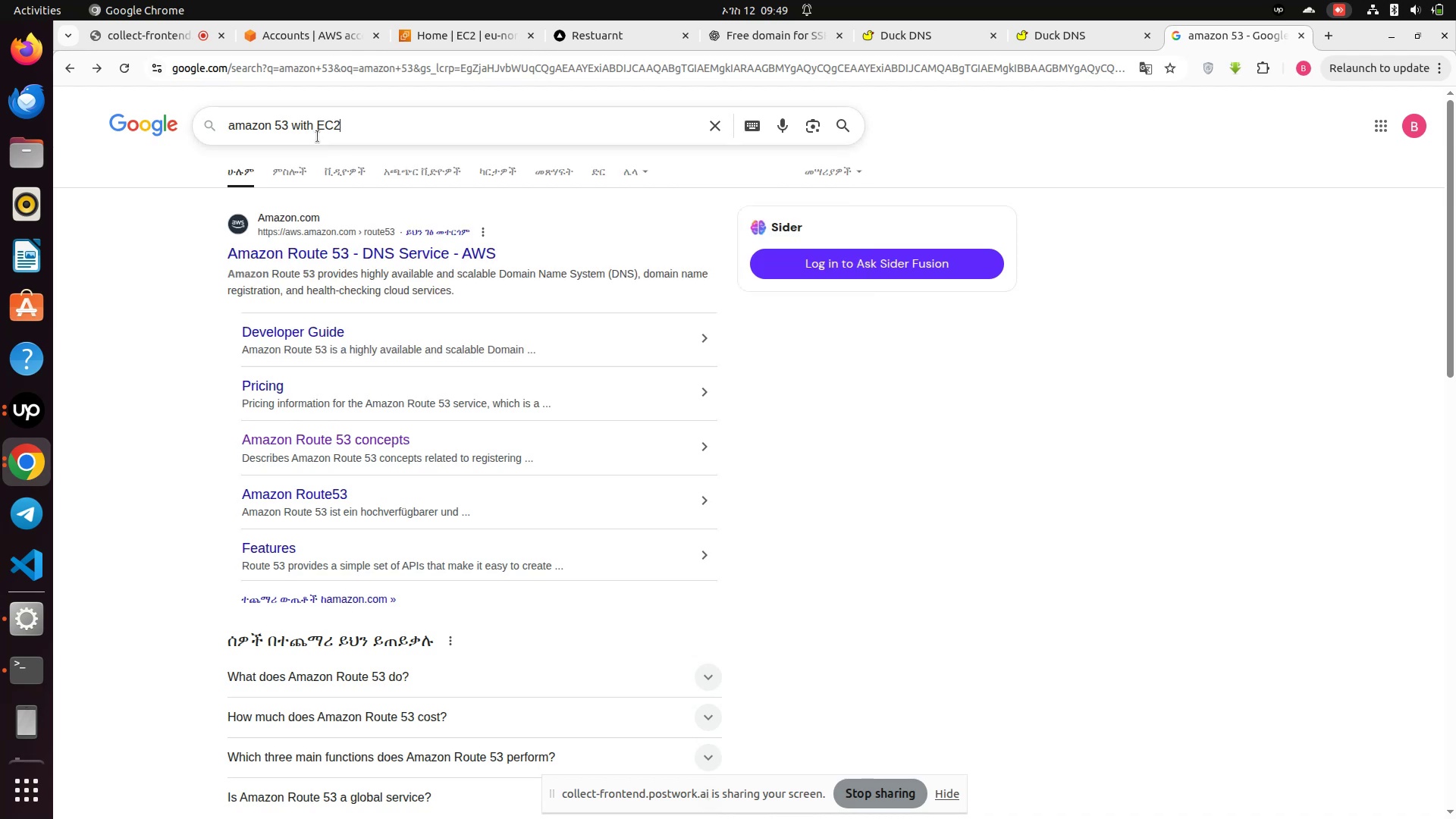 
key(Enter)
 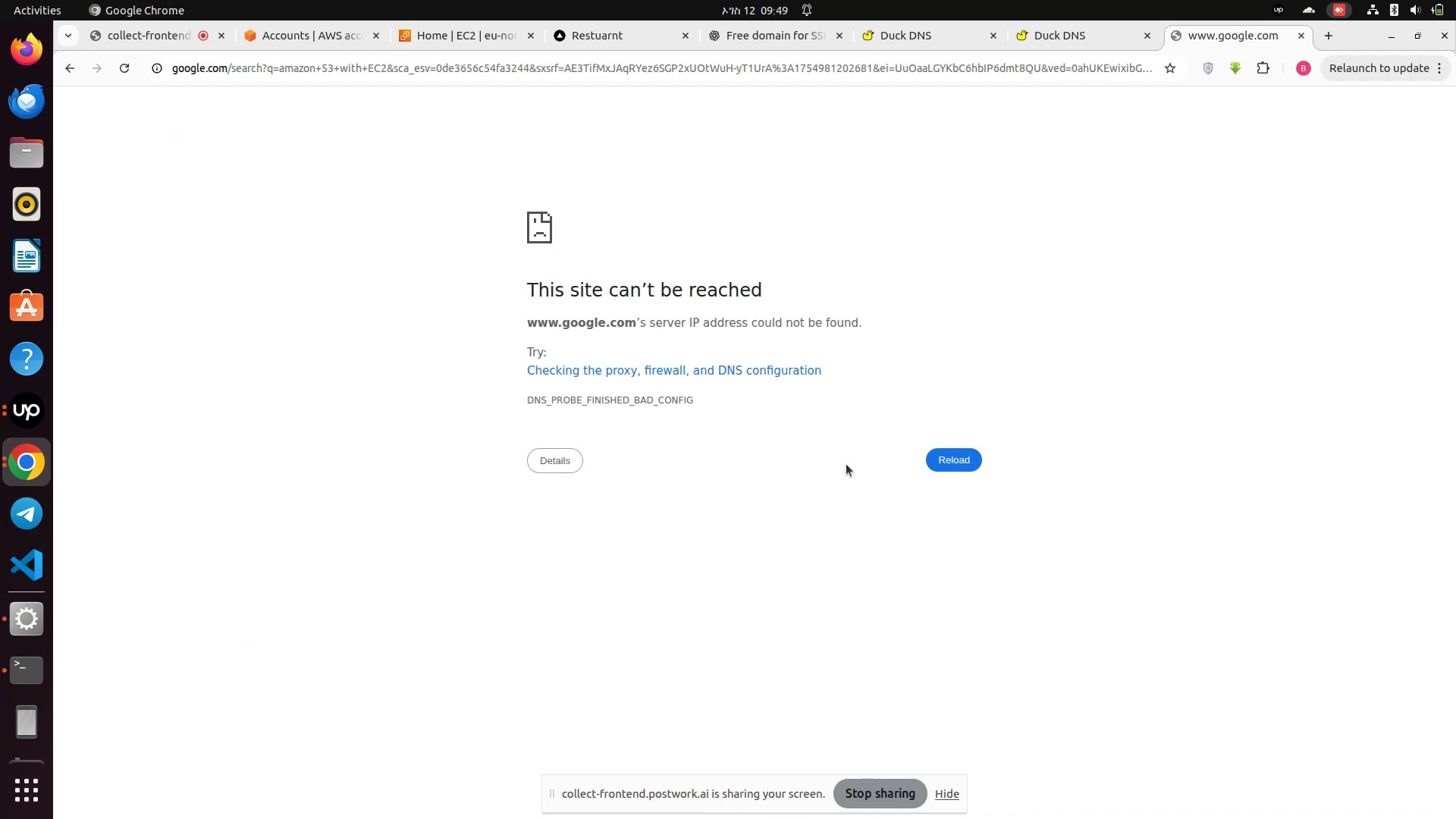 
left_click([942, 466])
 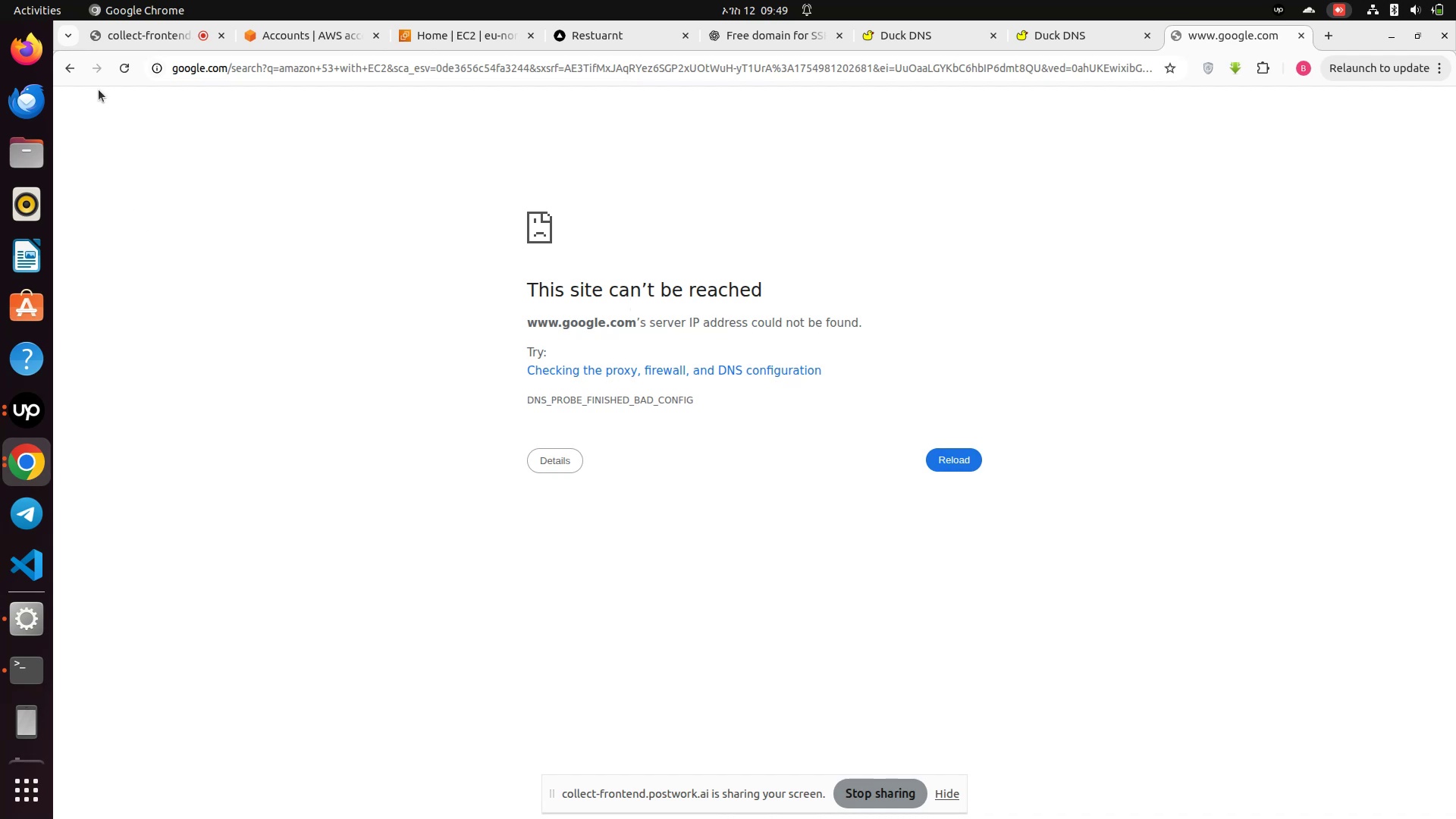 
left_click([121, 61])
 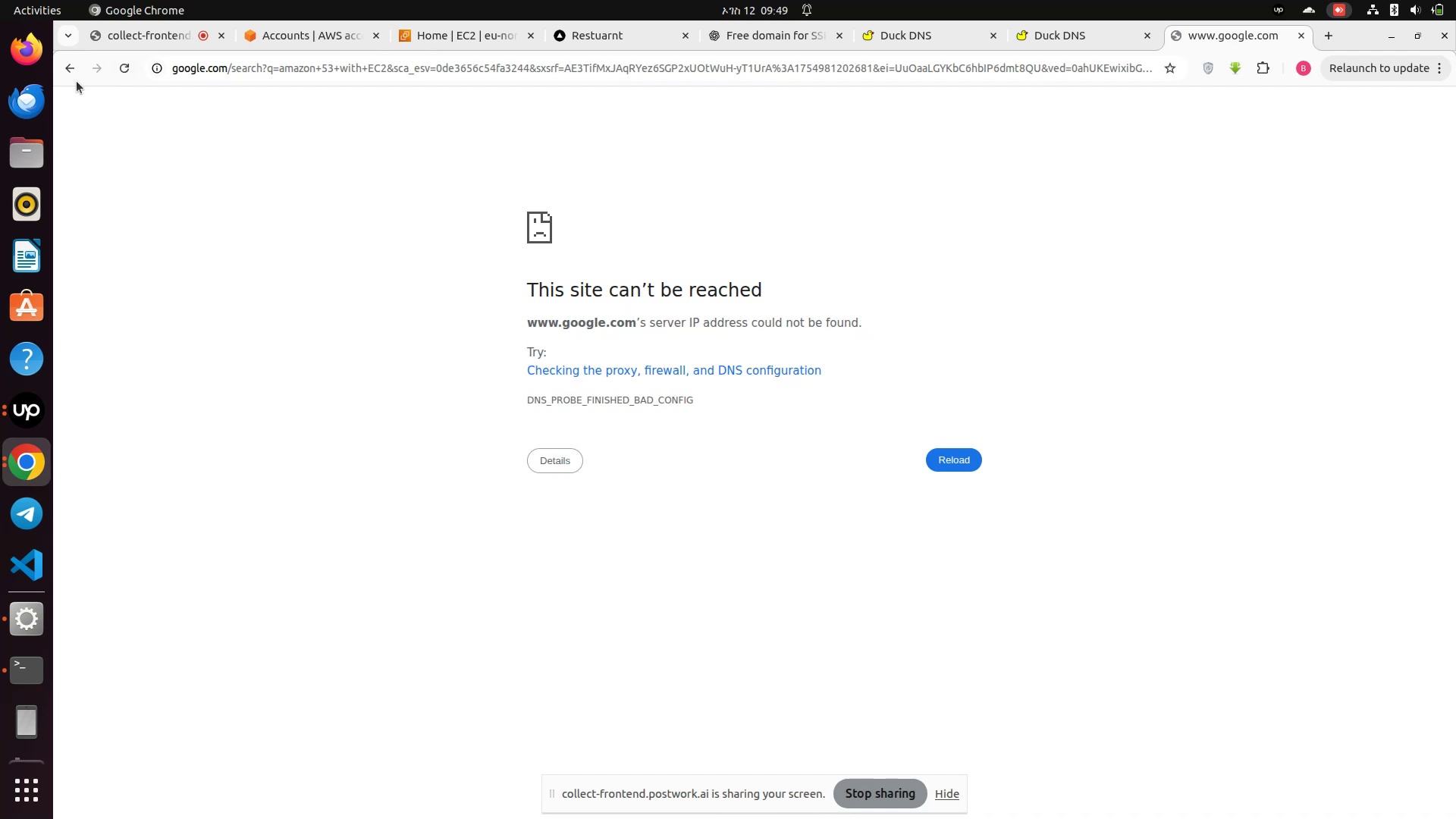 
left_click([74, 77])
 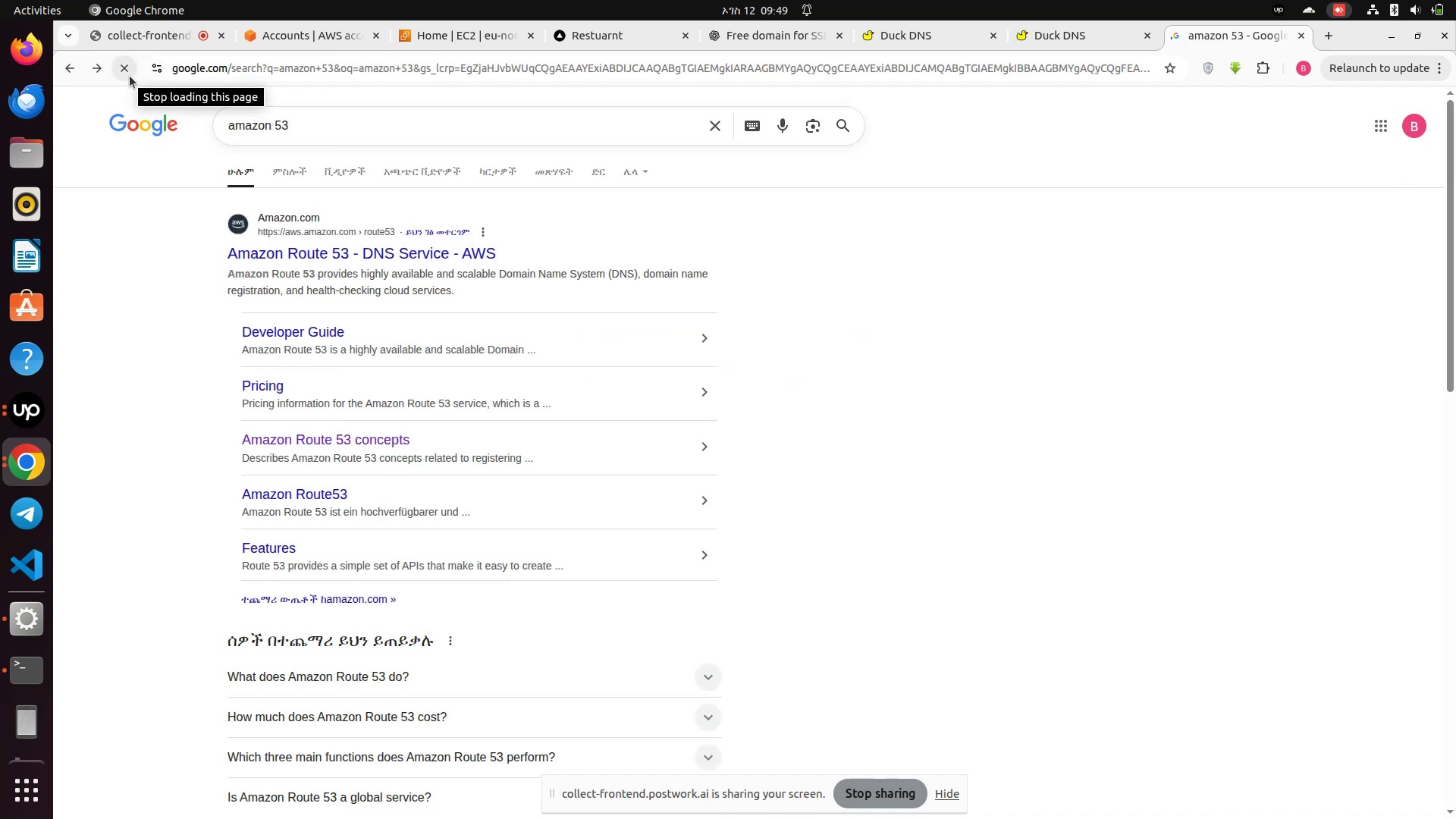 
left_click([130, 76])
 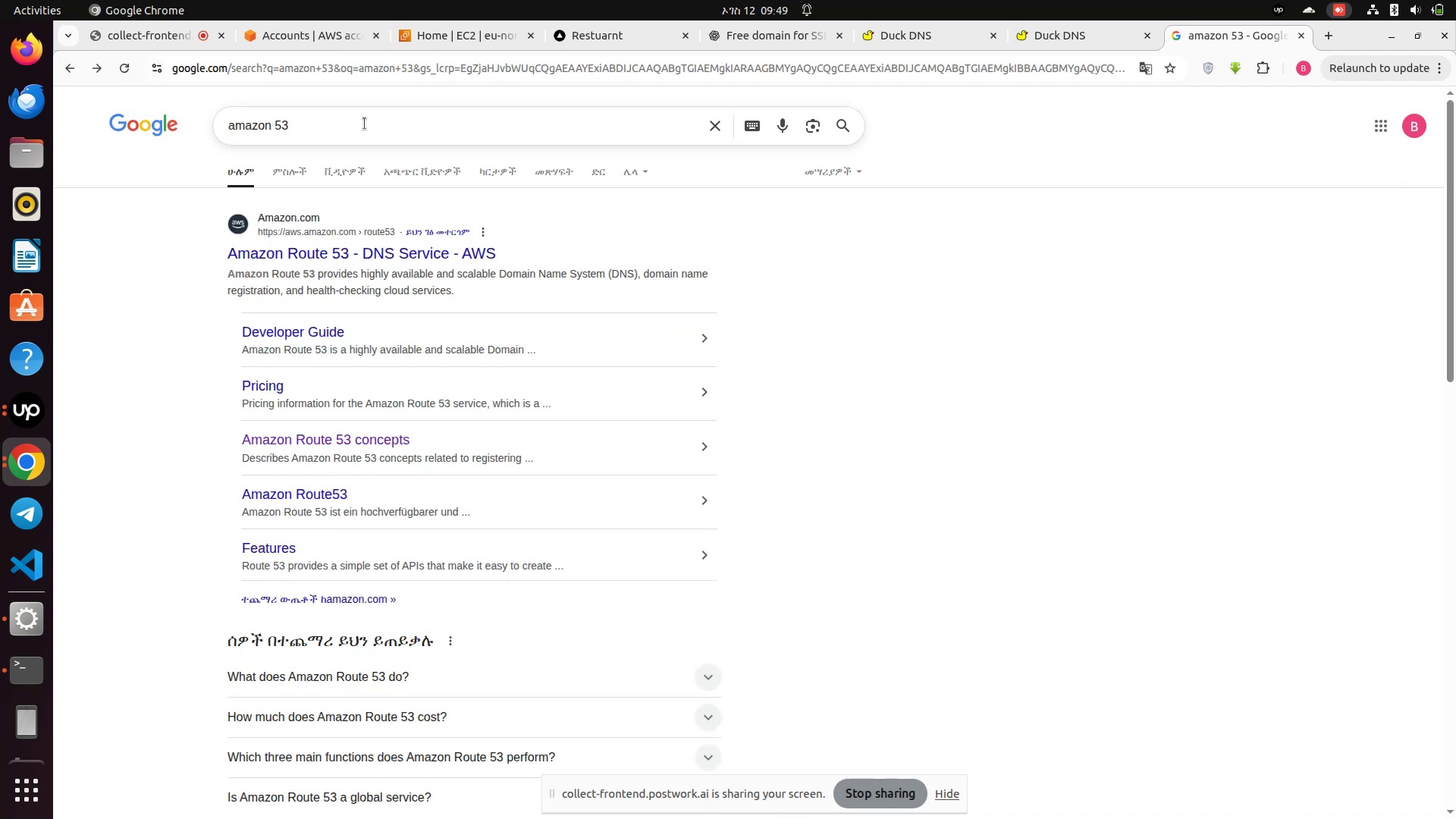 
left_click([365, 124])
 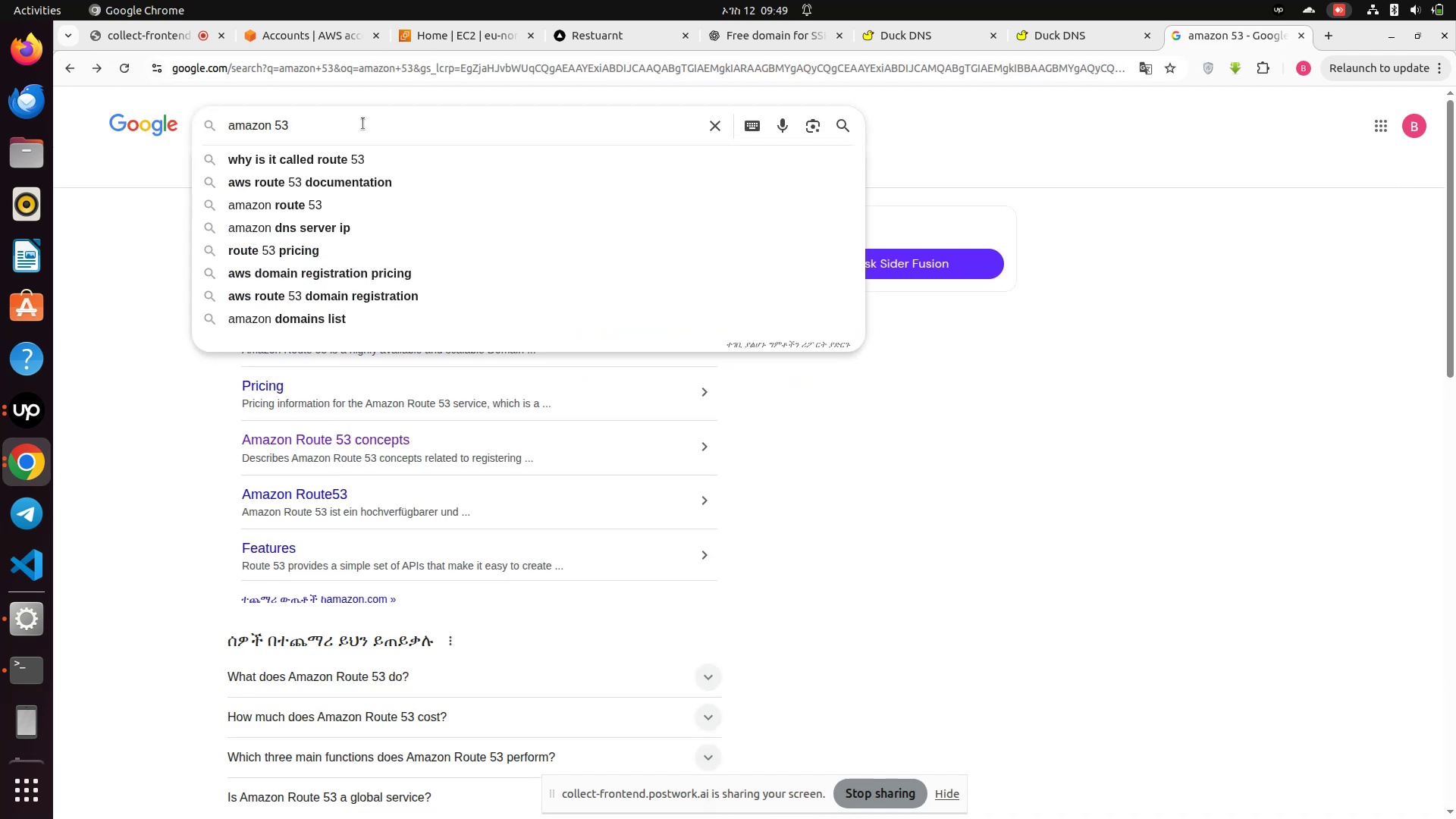 
key(Space)
 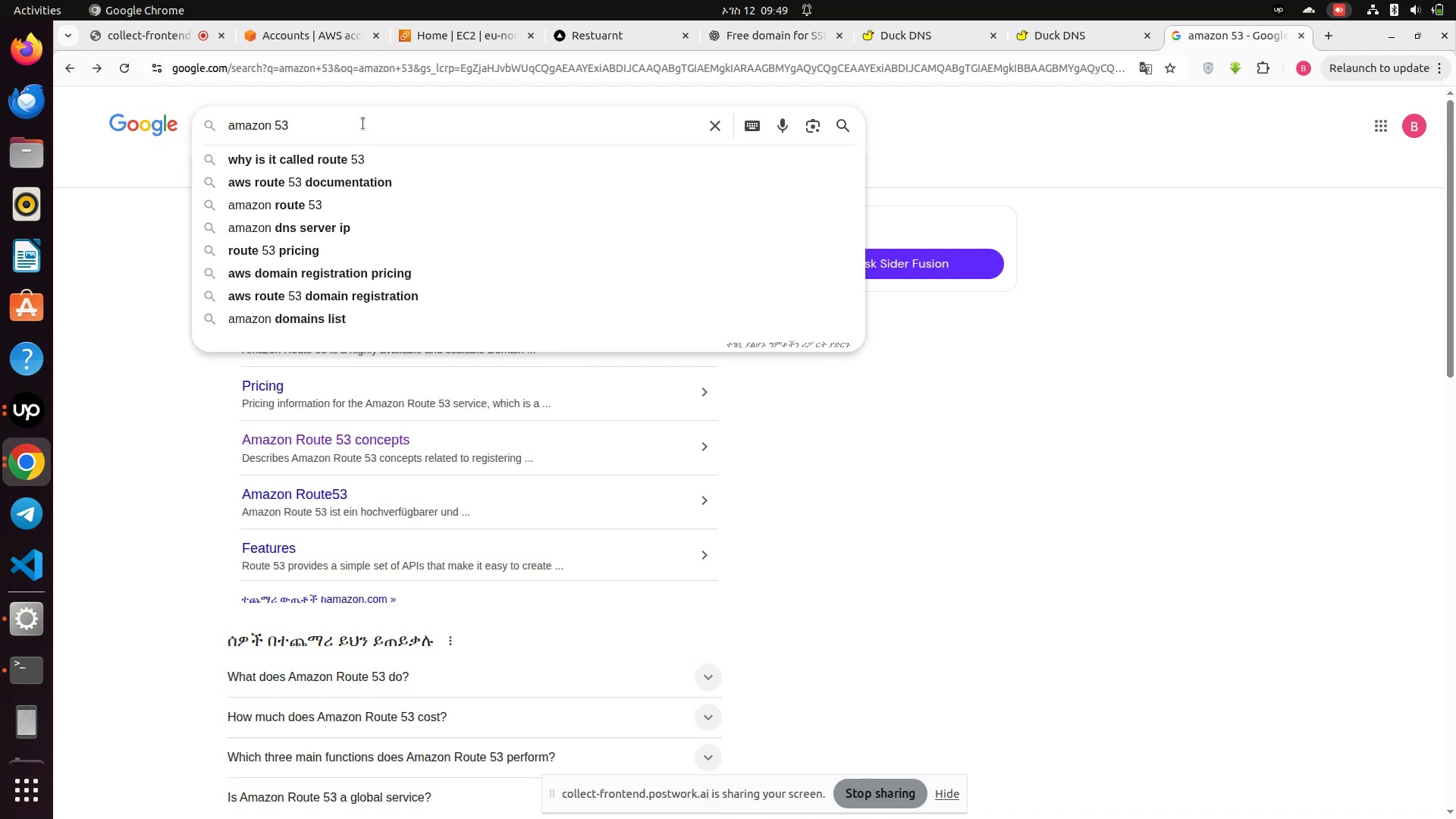 
type(wit )
key(Backspace)
type(h EC2)
 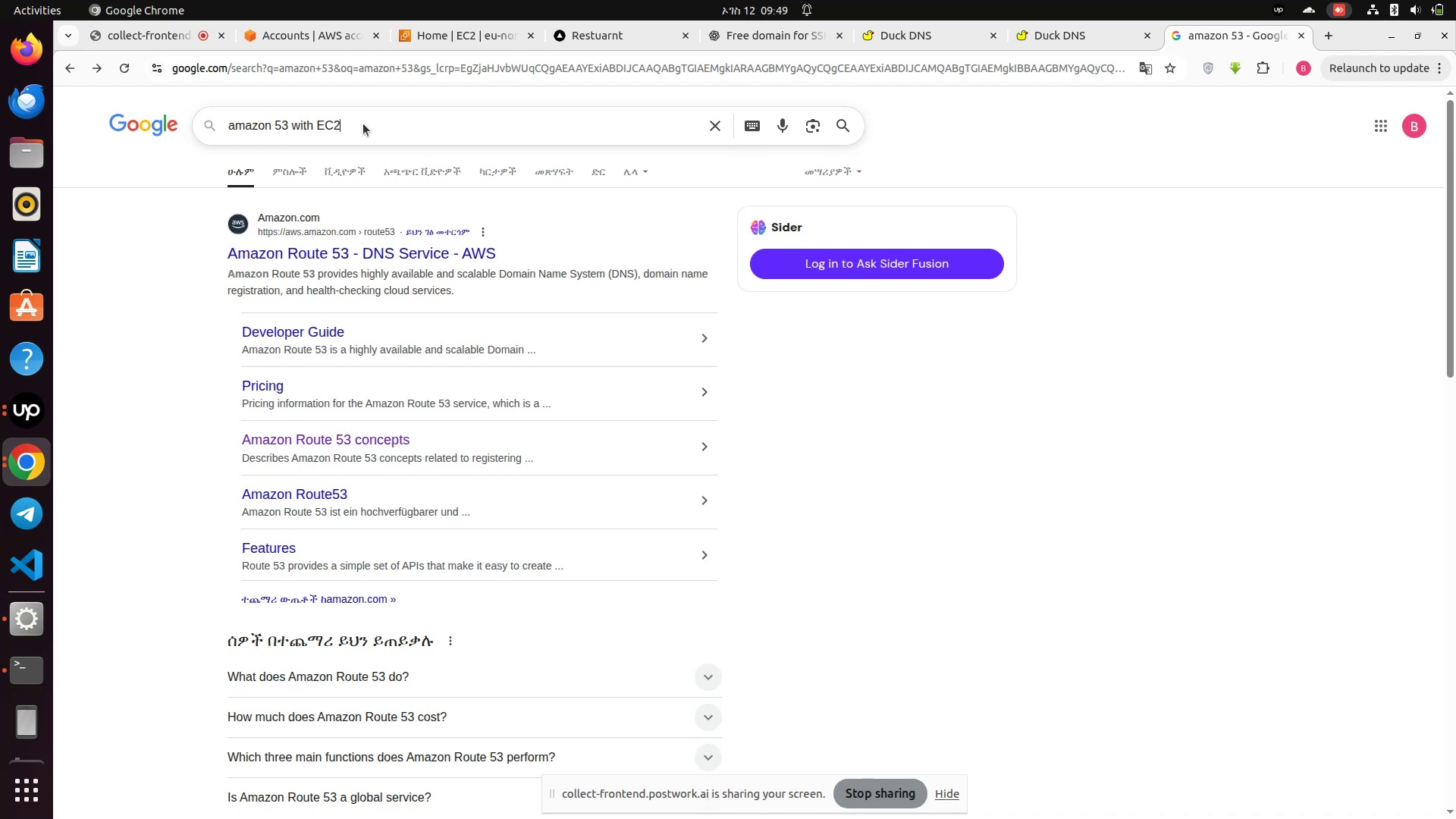 
 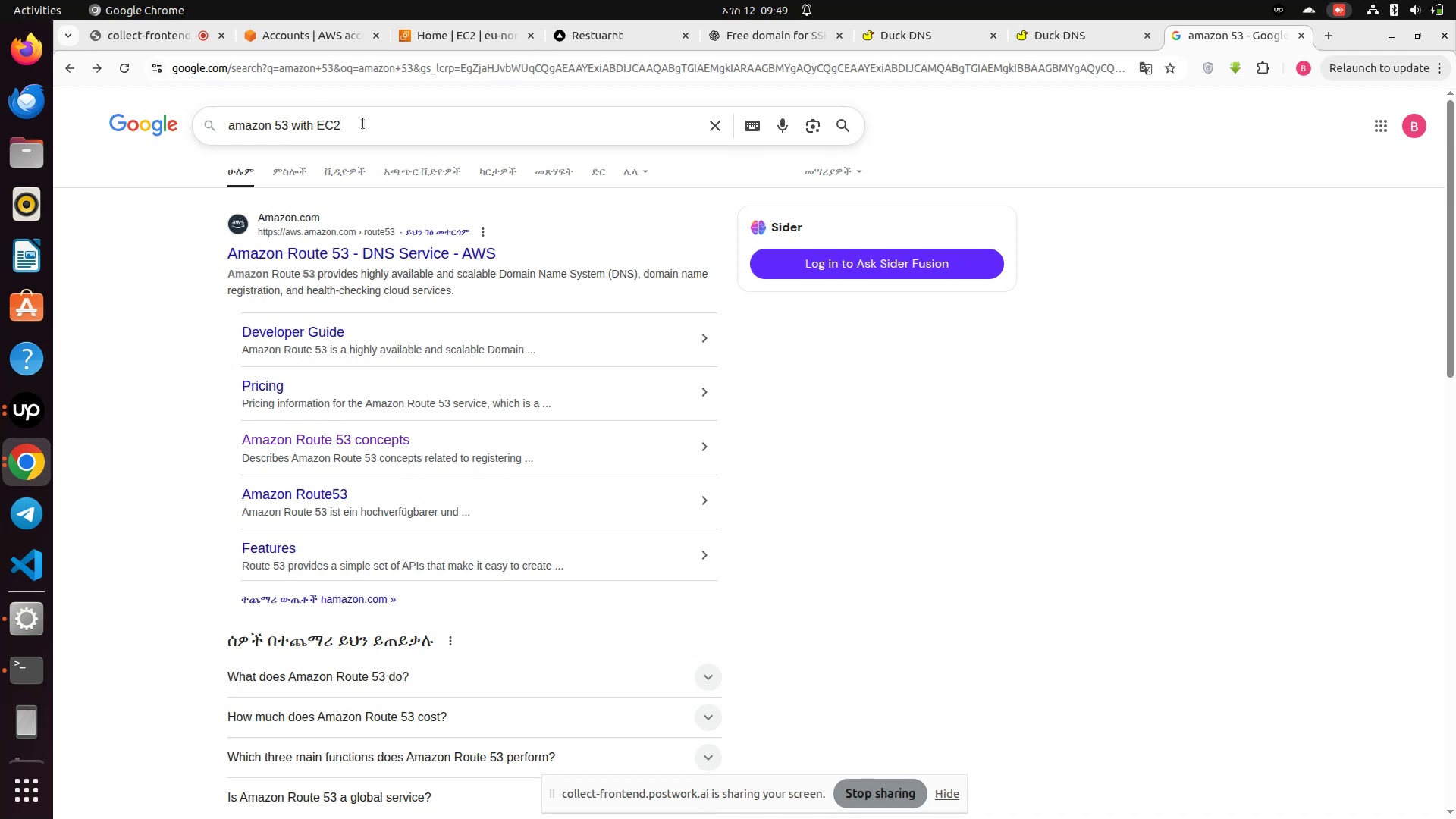 
key(Enter)
 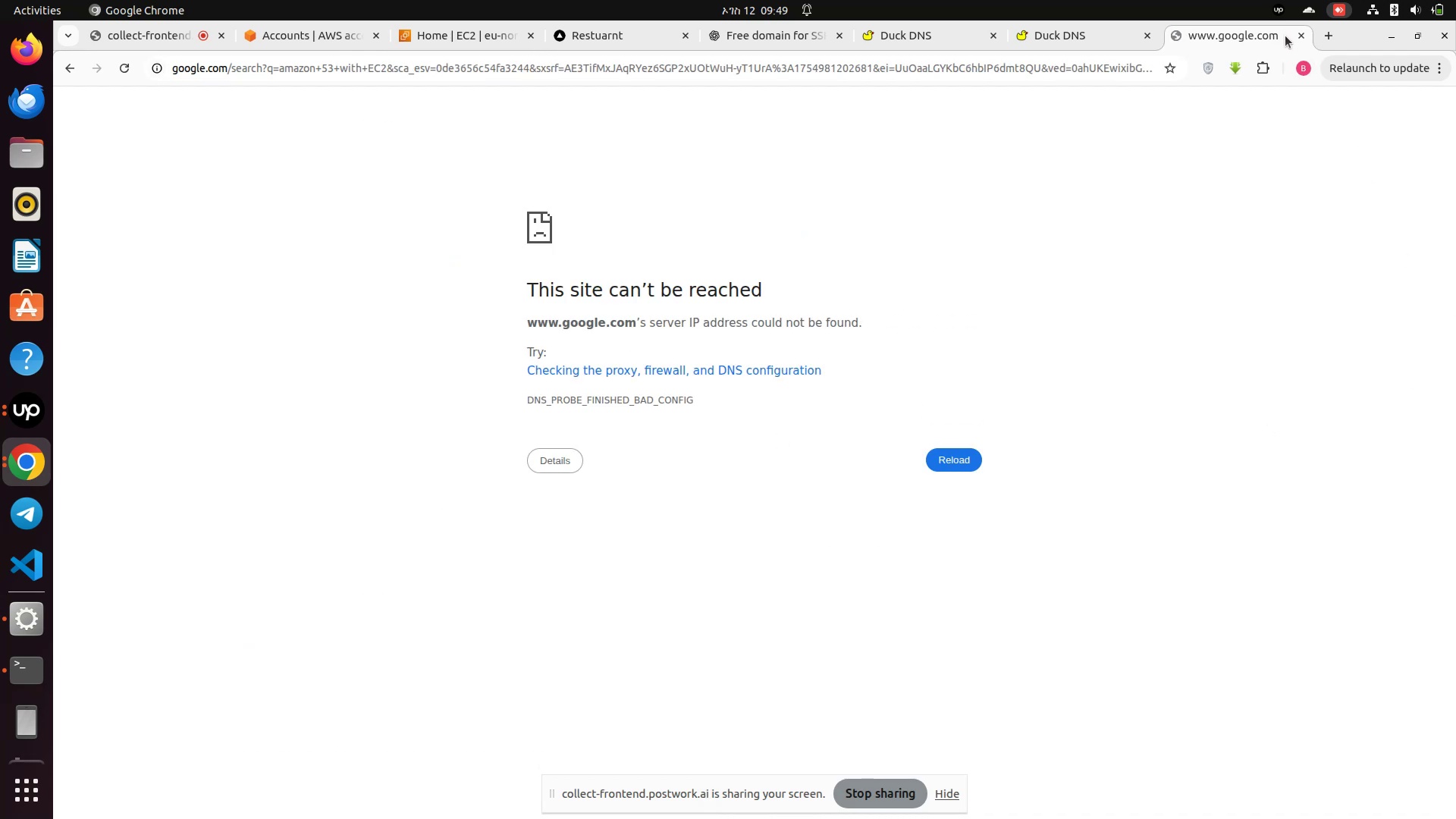 
left_click([1297, 35])
 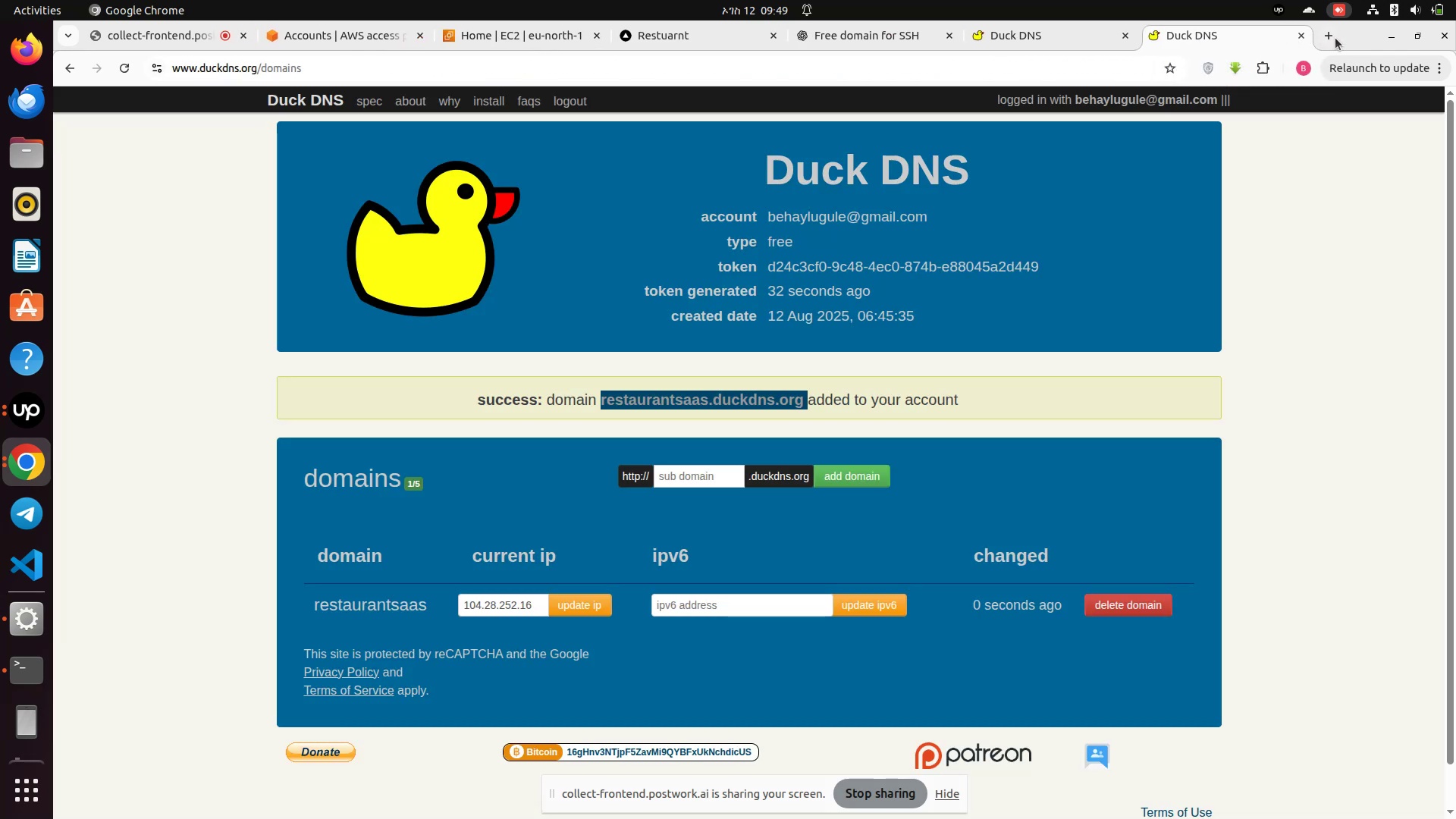 
left_click([1333, 39])
 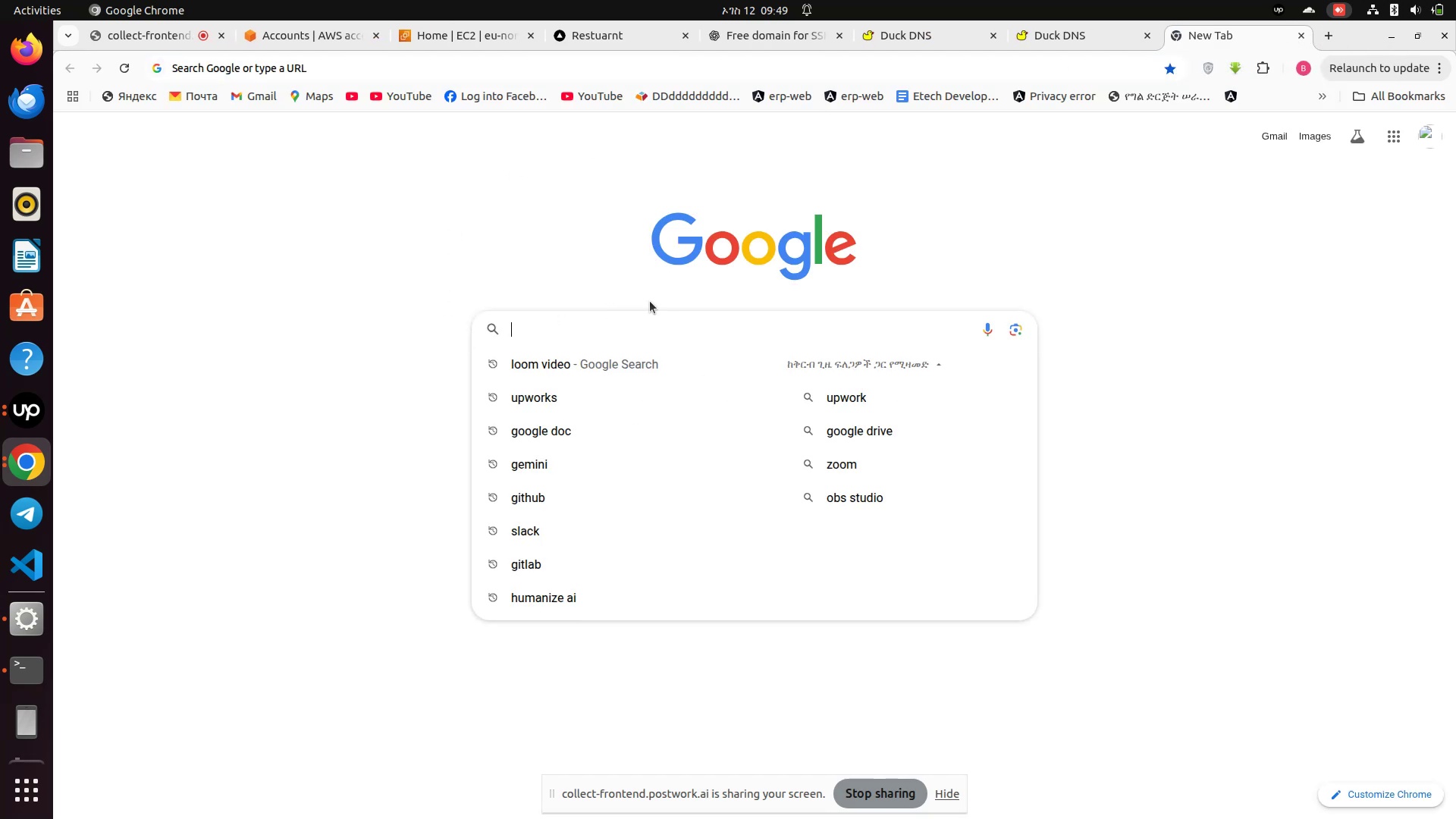 
type(Amazon 53 with EC2)
 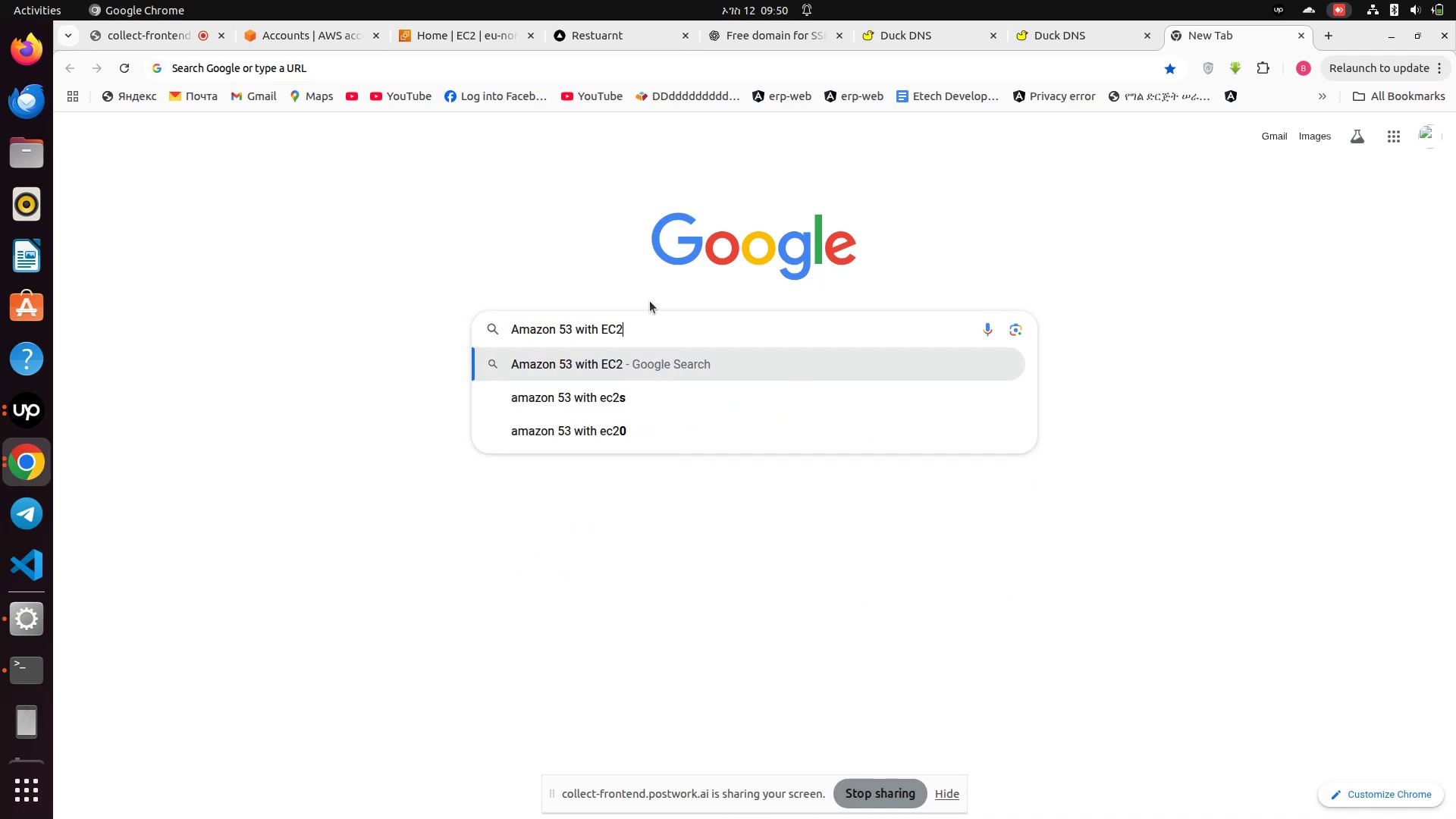 
 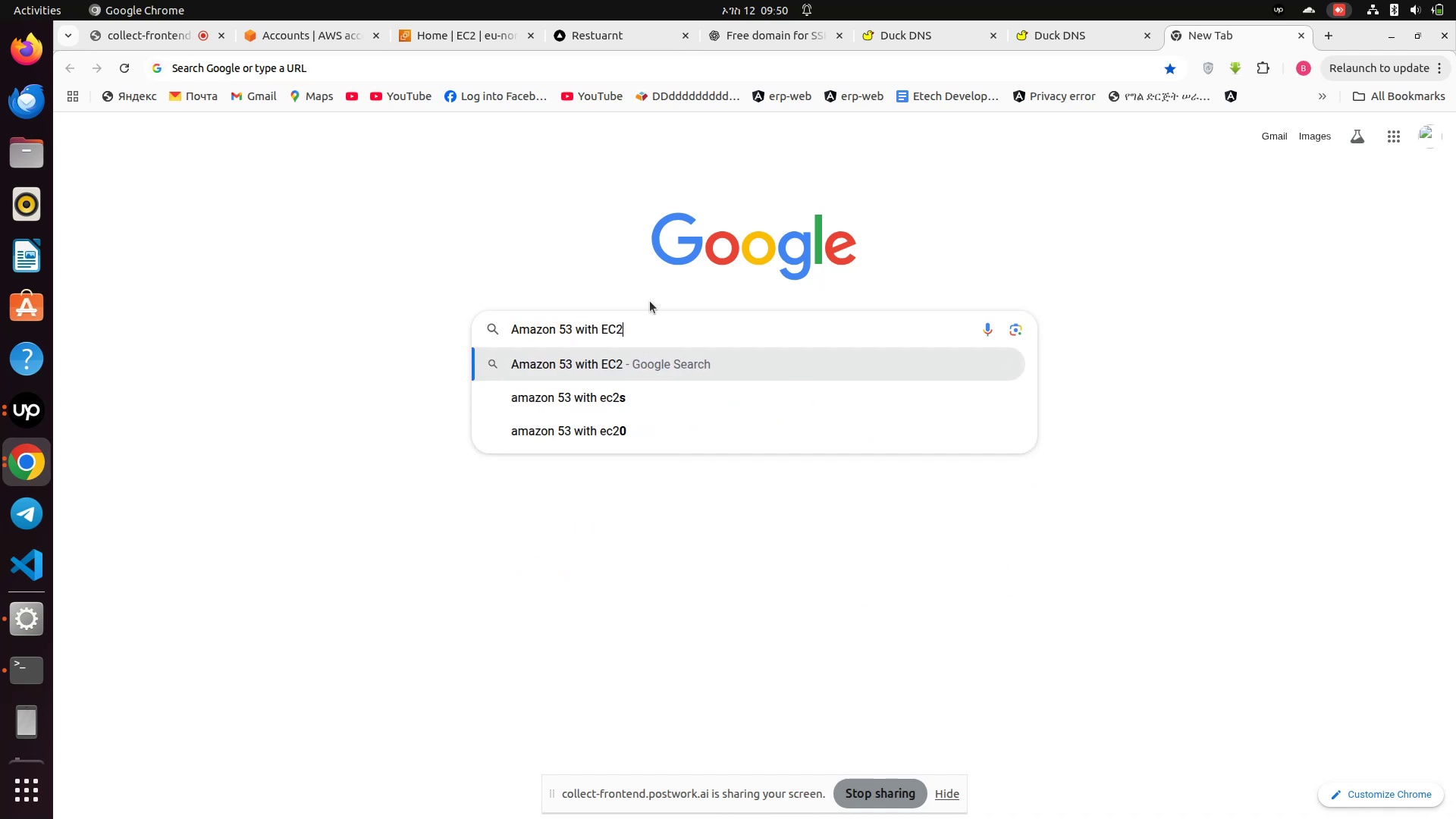 
key(Enter)
 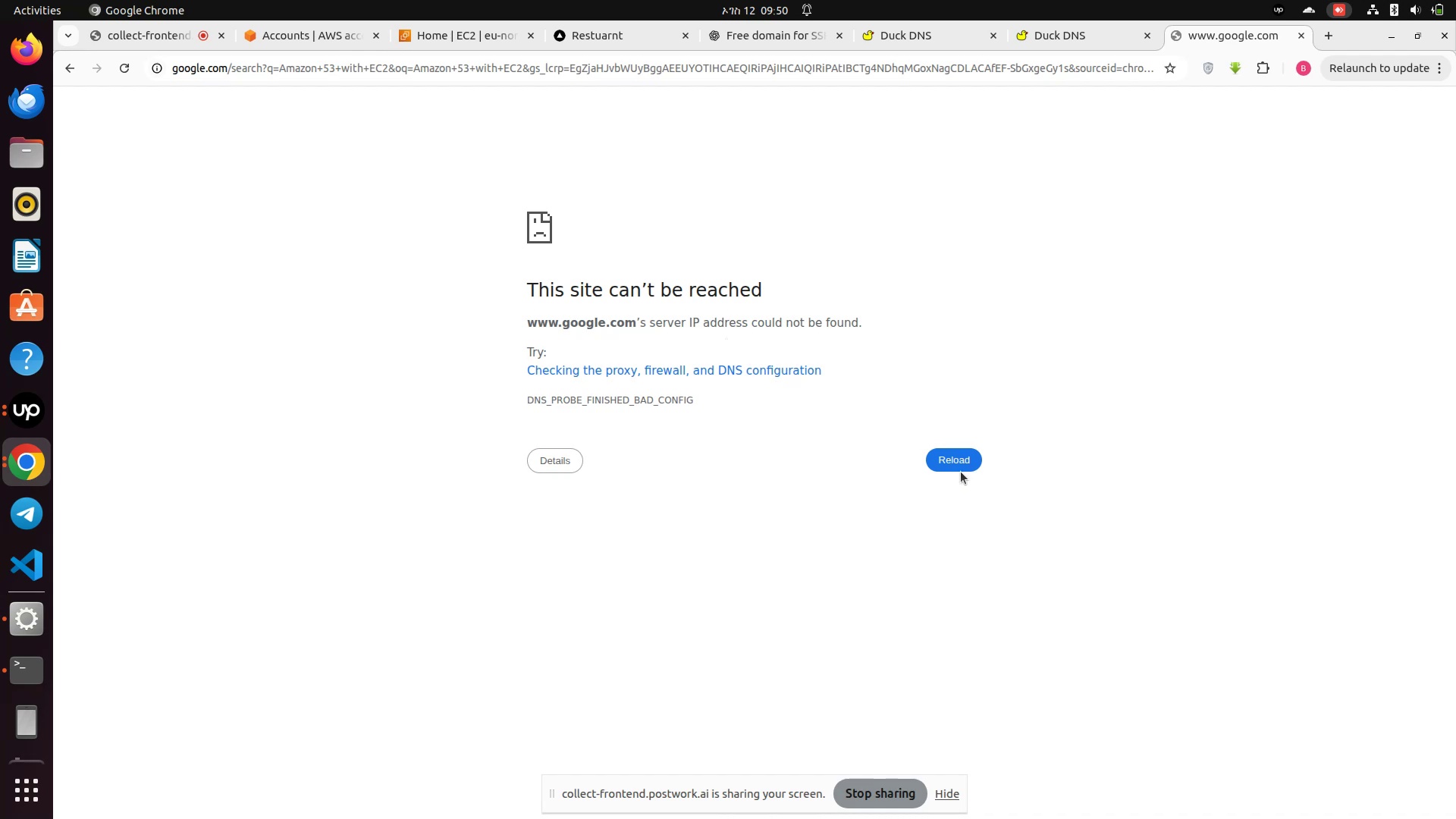 
left_click([947, 465])
 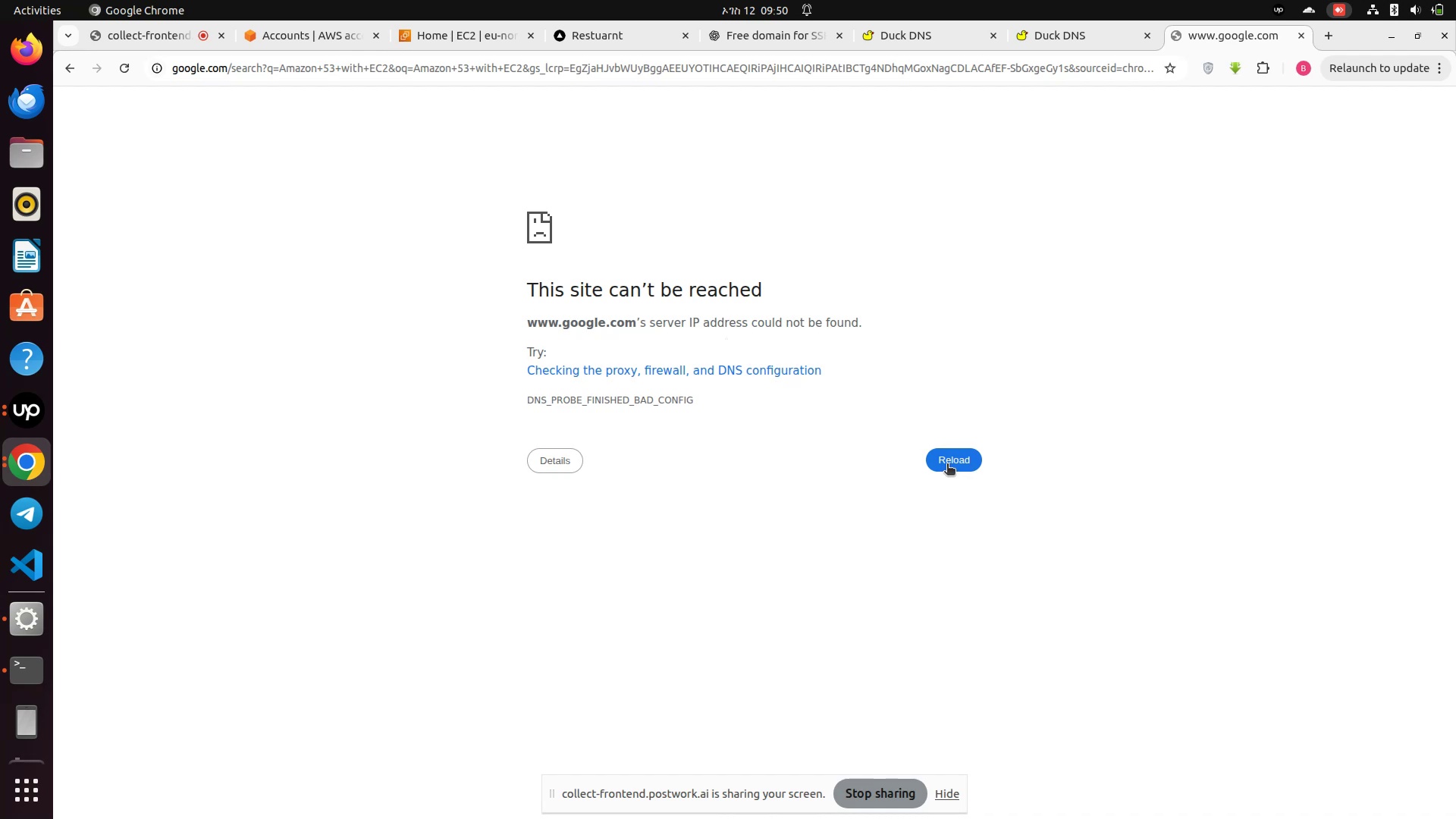 
left_click([947, 465])
 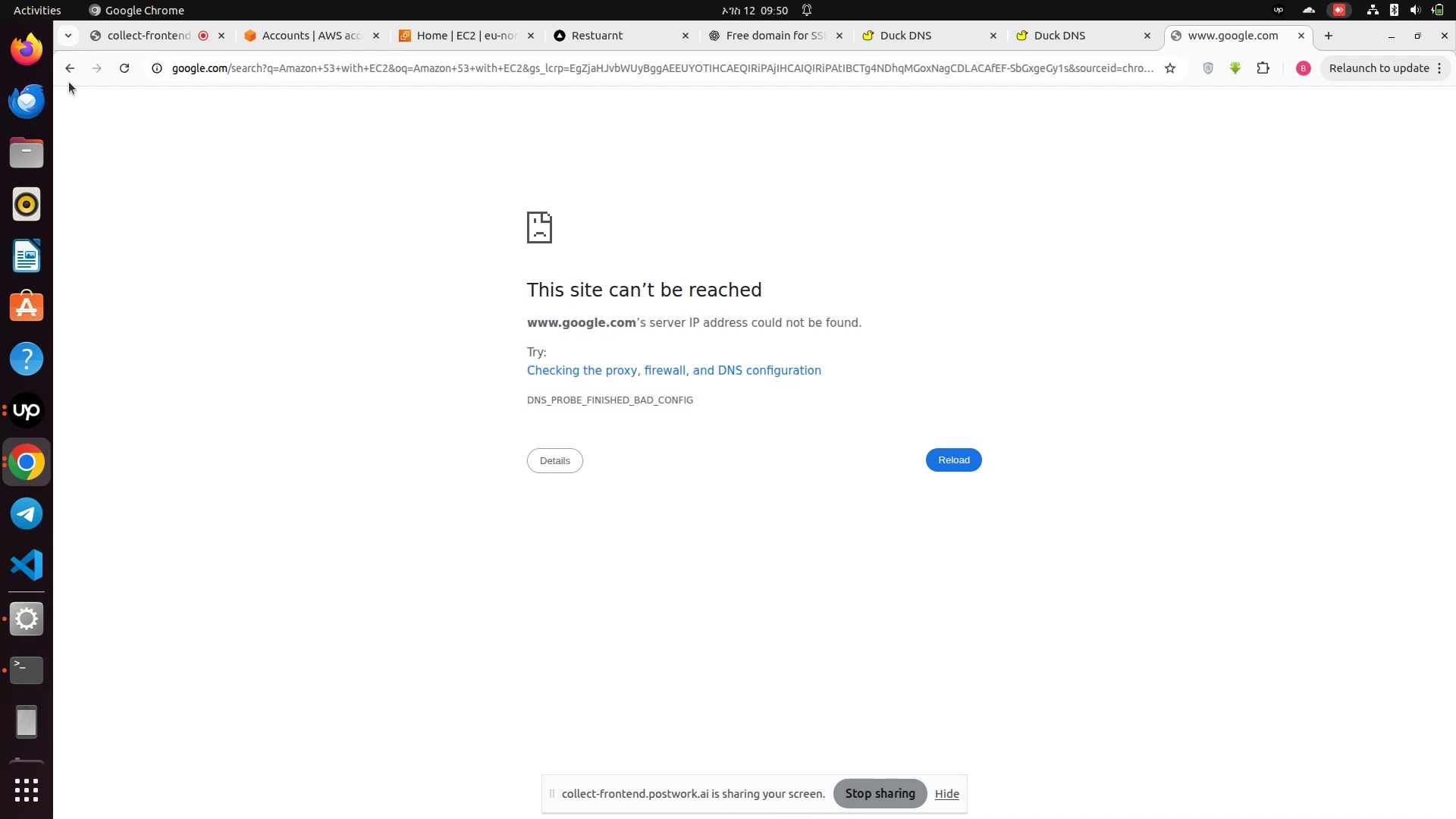 
left_click([69, 77])
 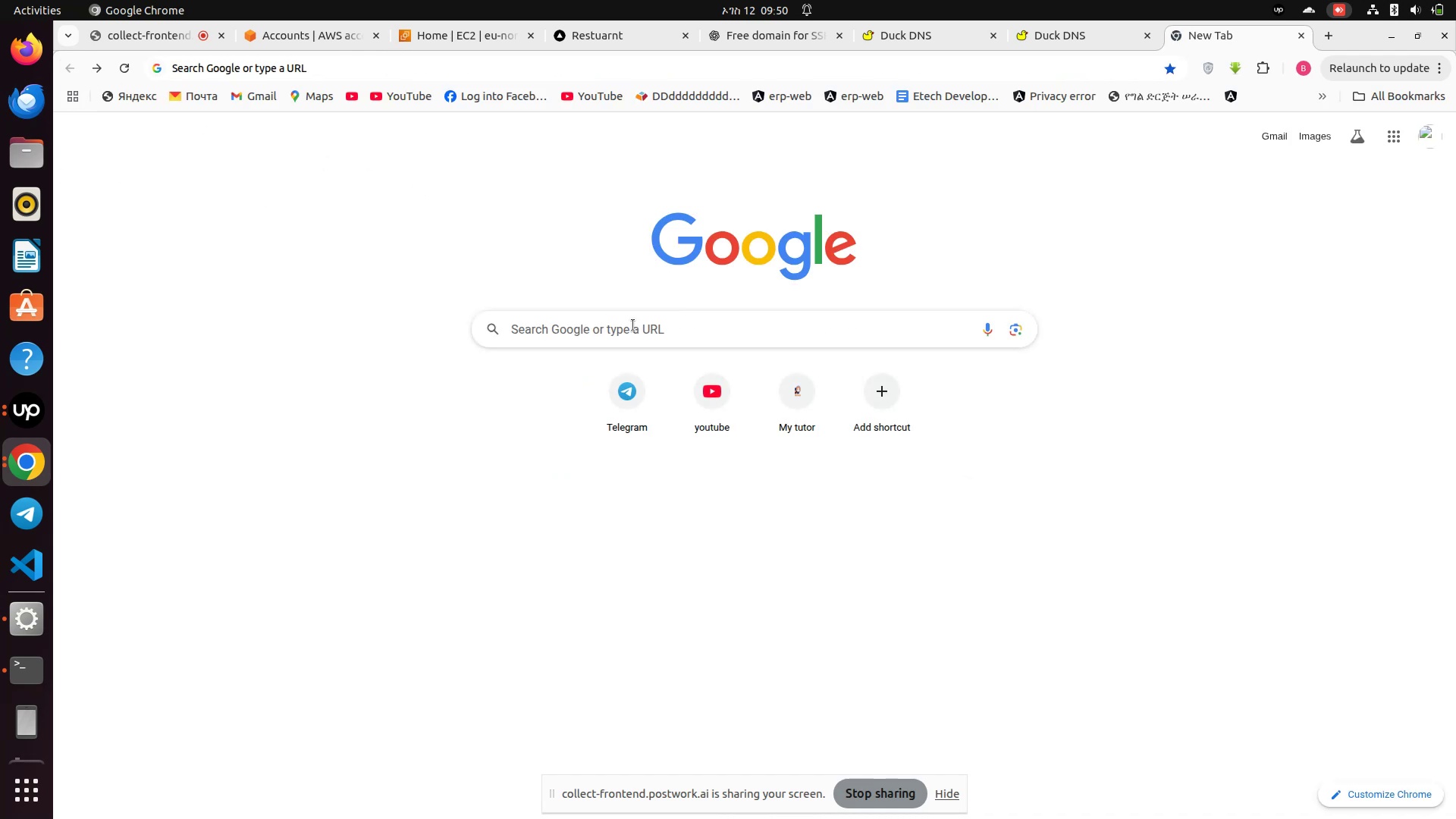 
left_click([641, 337])
 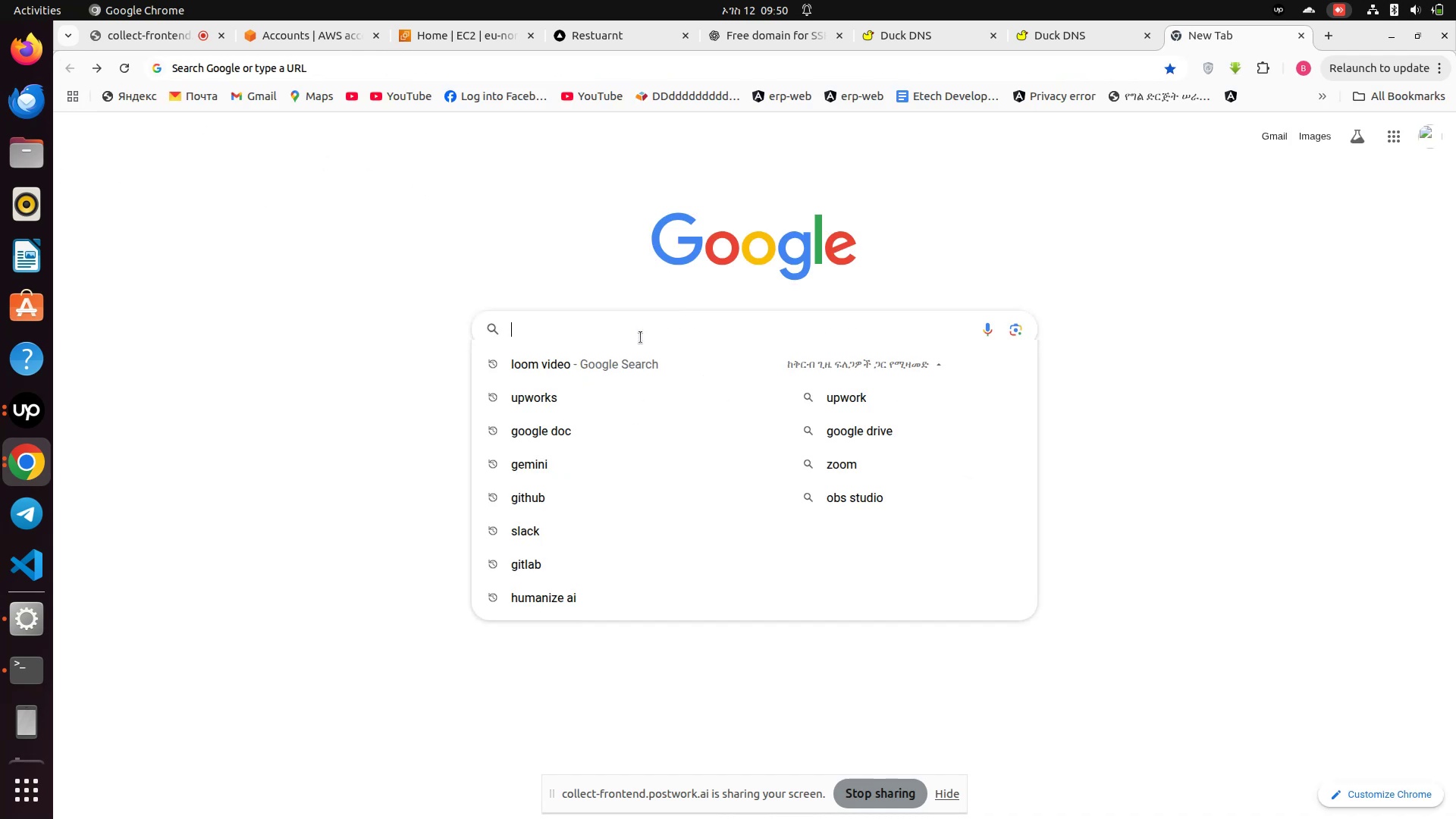 
left_click([600, 220])
 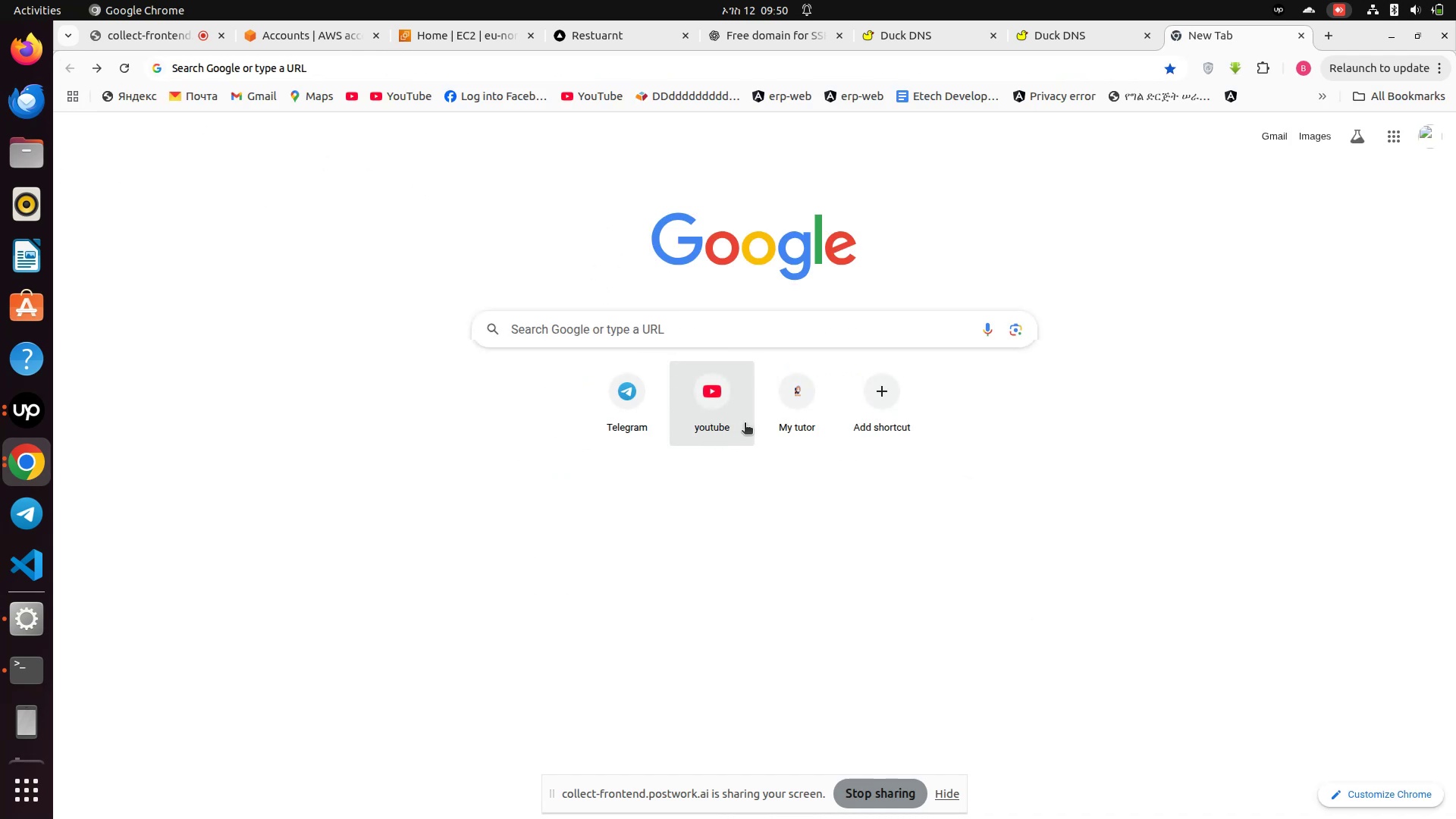 
left_click([745, 424])
 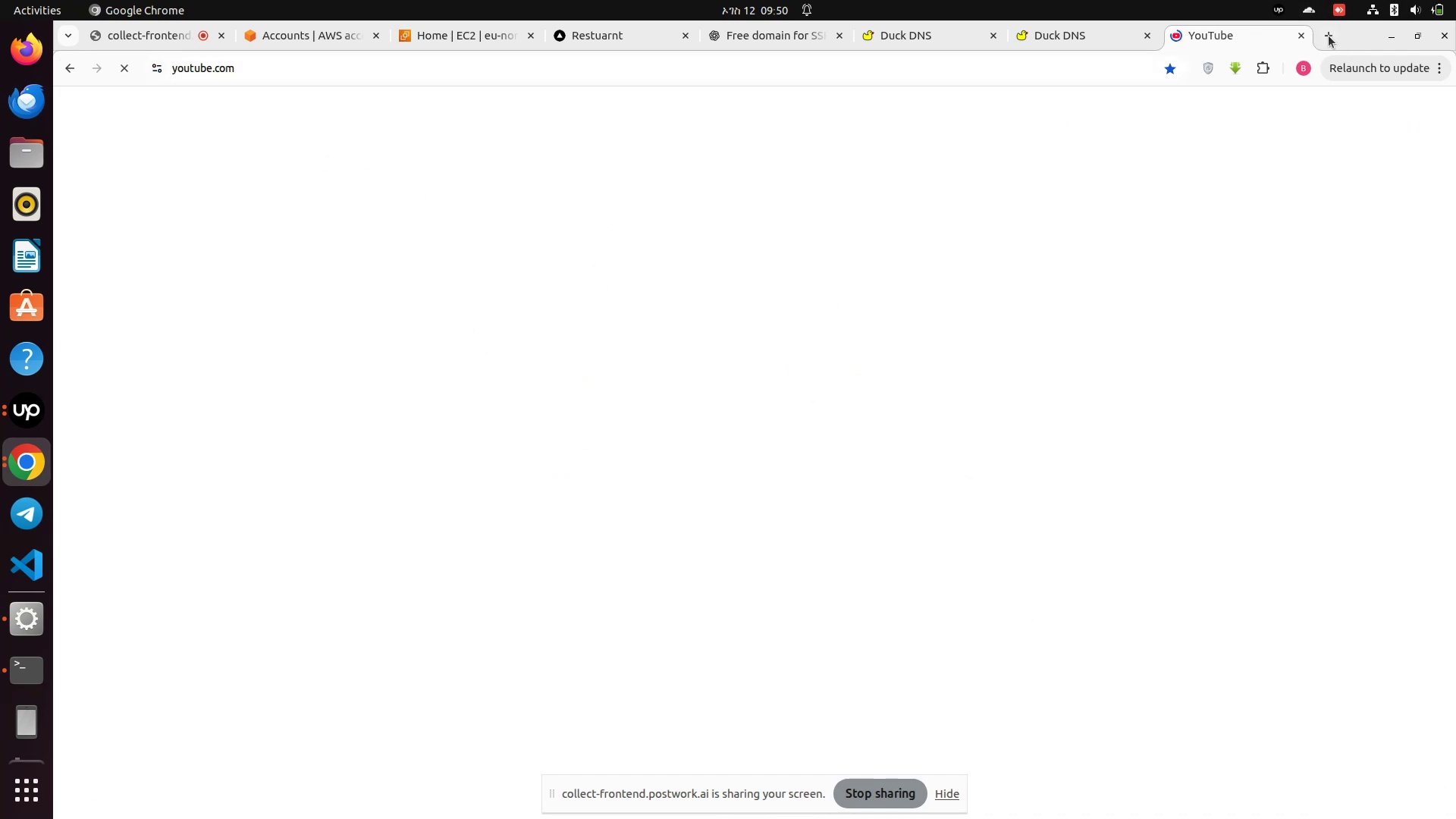 
left_click([1329, 36])
 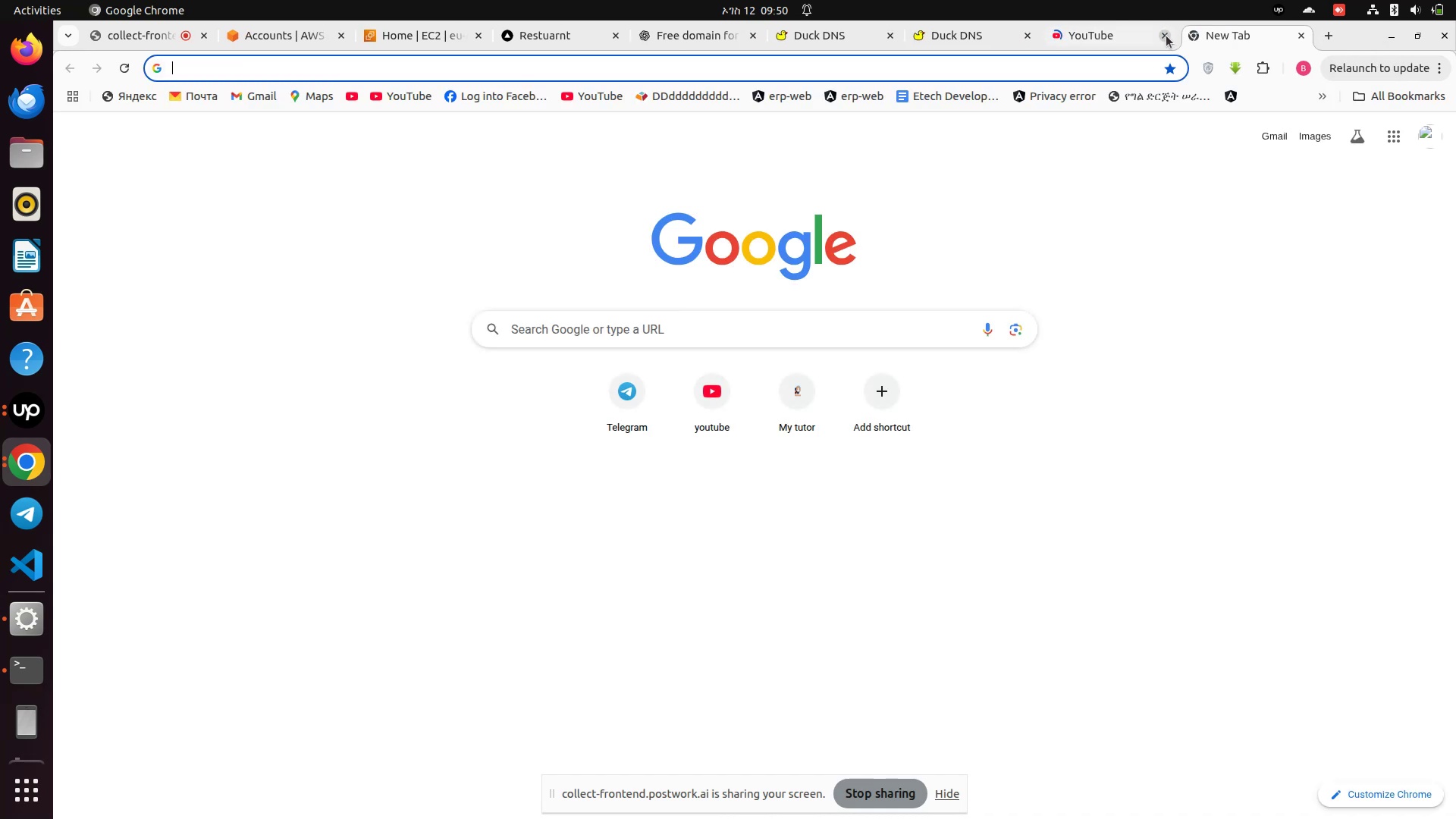 
left_click([1166, 36])
 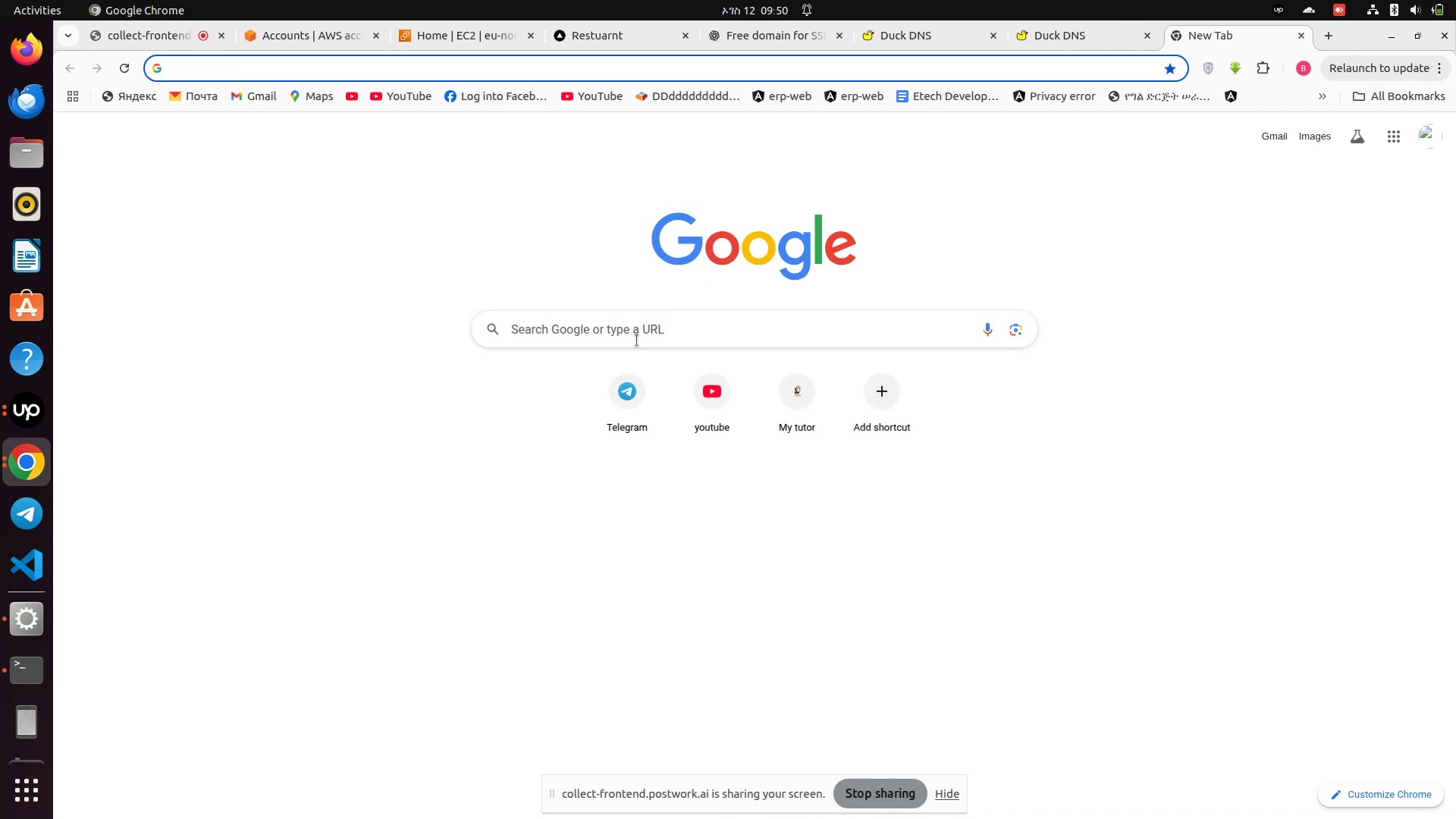 
left_click([629, 342])
 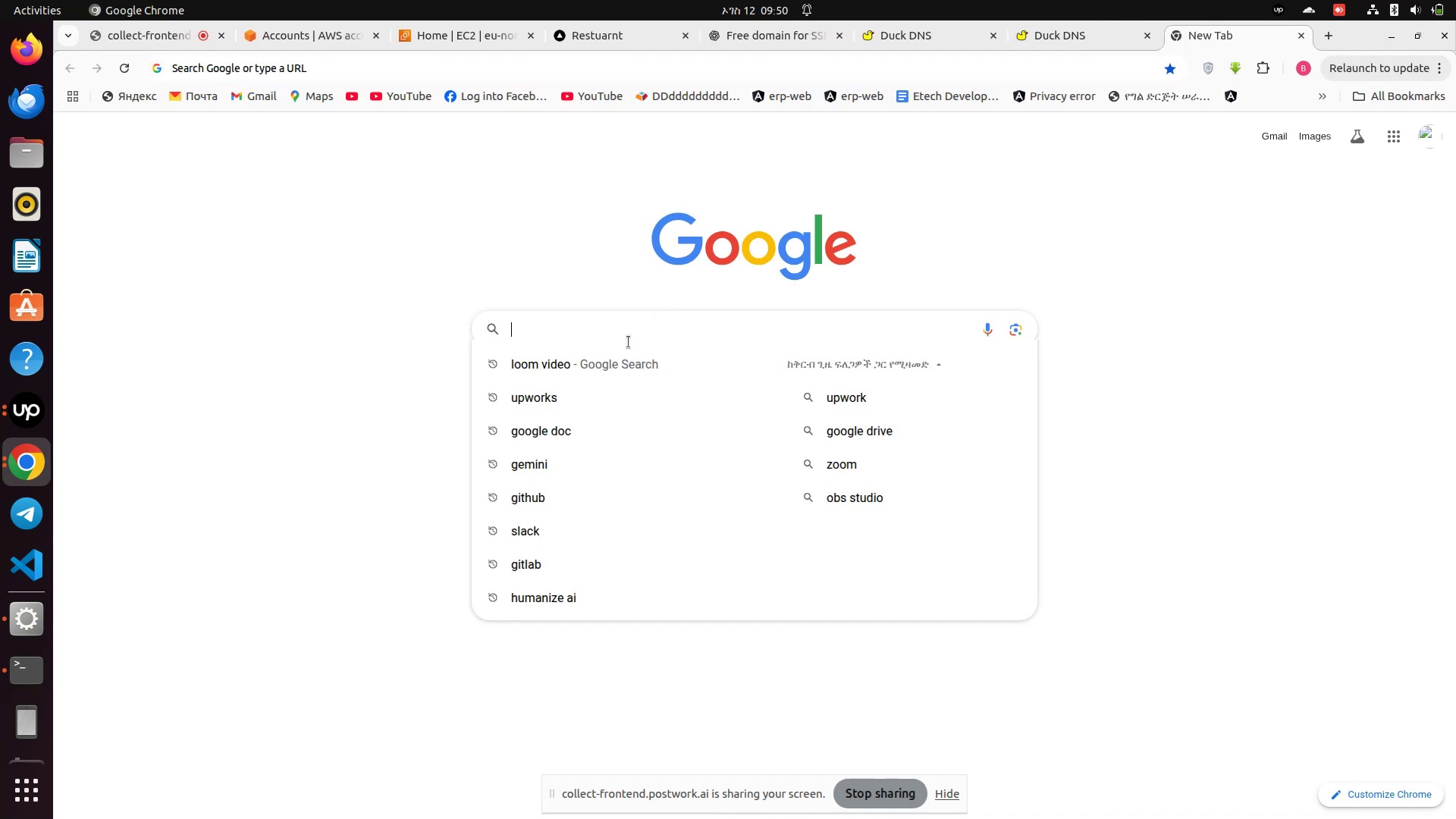 
type(amazon 53)
 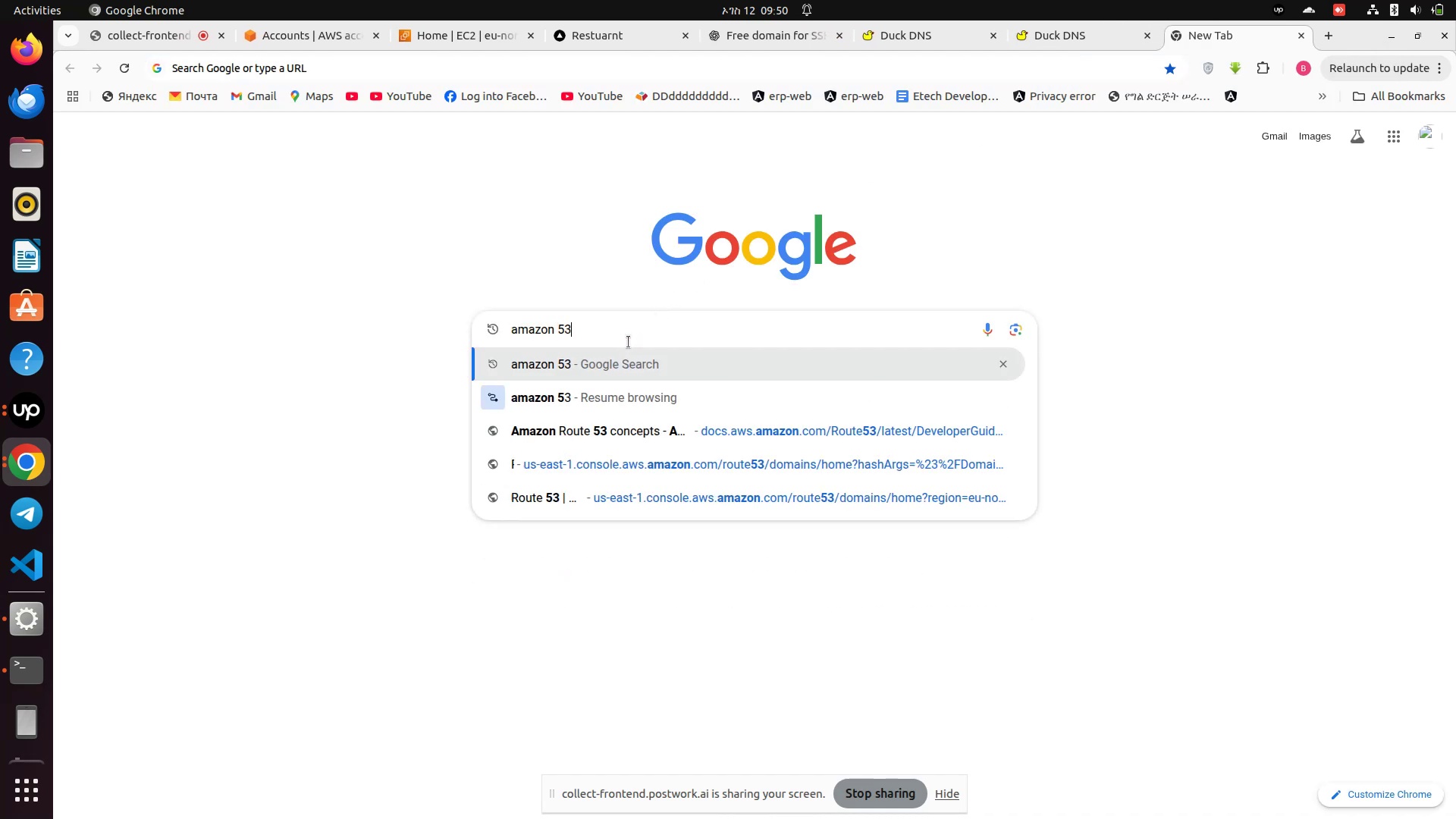 
key(Enter)
 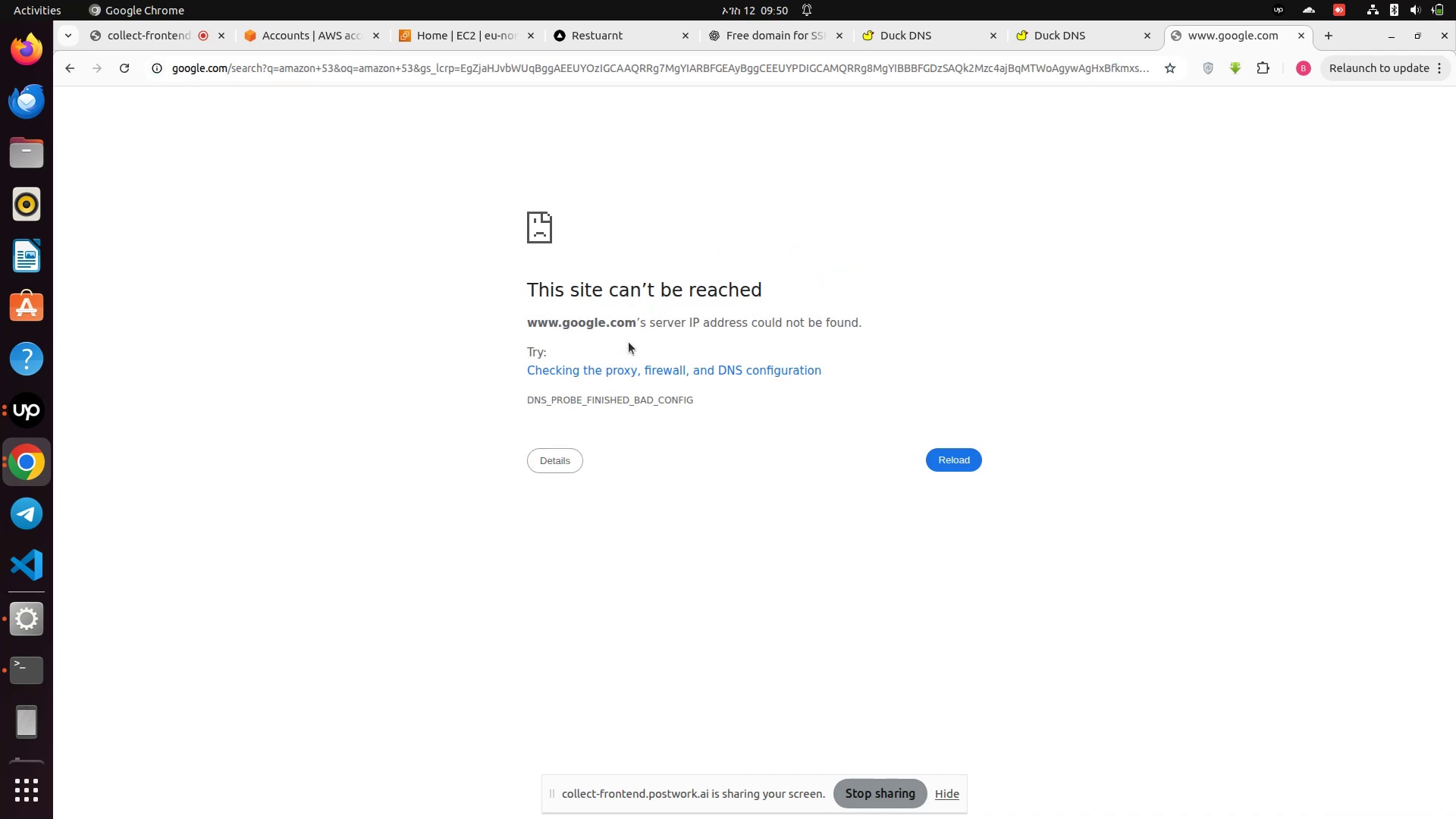 
mouse_move([648, 372])
 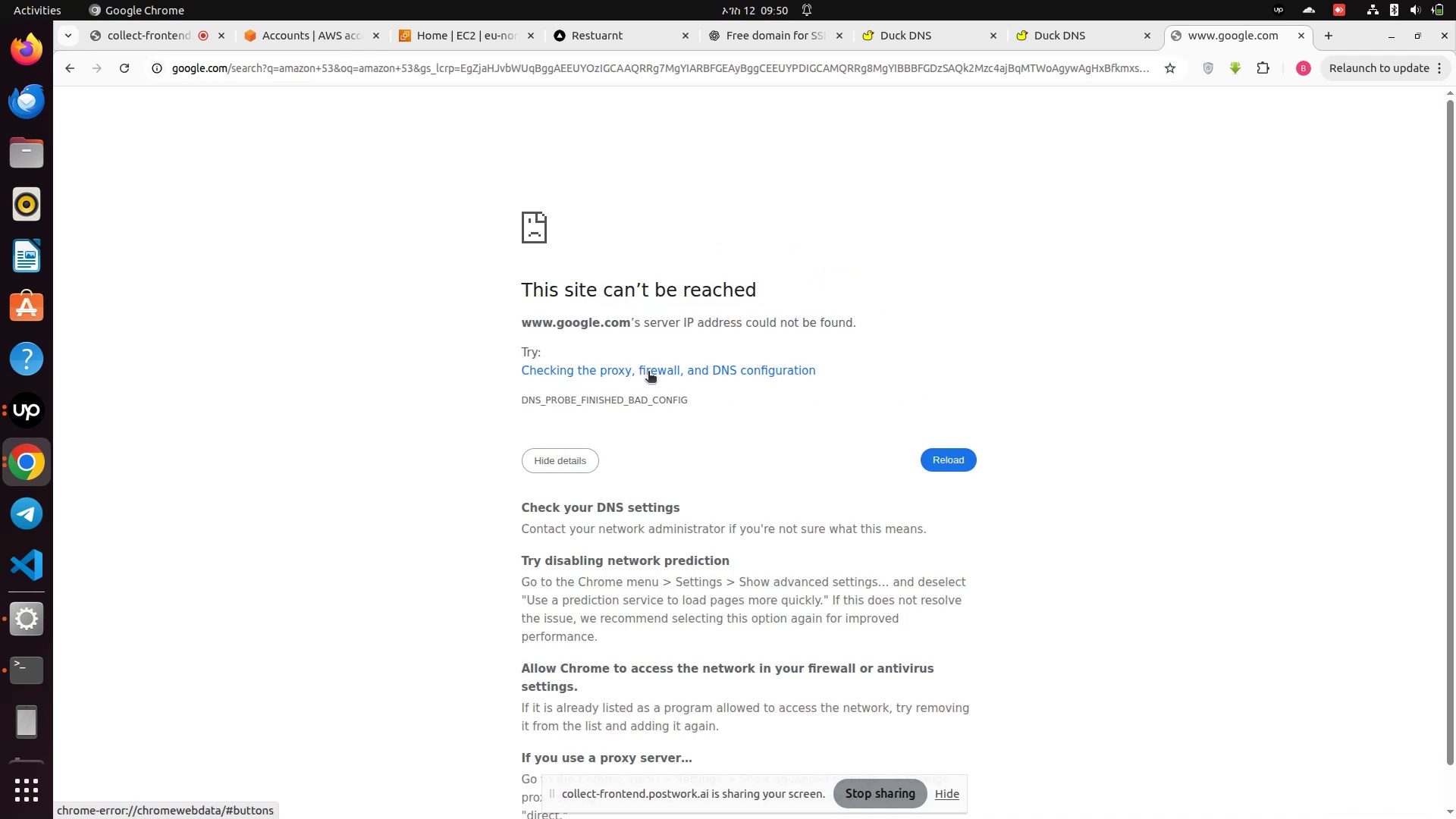 
scroll: coordinate [710, 440], scroll_direction: down, amount: 6.0
 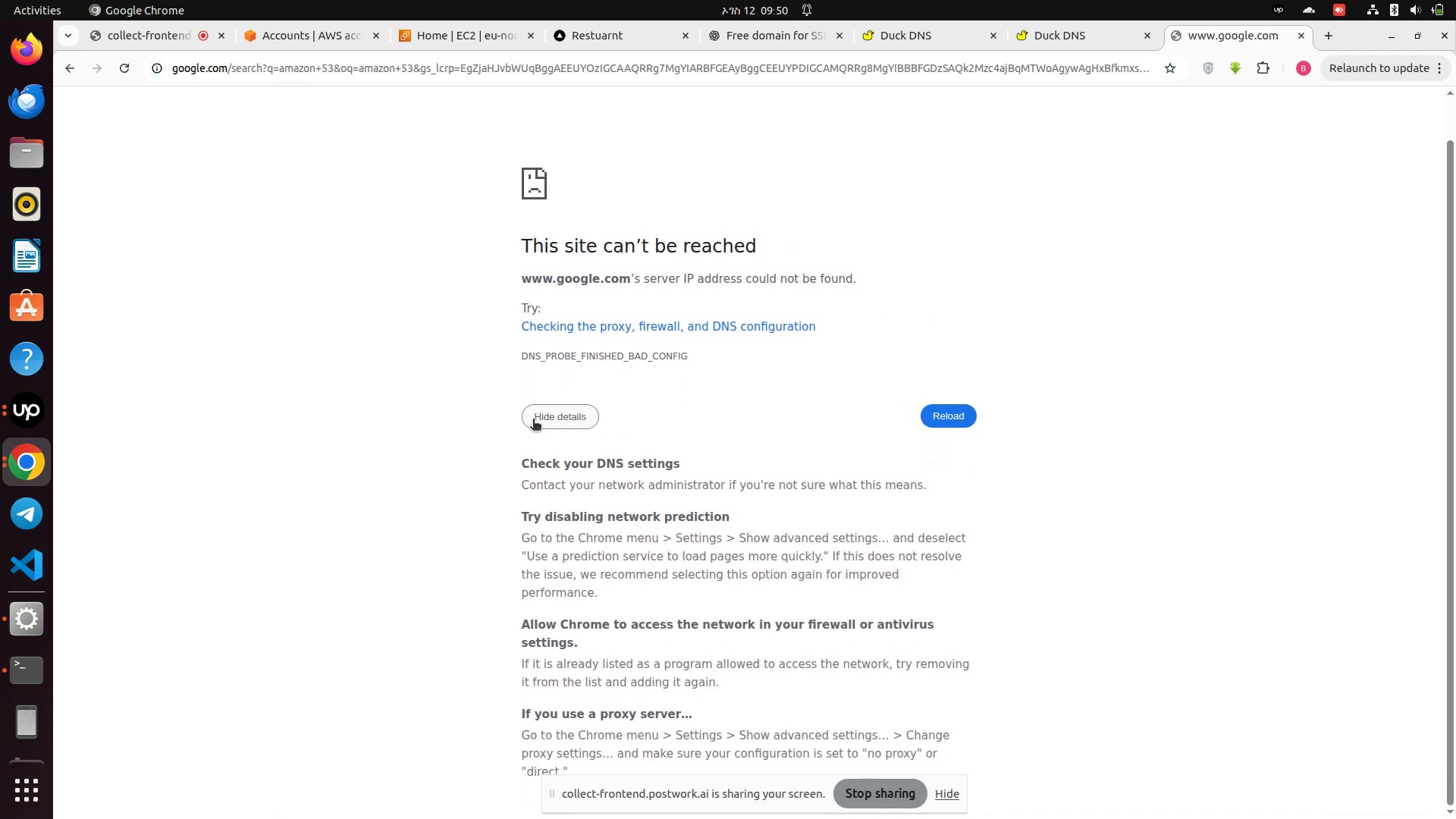 
left_click([525, 419])
 